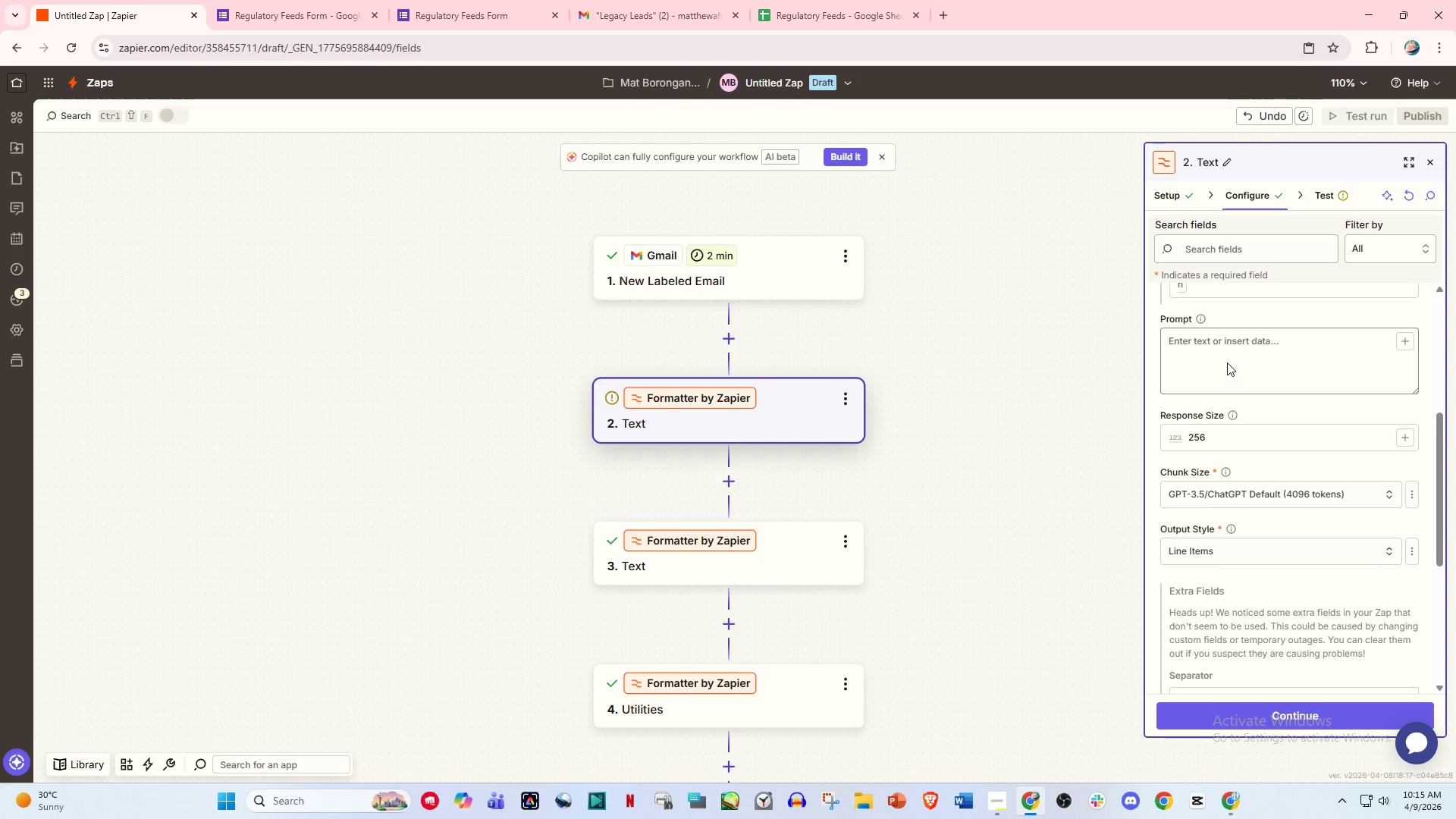 
left_click([1229, 353])
 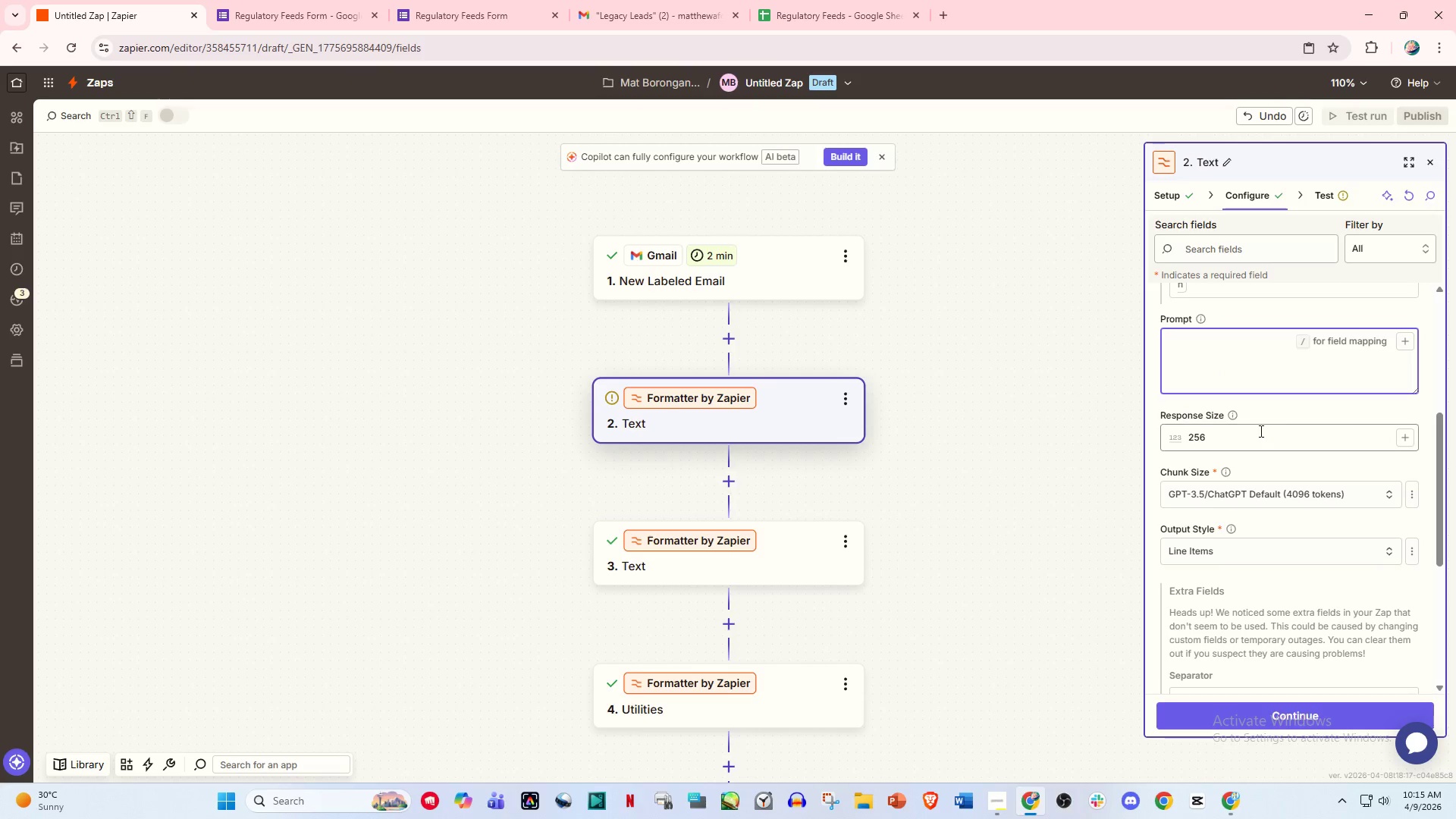 
left_click([1260, 431])
 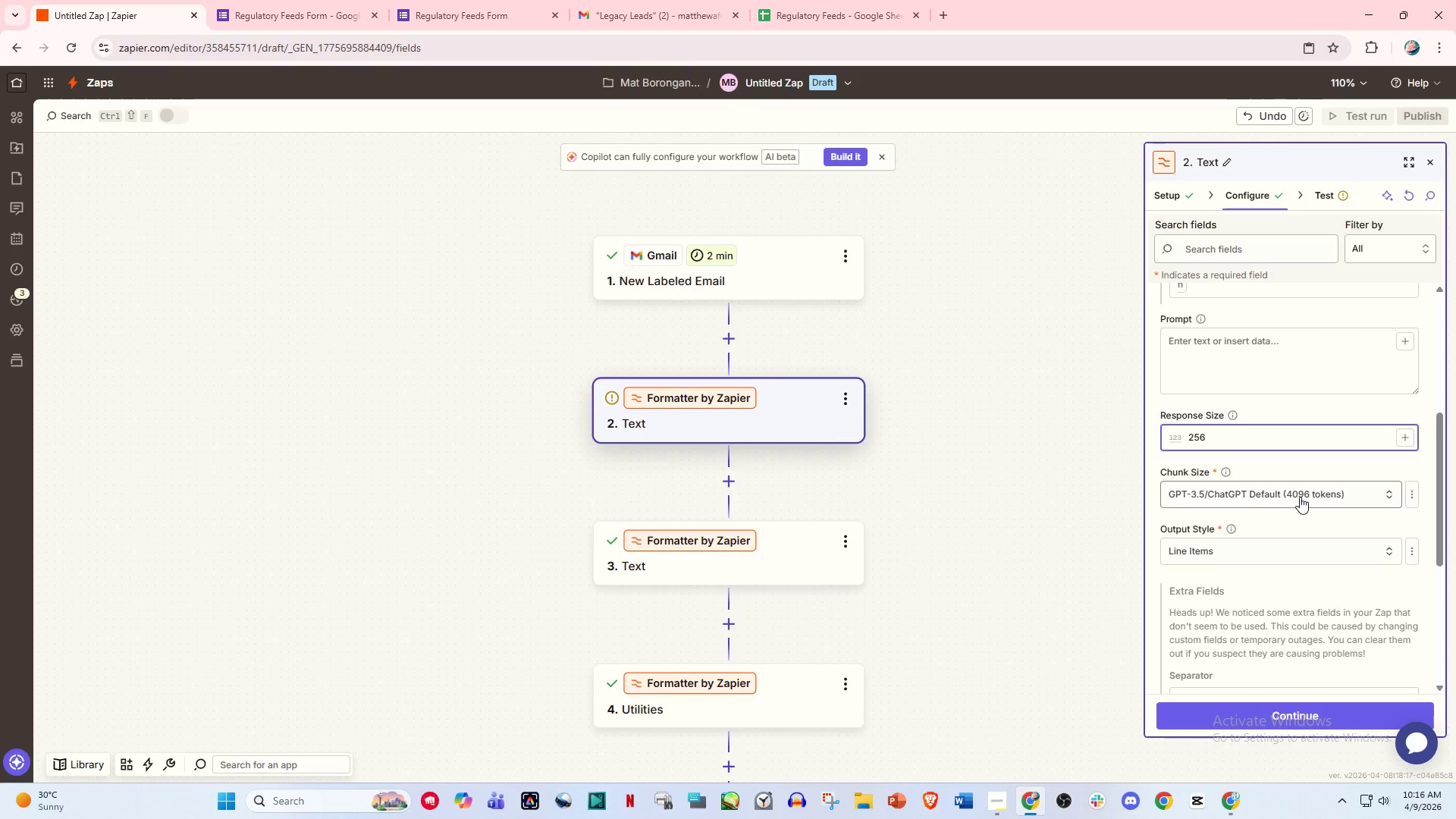 
scroll: coordinate [1311, 497], scroll_direction: up, amount: 2.0
 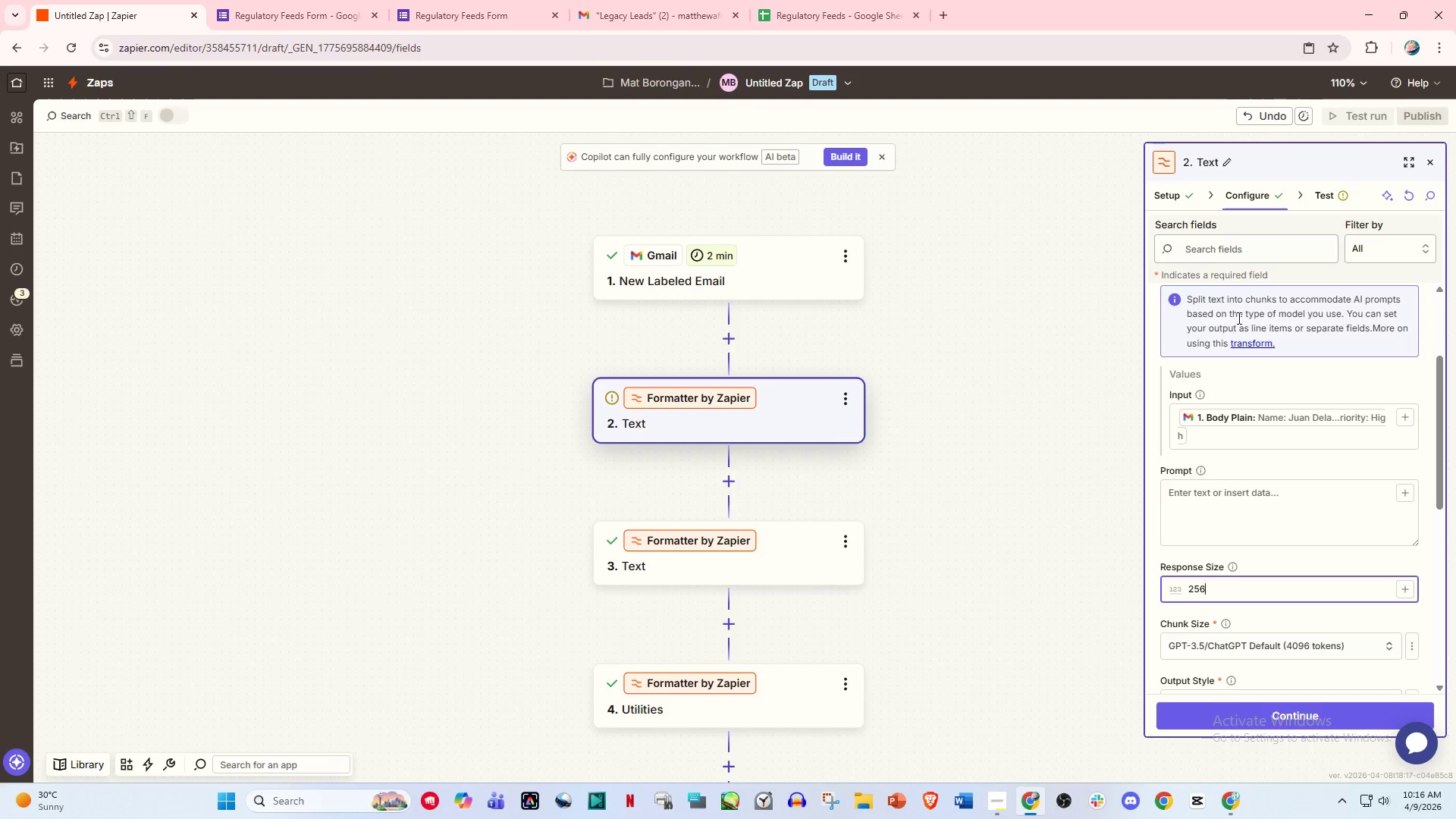 
left_click([1257, 203])
 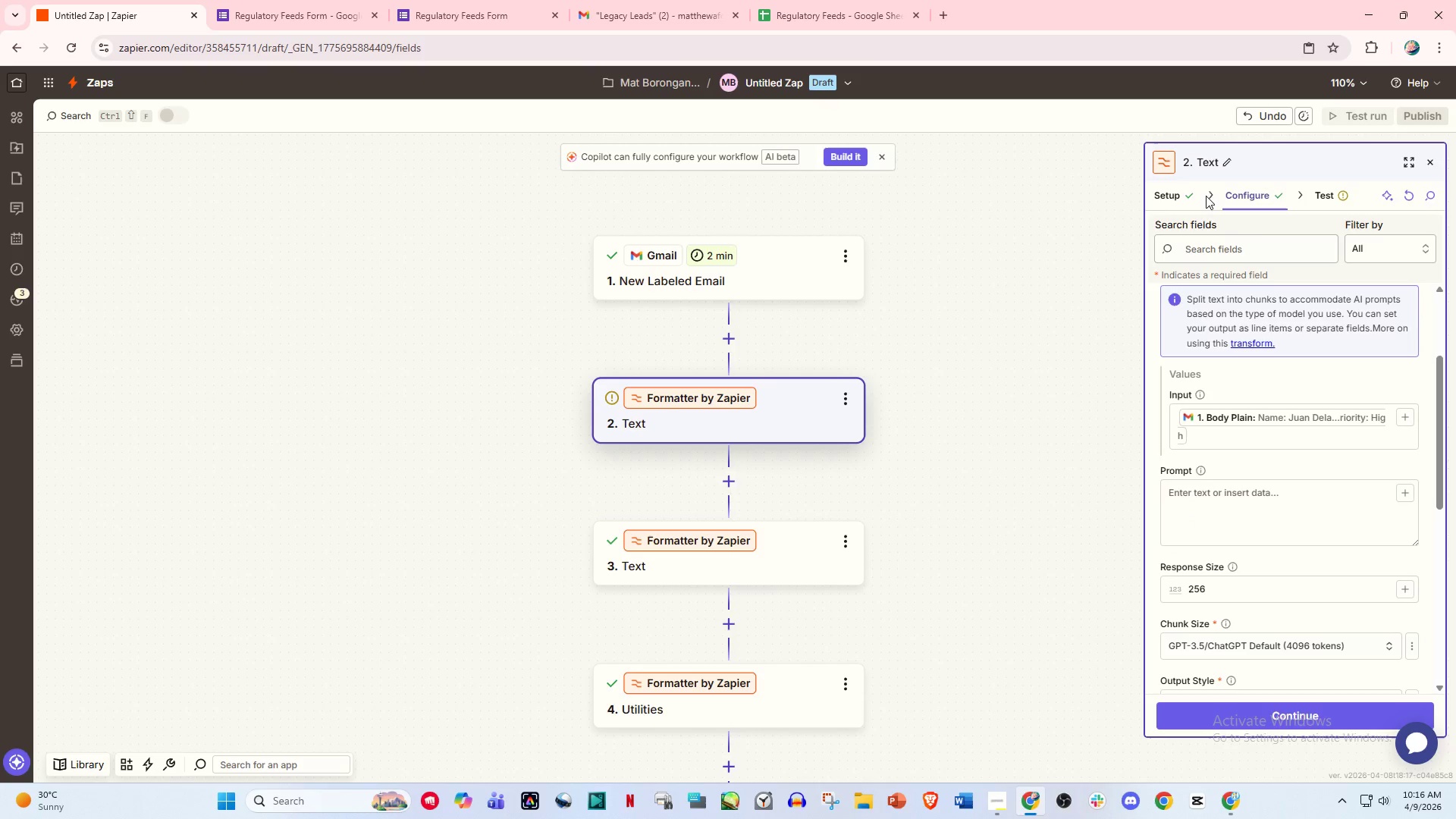 
double_click([1179, 196])
 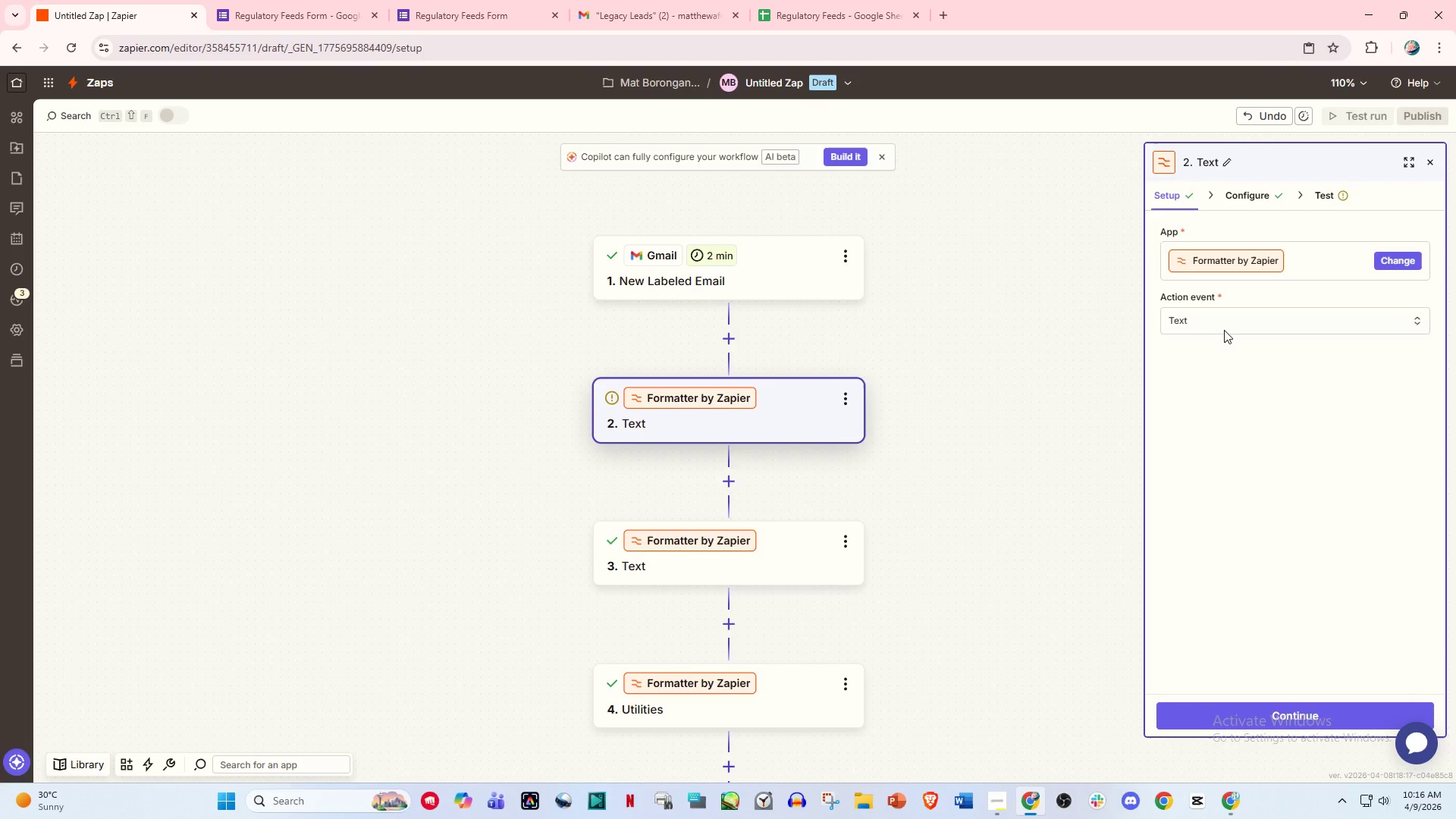 
left_click([1219, 316])
 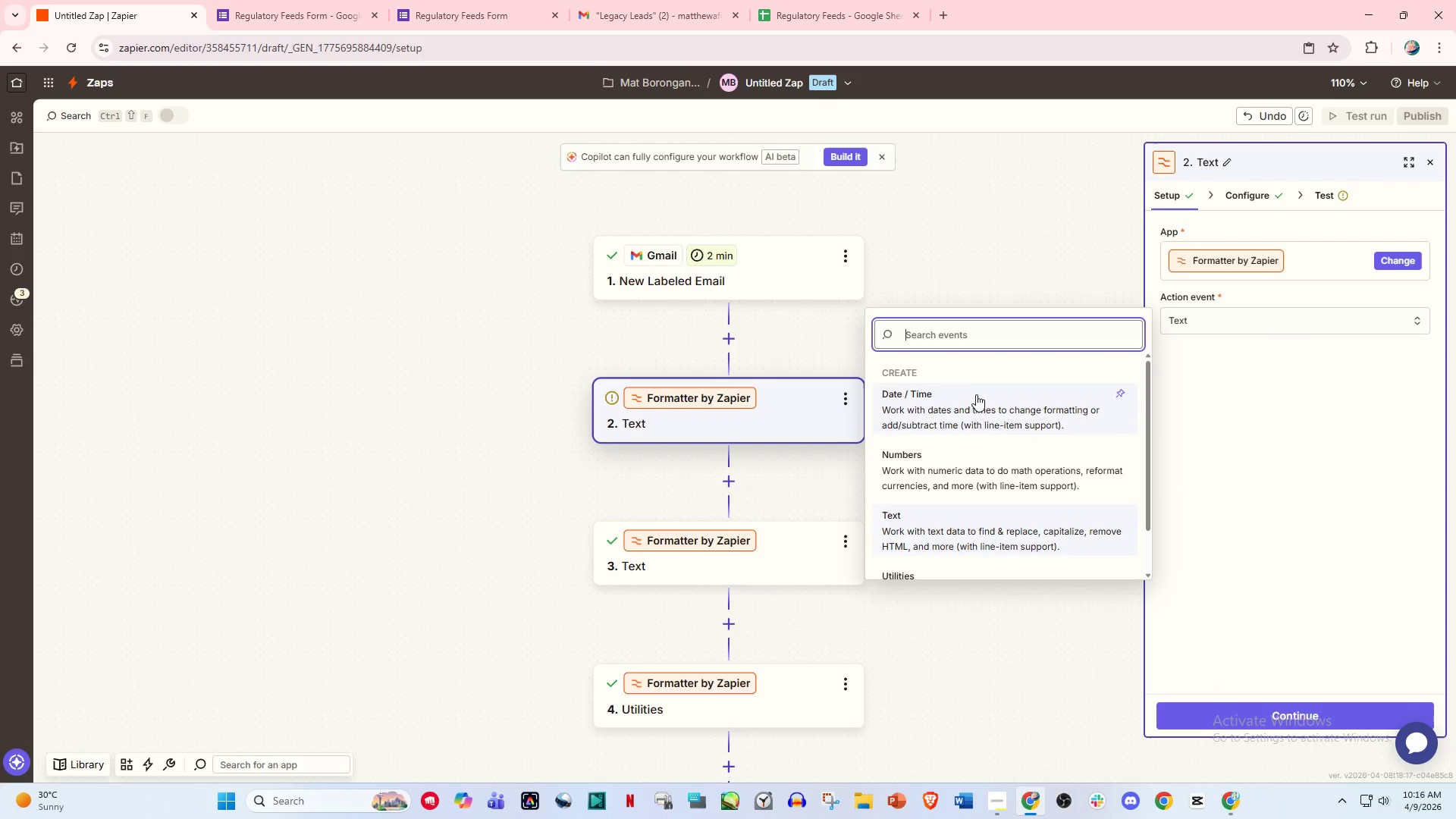 
left_click([944, 554])
 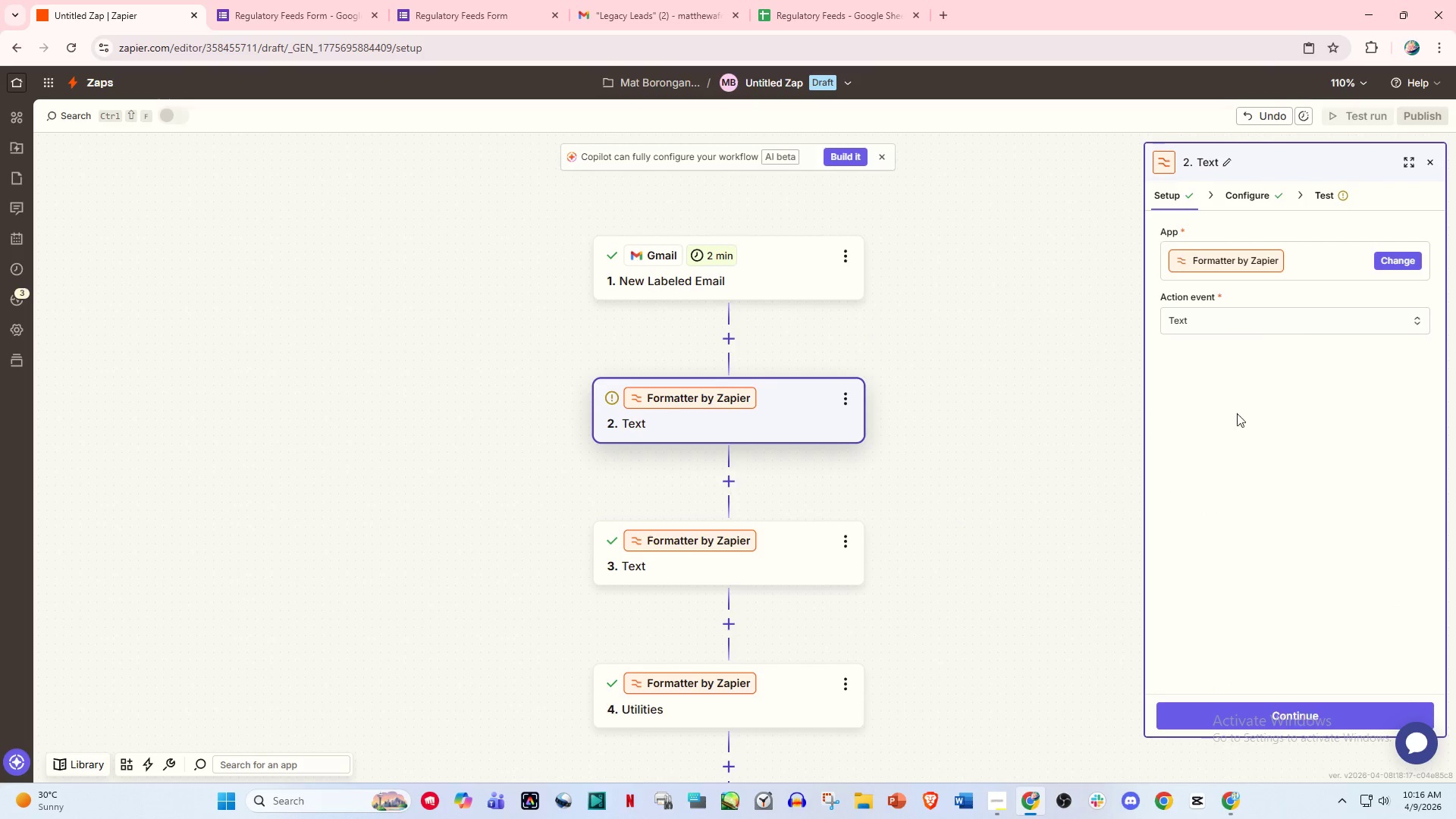 
left_click([1247, 185])
 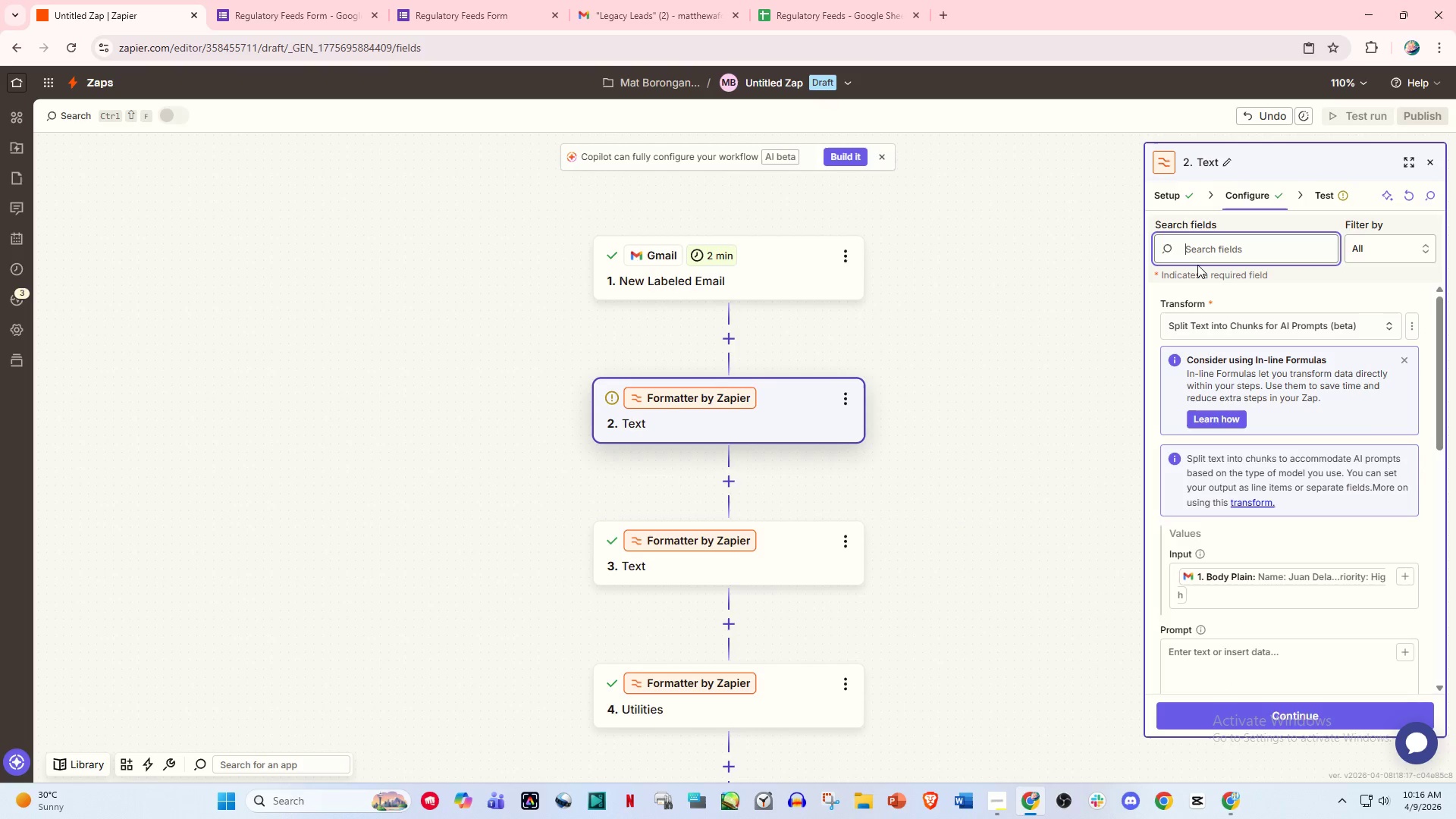 
type(split)
 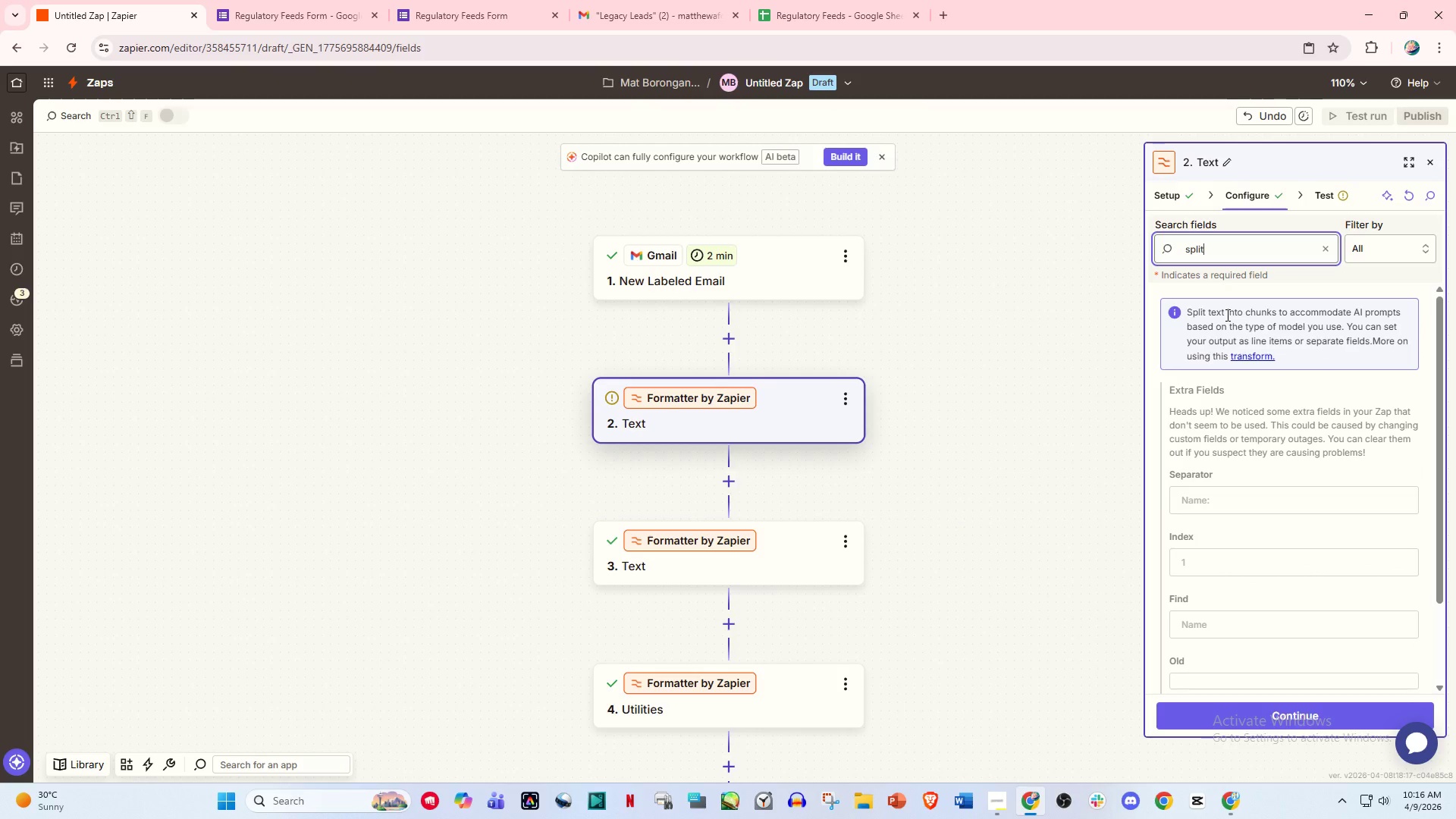 
left_click([1238, 205])
 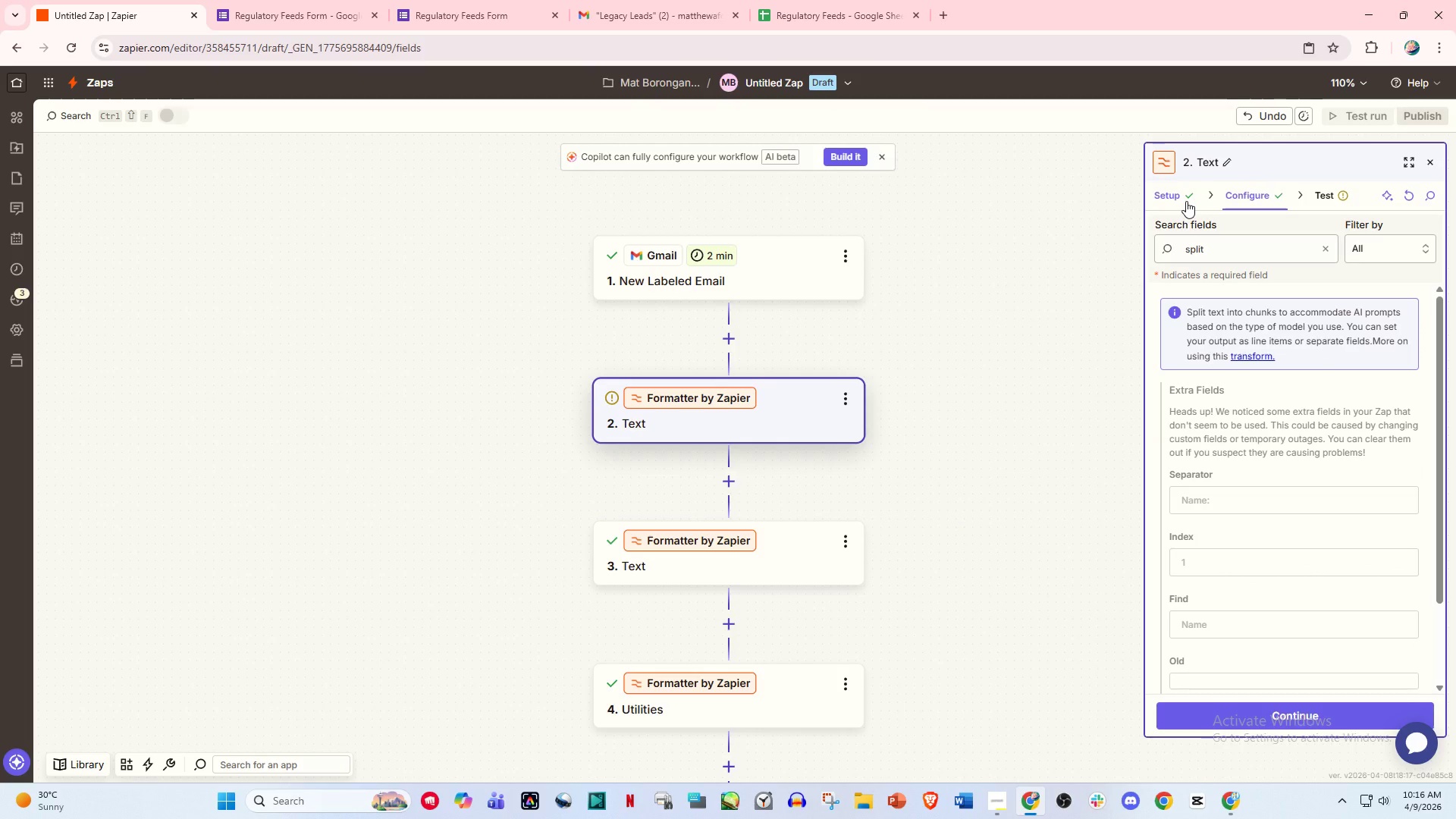 
left_click([1186, 201])
 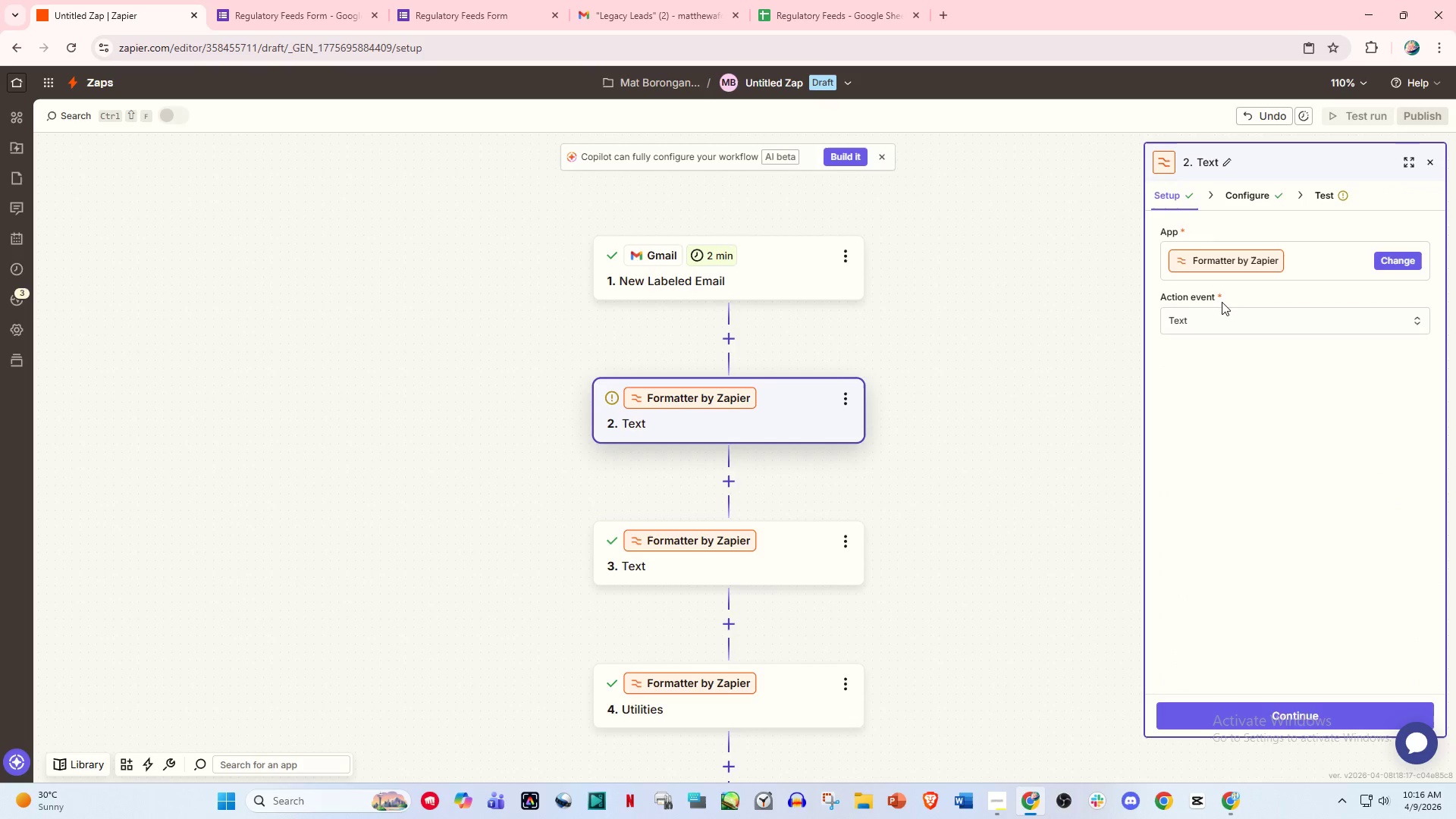 
left_click([1217, 309])
 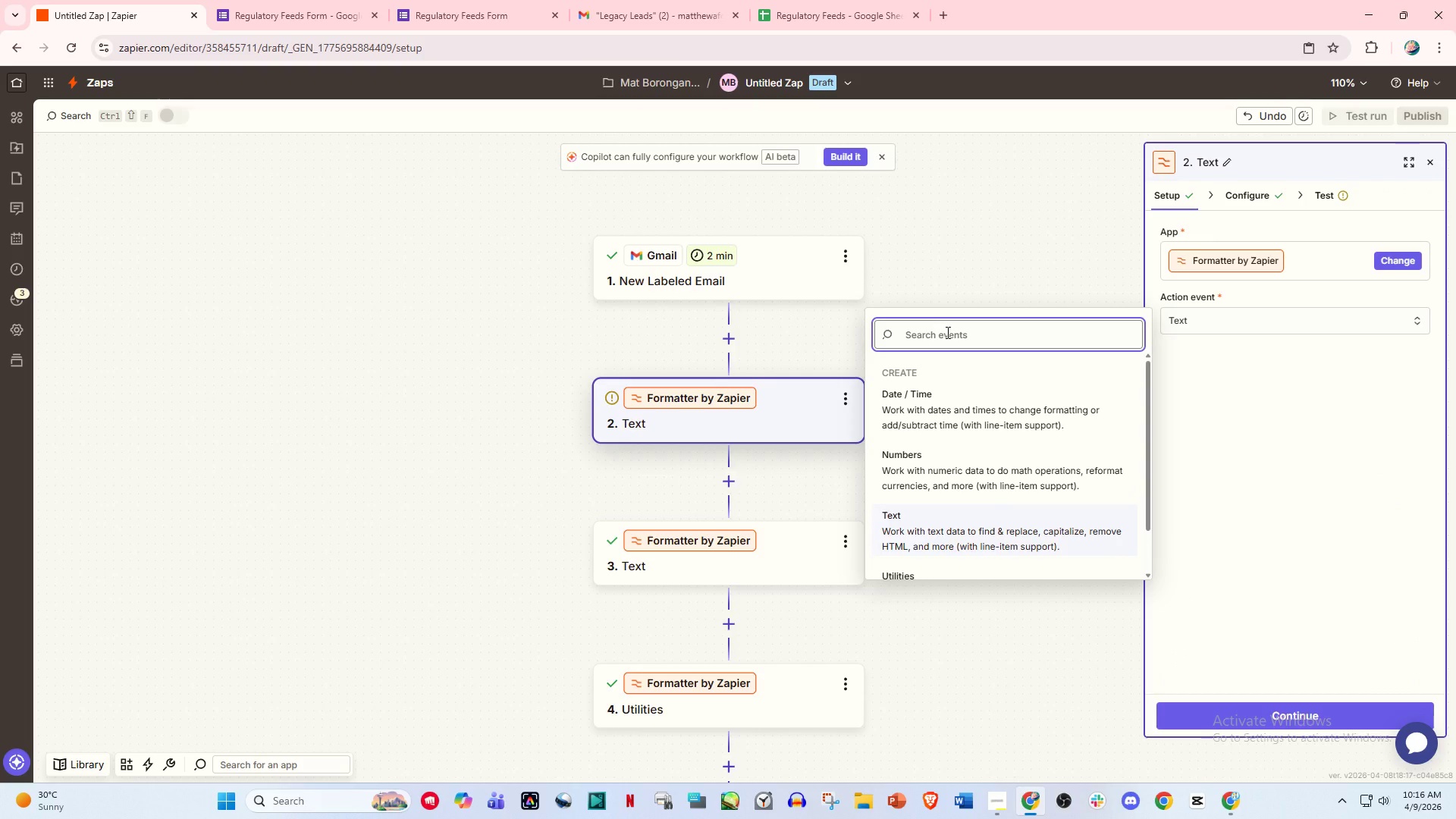 
left_click([942, 482])
 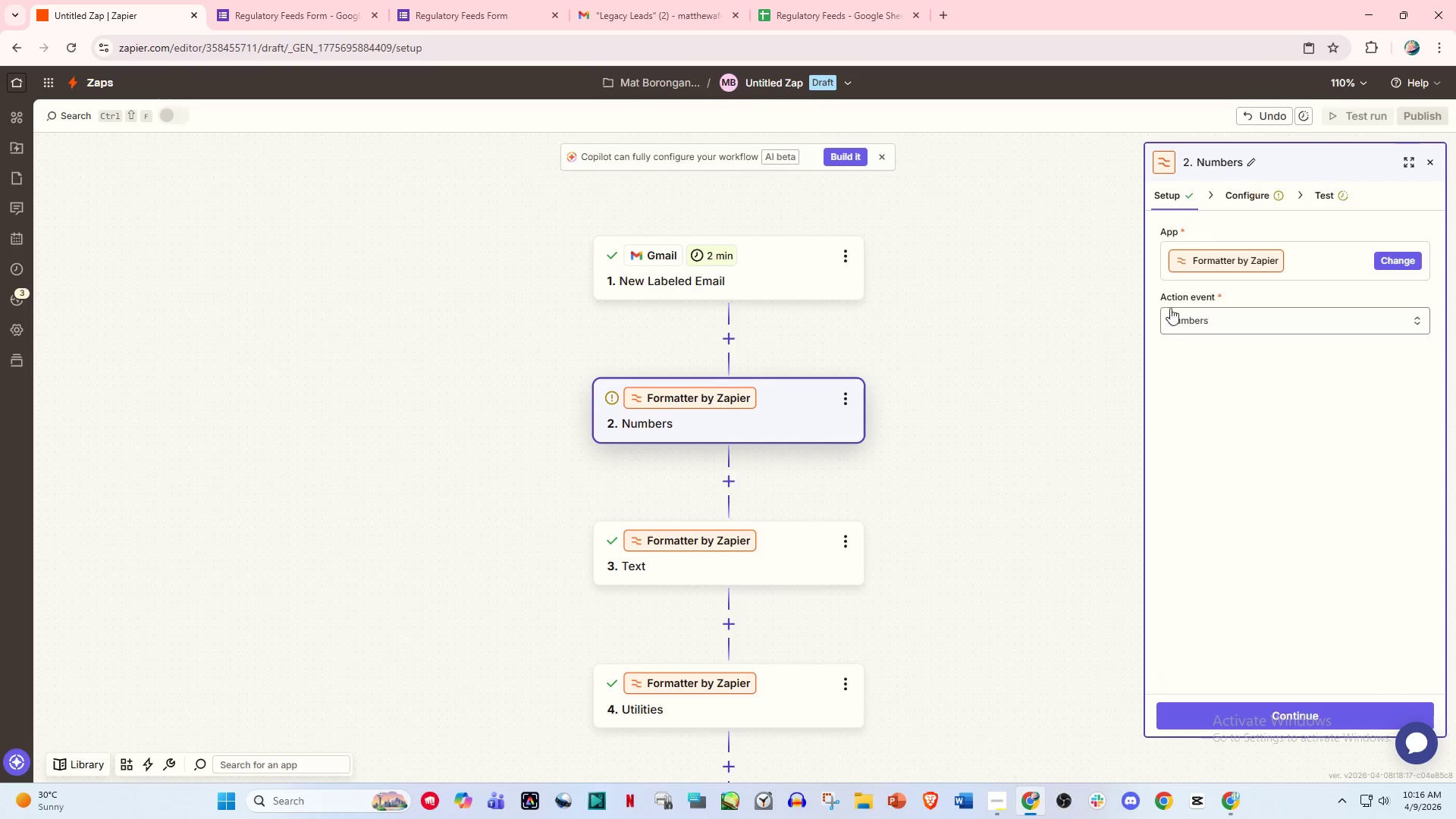 
left_click([1178, 308])
 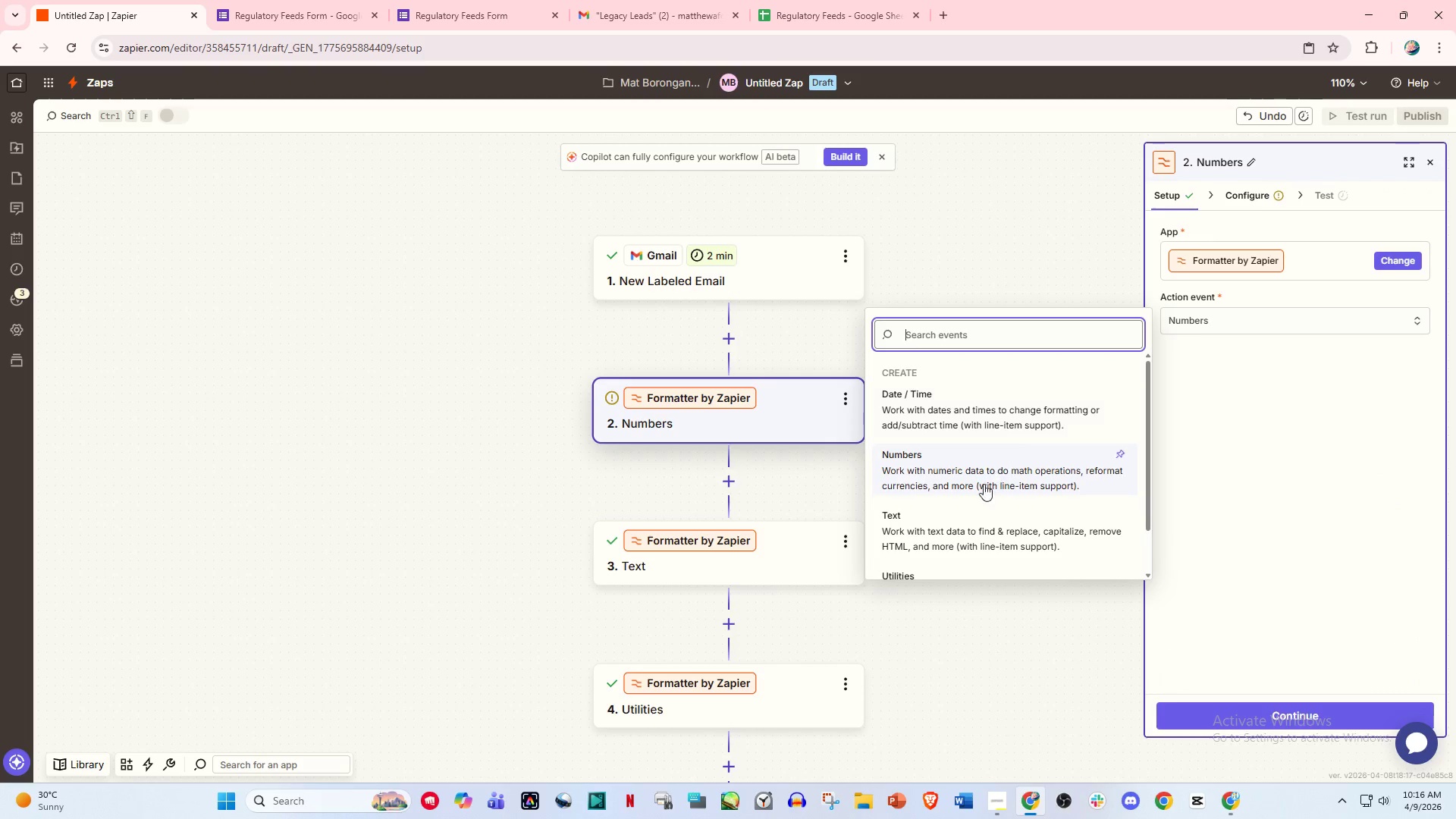 
left_click([963, 524])
 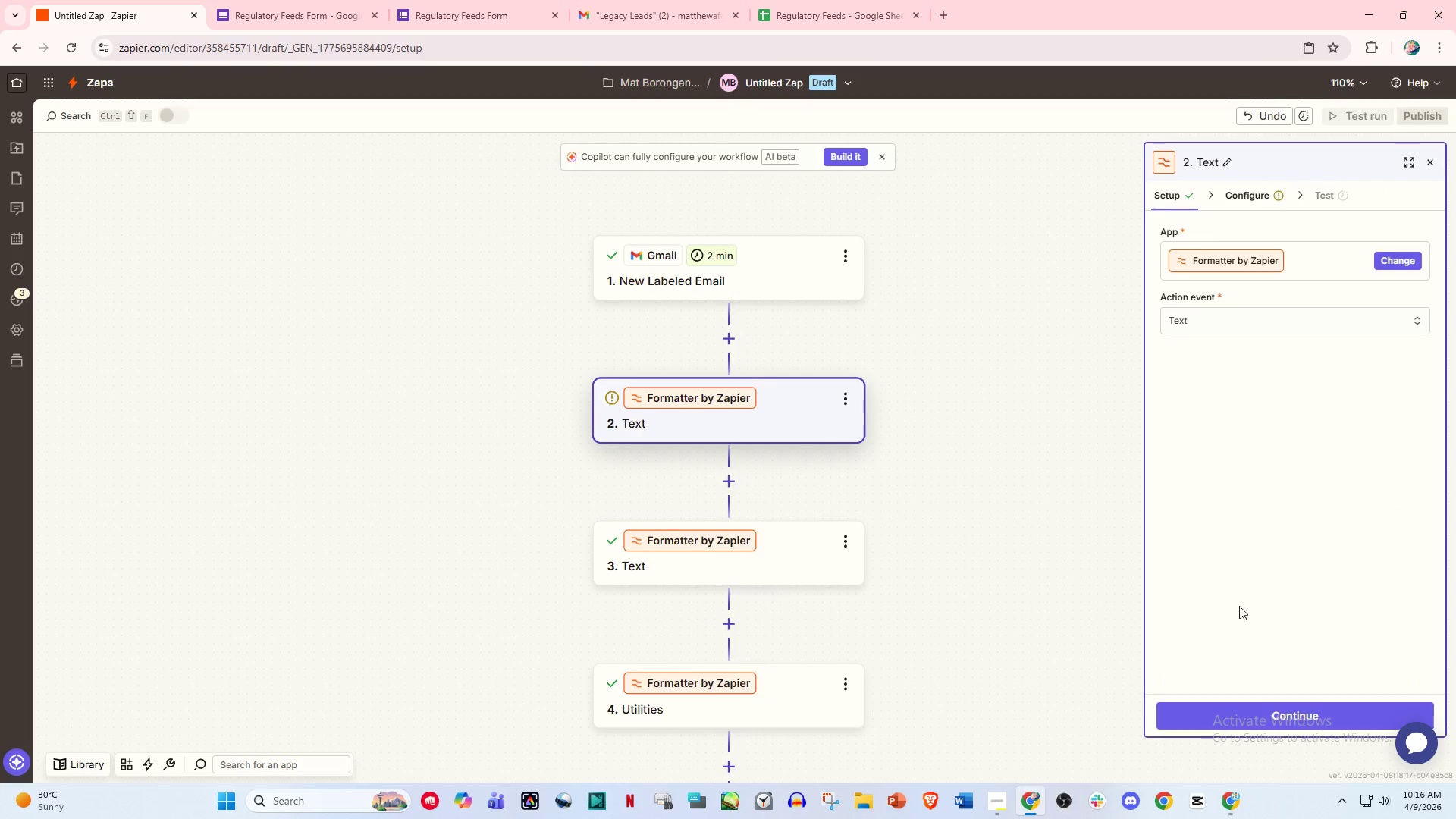 
left_click([1272, 713])
 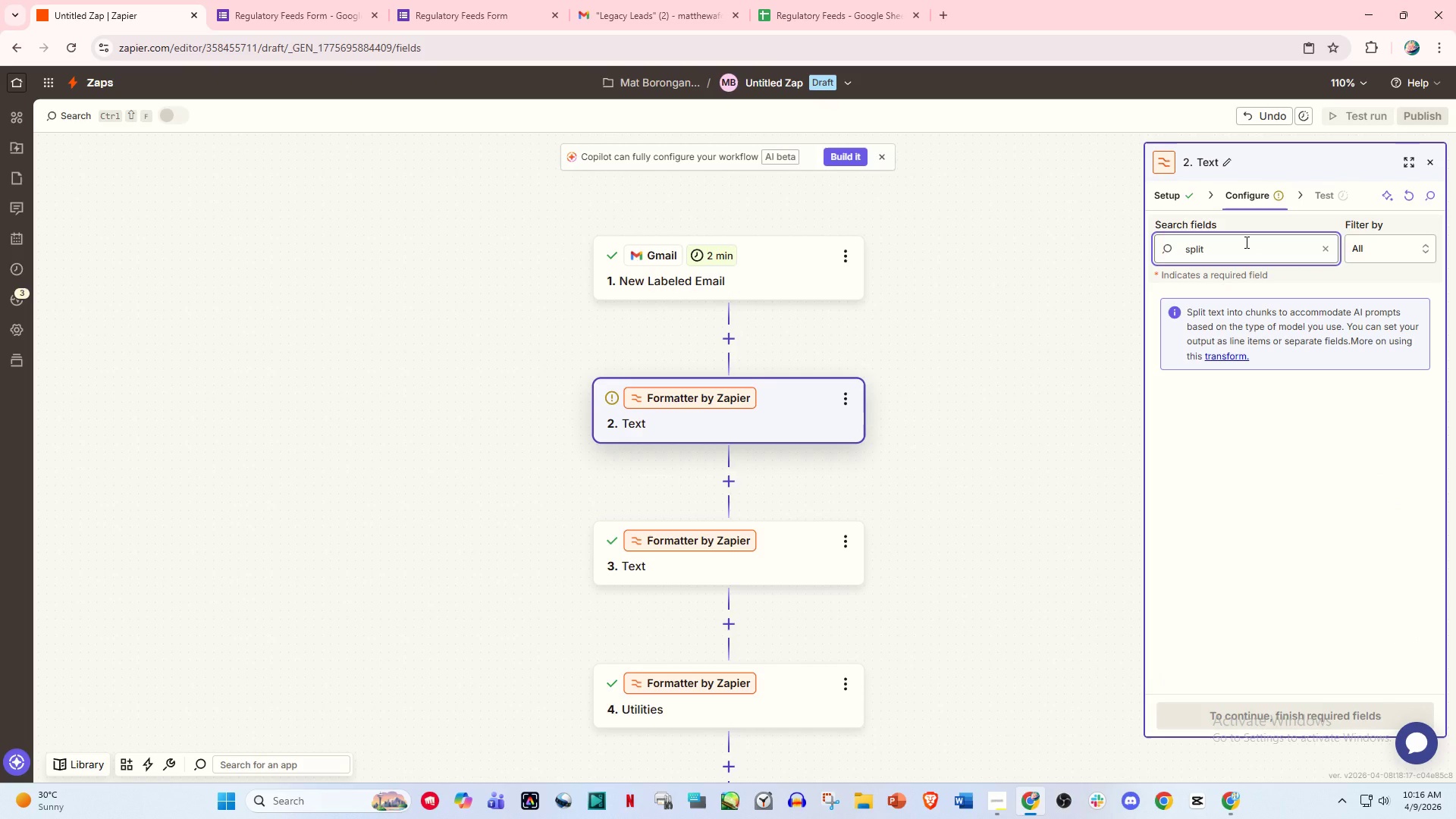 
key(Backspace)
 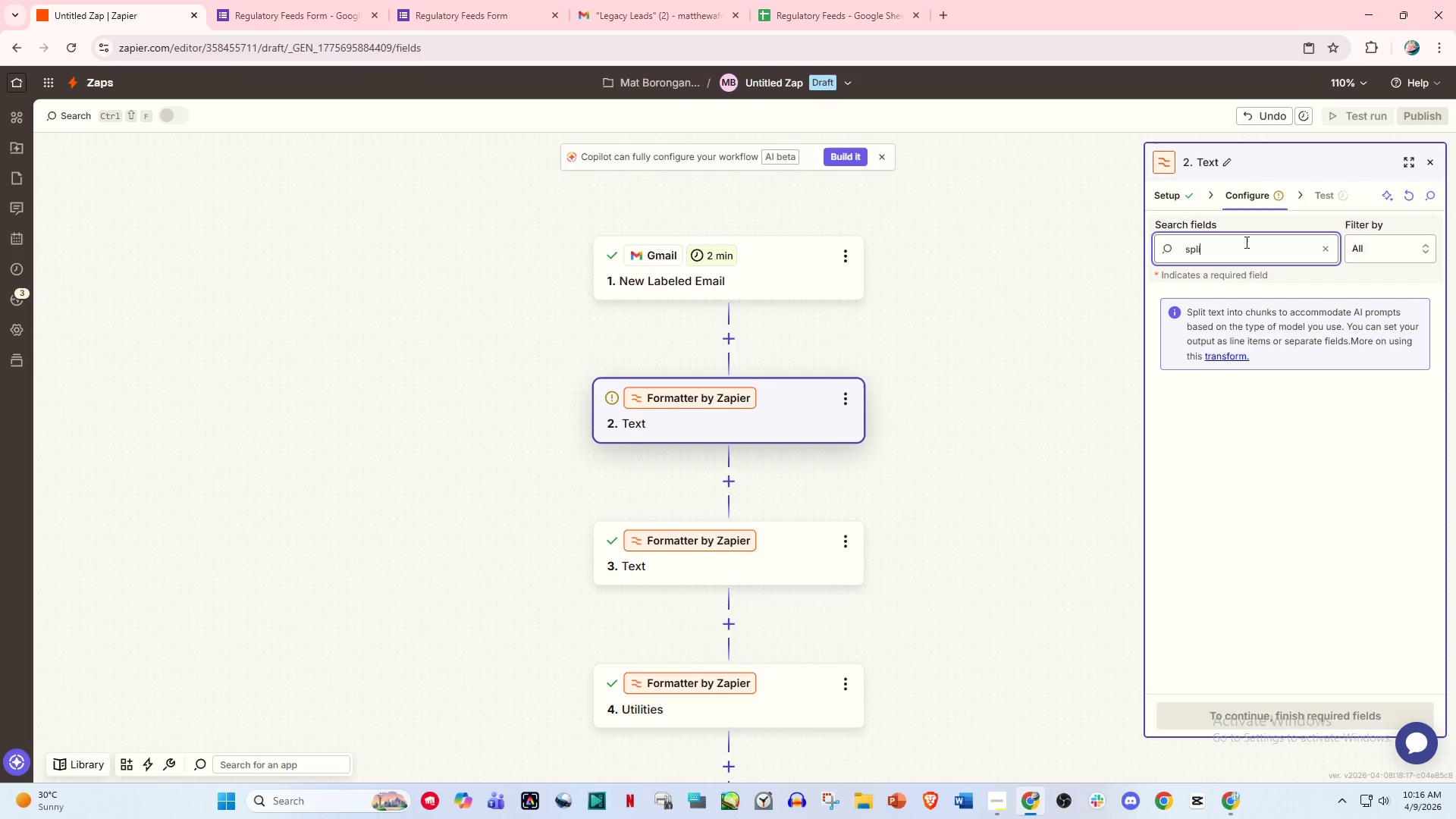 
key(Backspace)
 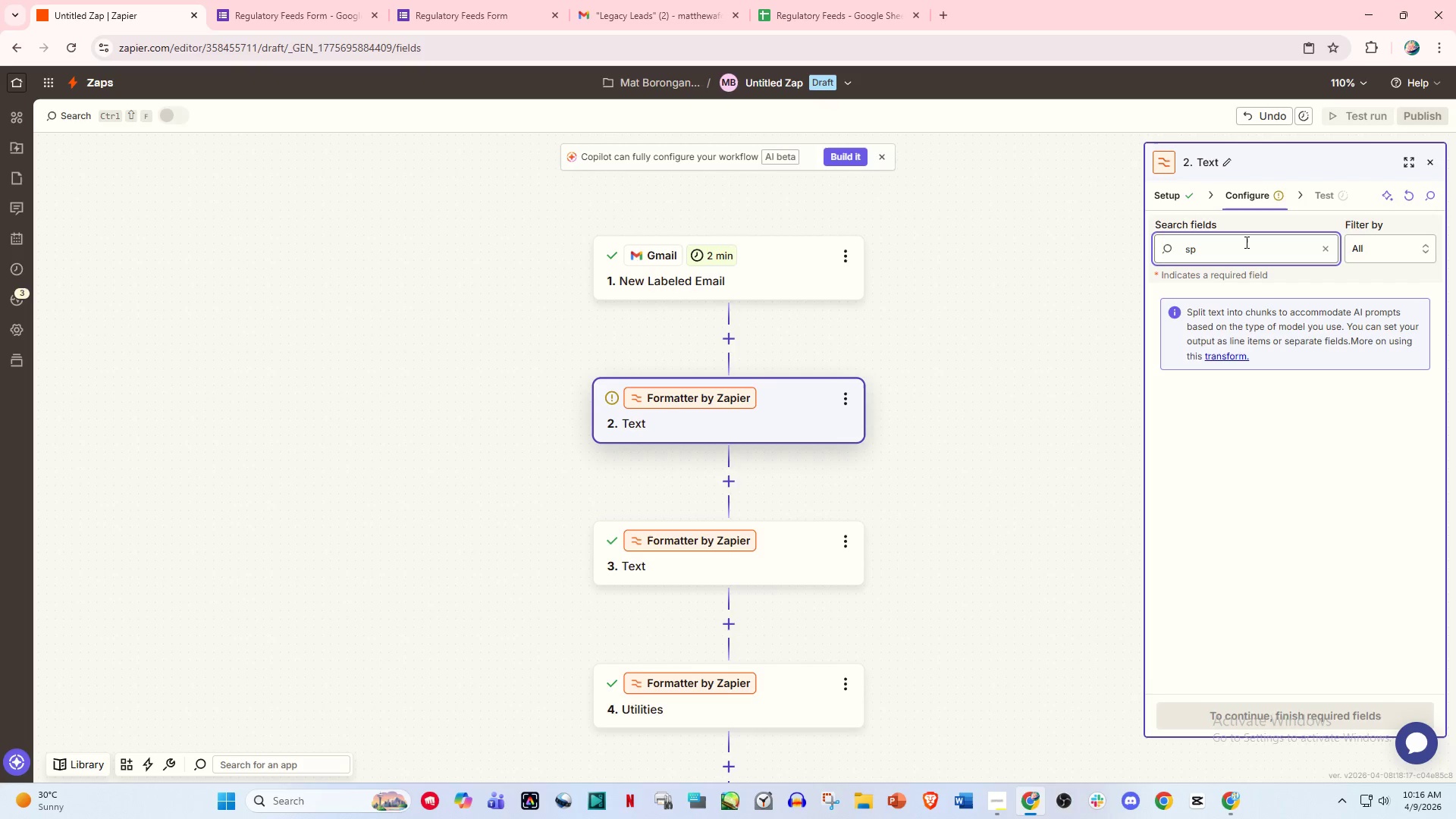 
key(Backspace)
 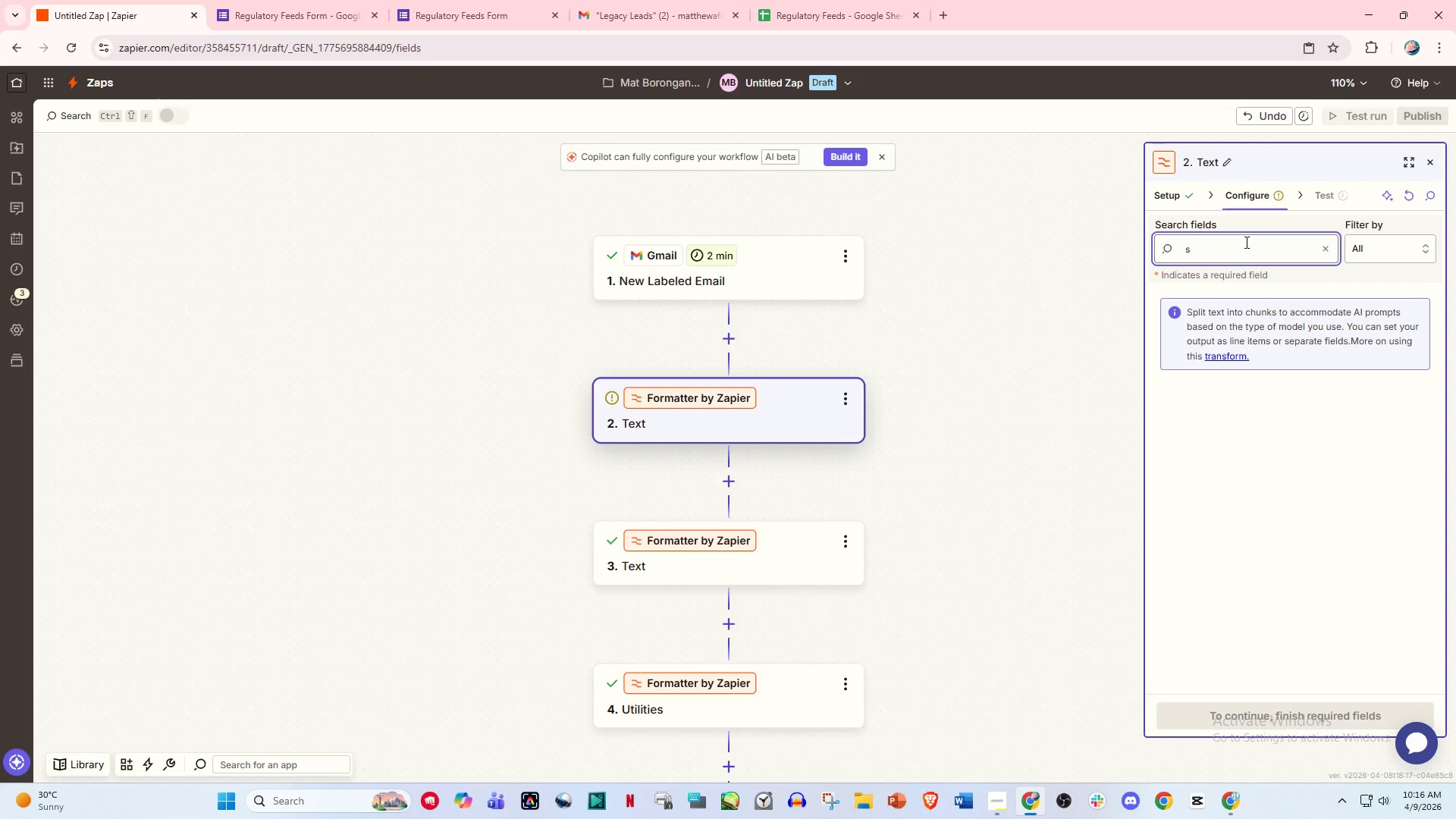 
key(Backspace)
 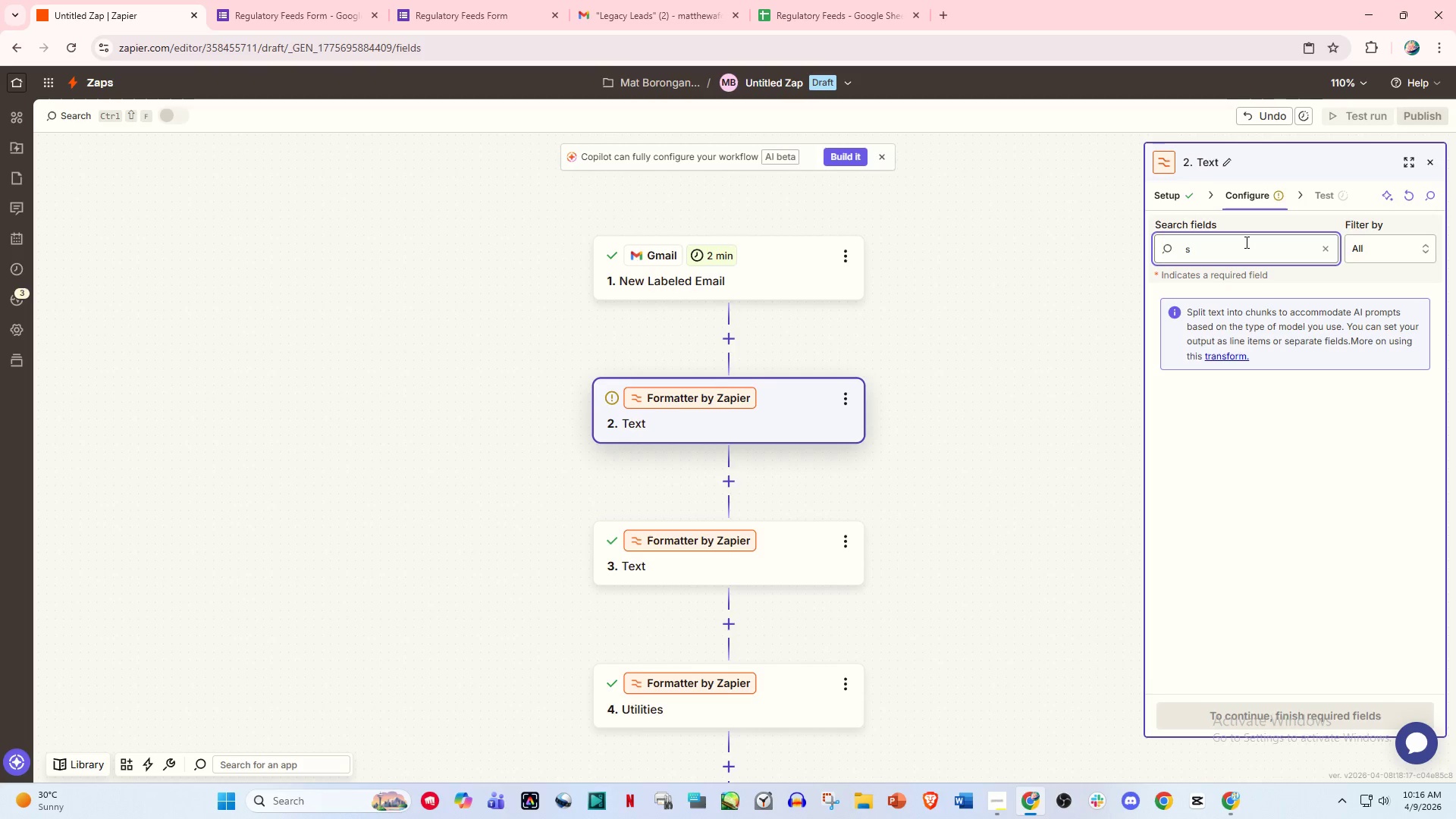 
key(Backspace)
 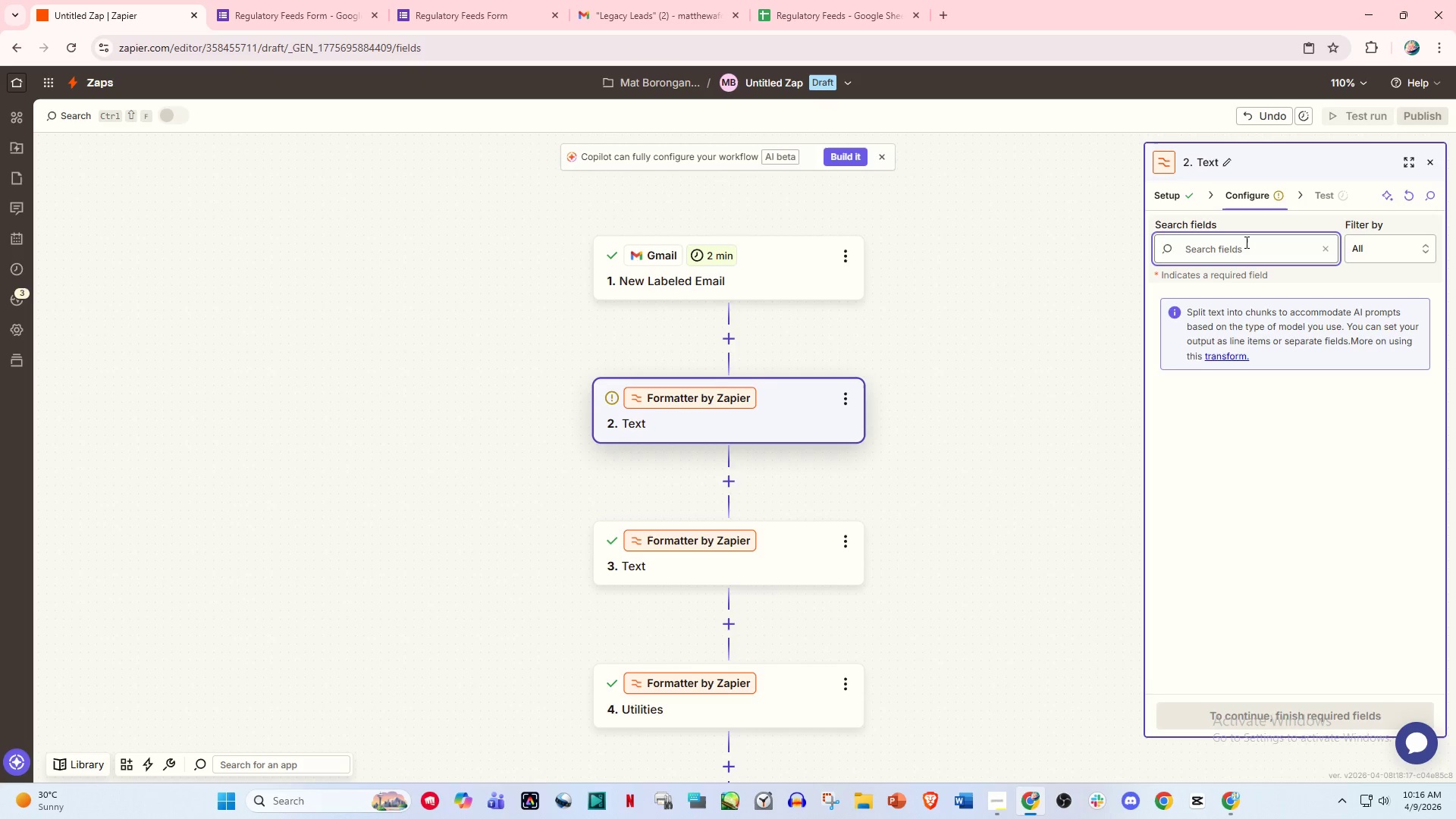 
key(Backspace)
 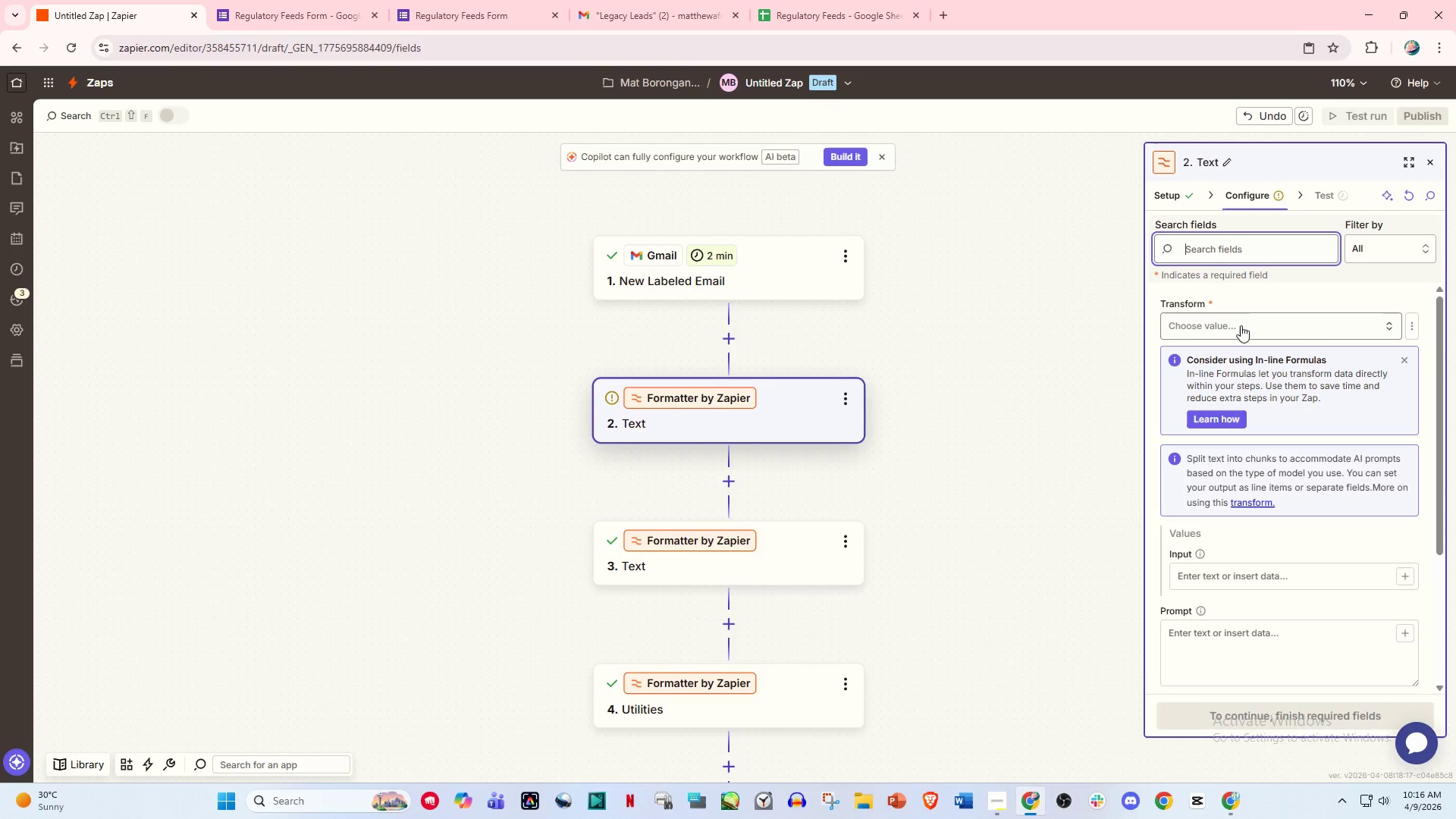 
left_click([1232, 317])
 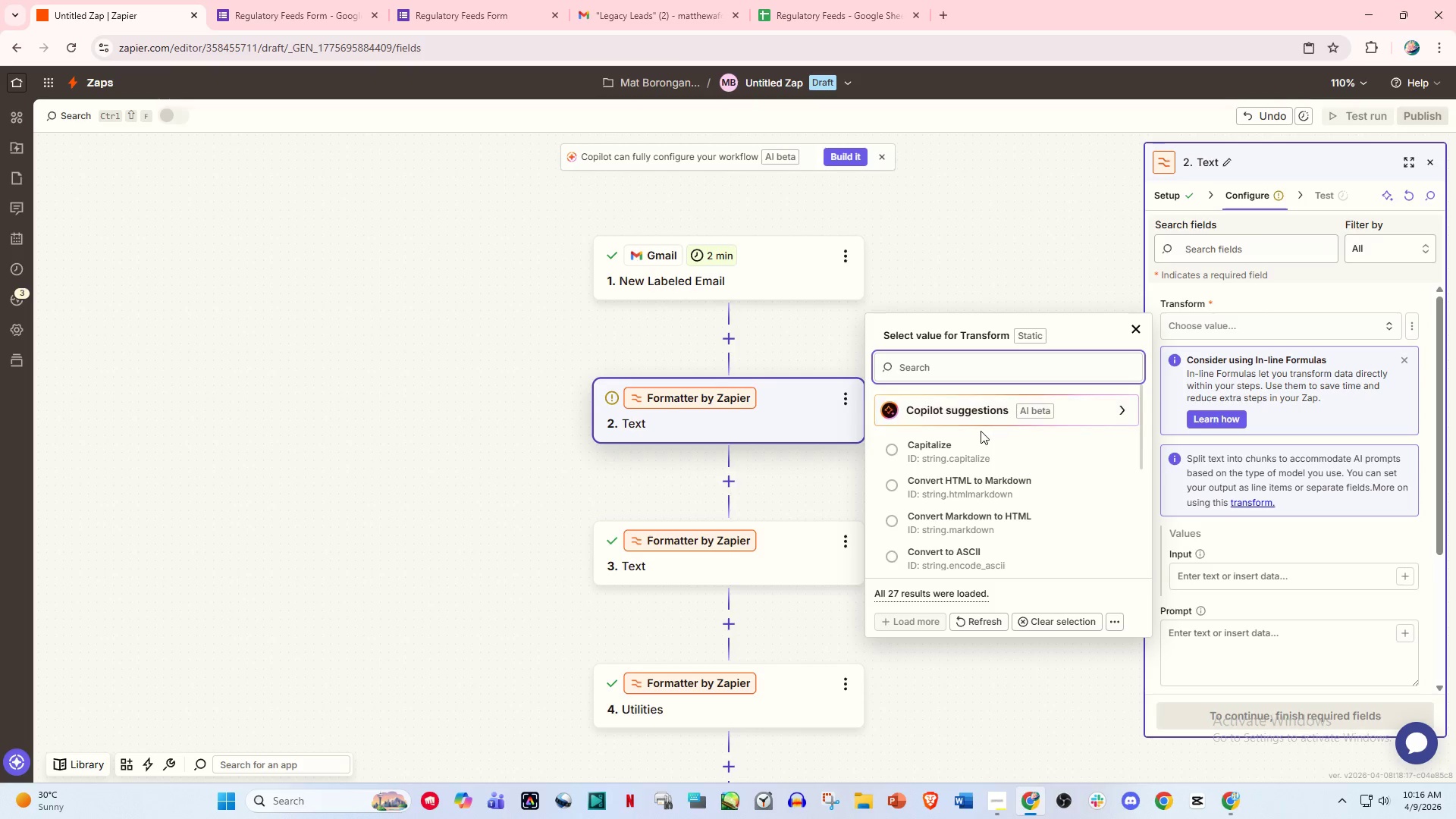 
type(sploi)
key(Backspace)
type(t)
 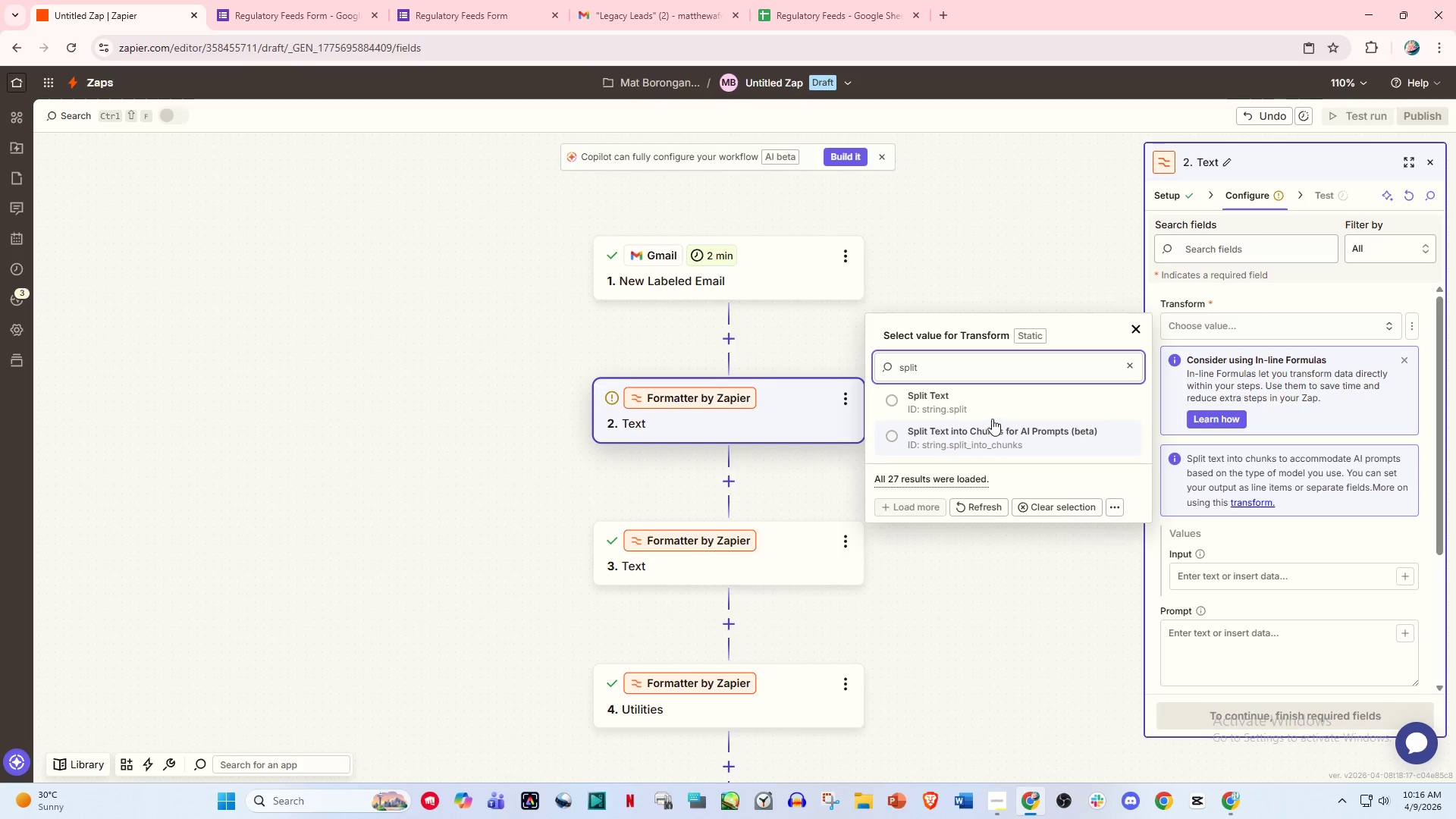 
left_click([962, 394])
 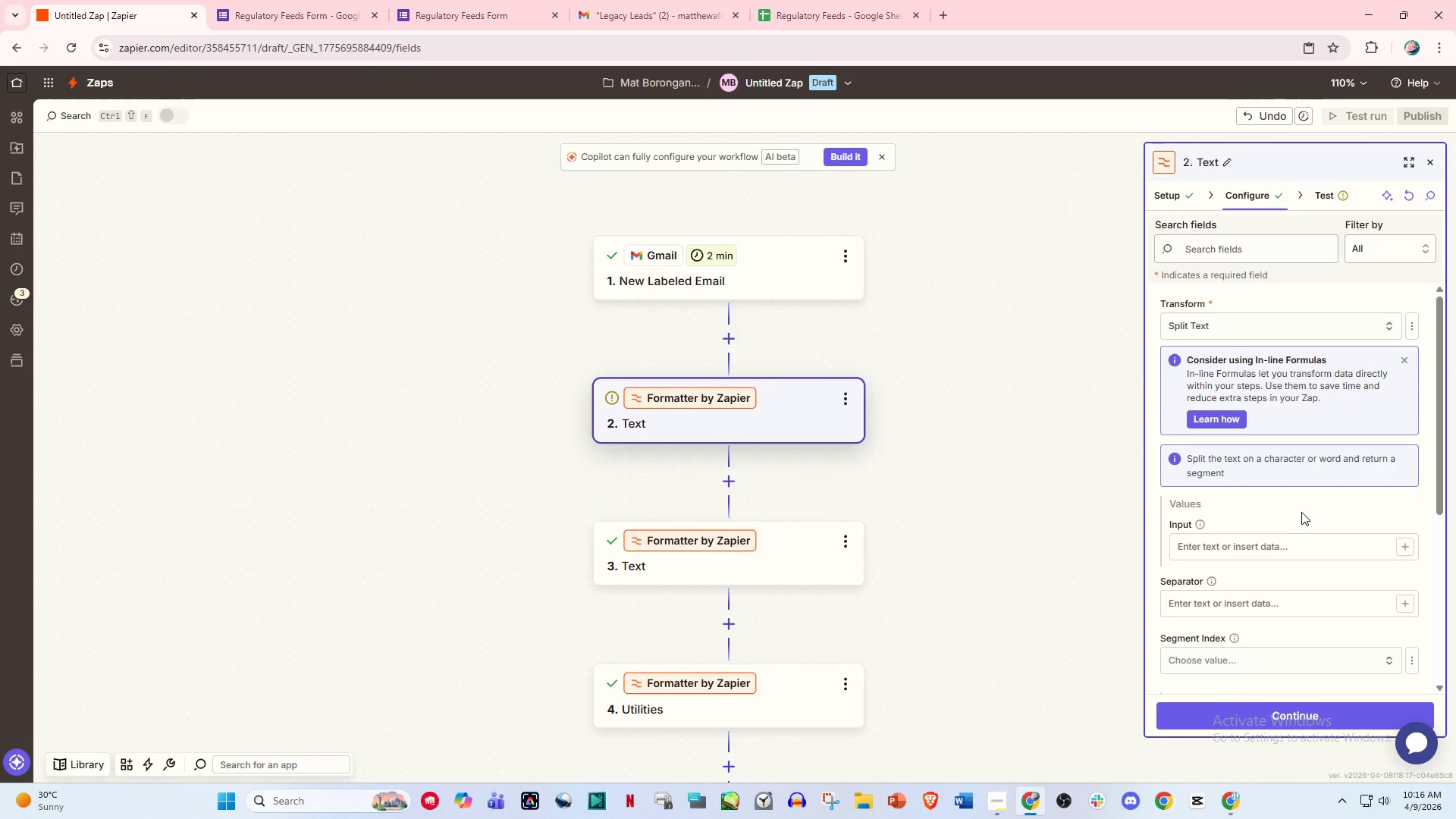 
wait(8.06)
 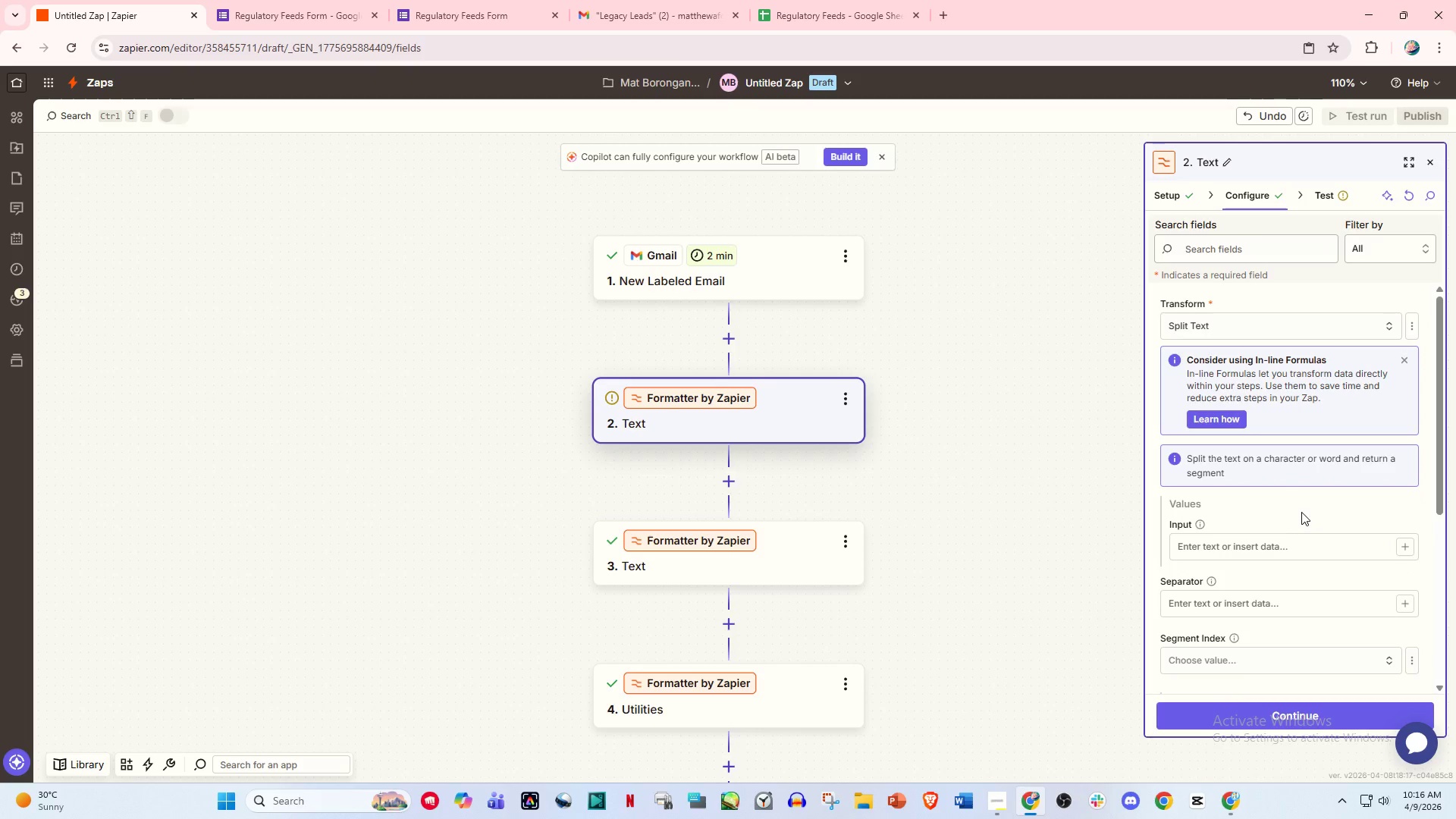 
left_click([1225, 554])
 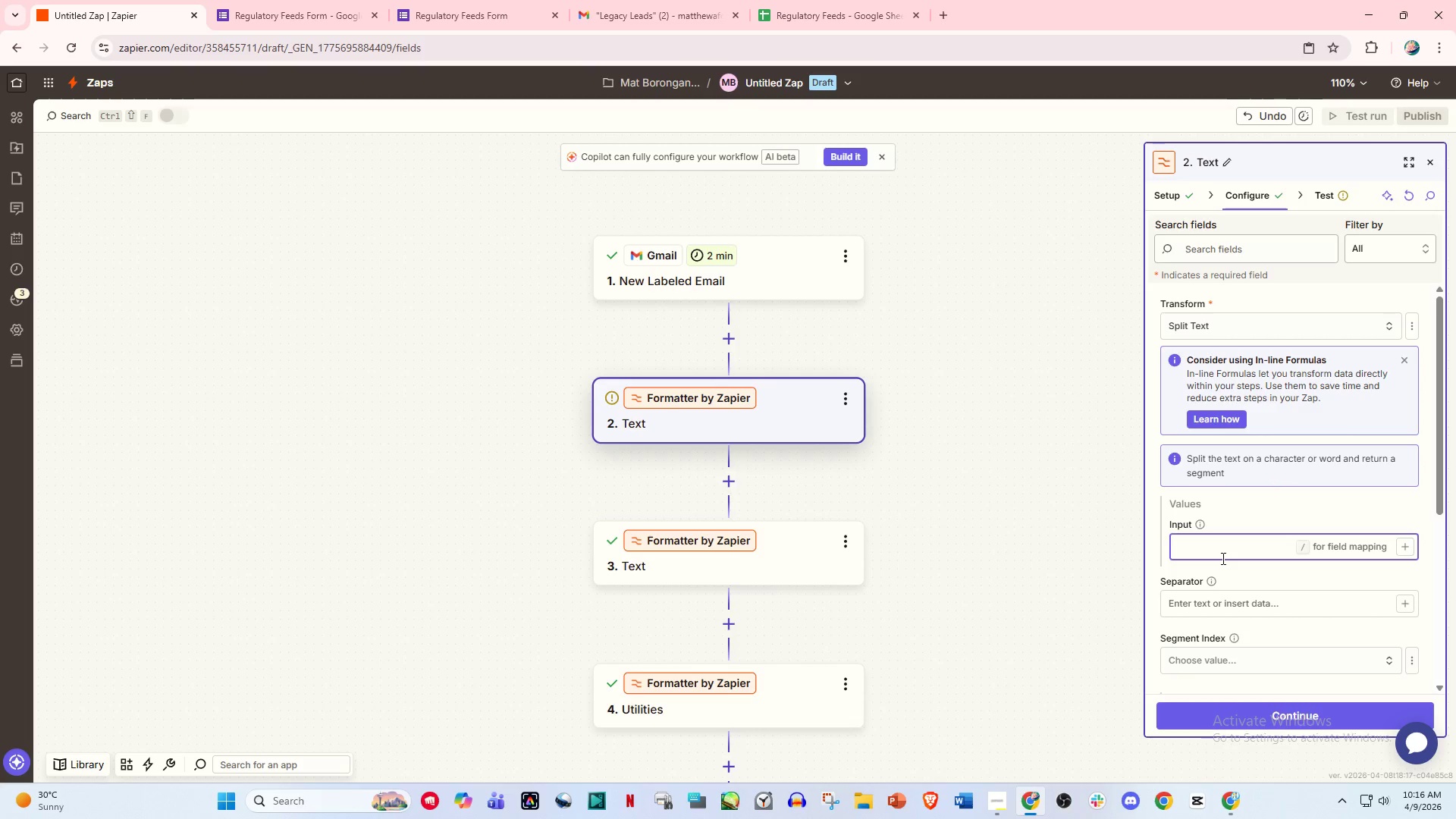 
key(Slash)
 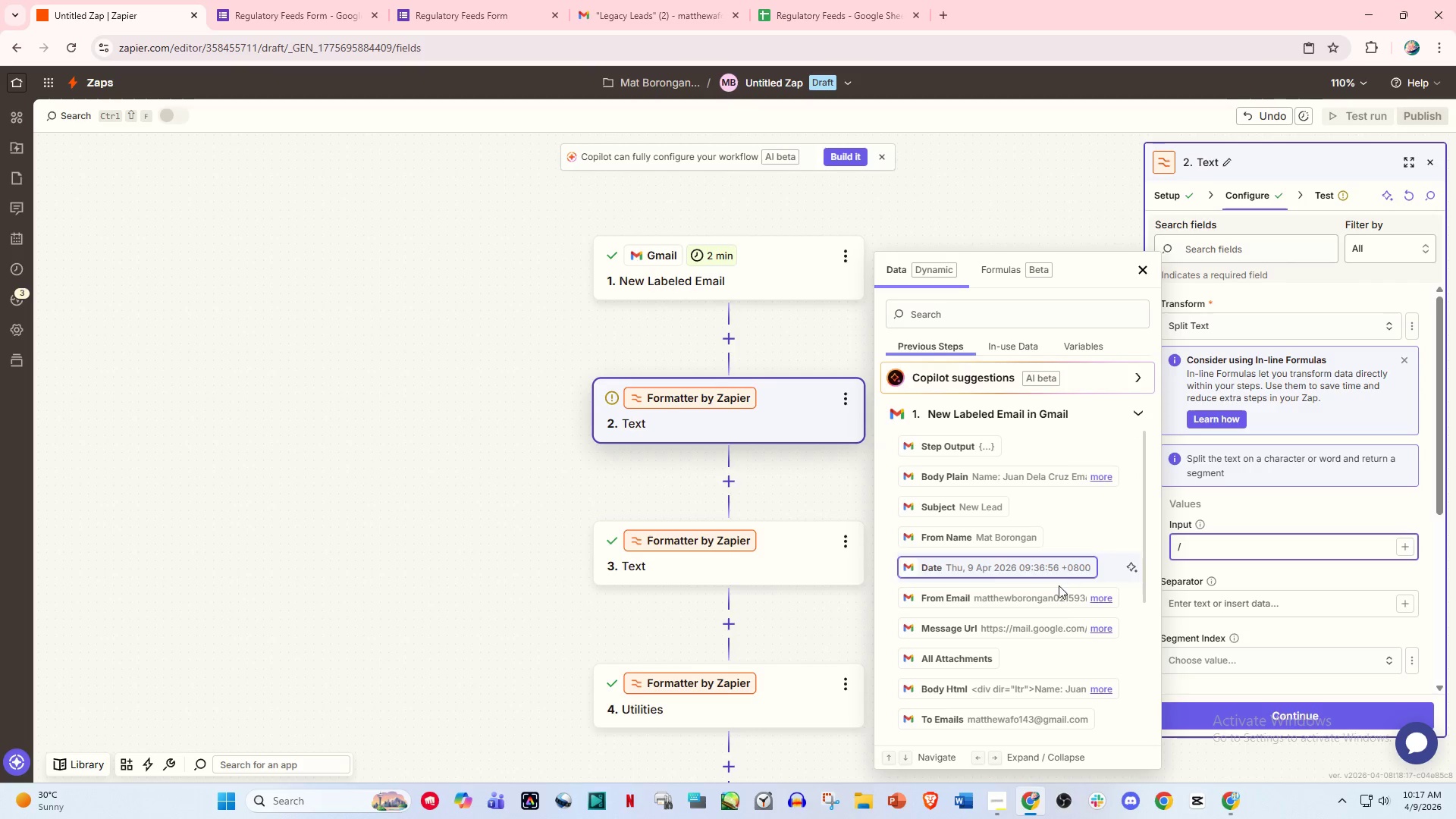 
wait(21.81)
 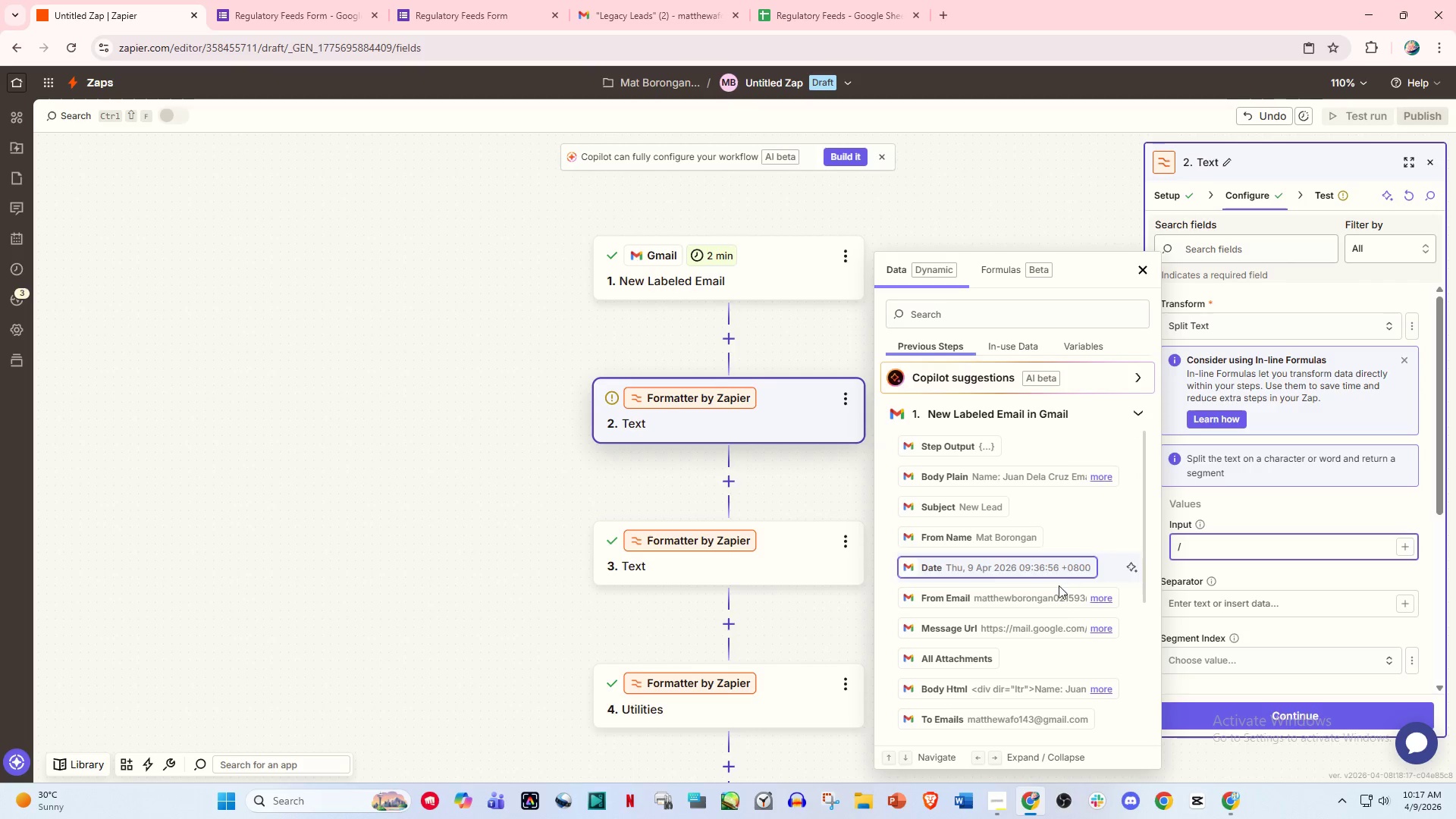 
left_click([1050, 595])
 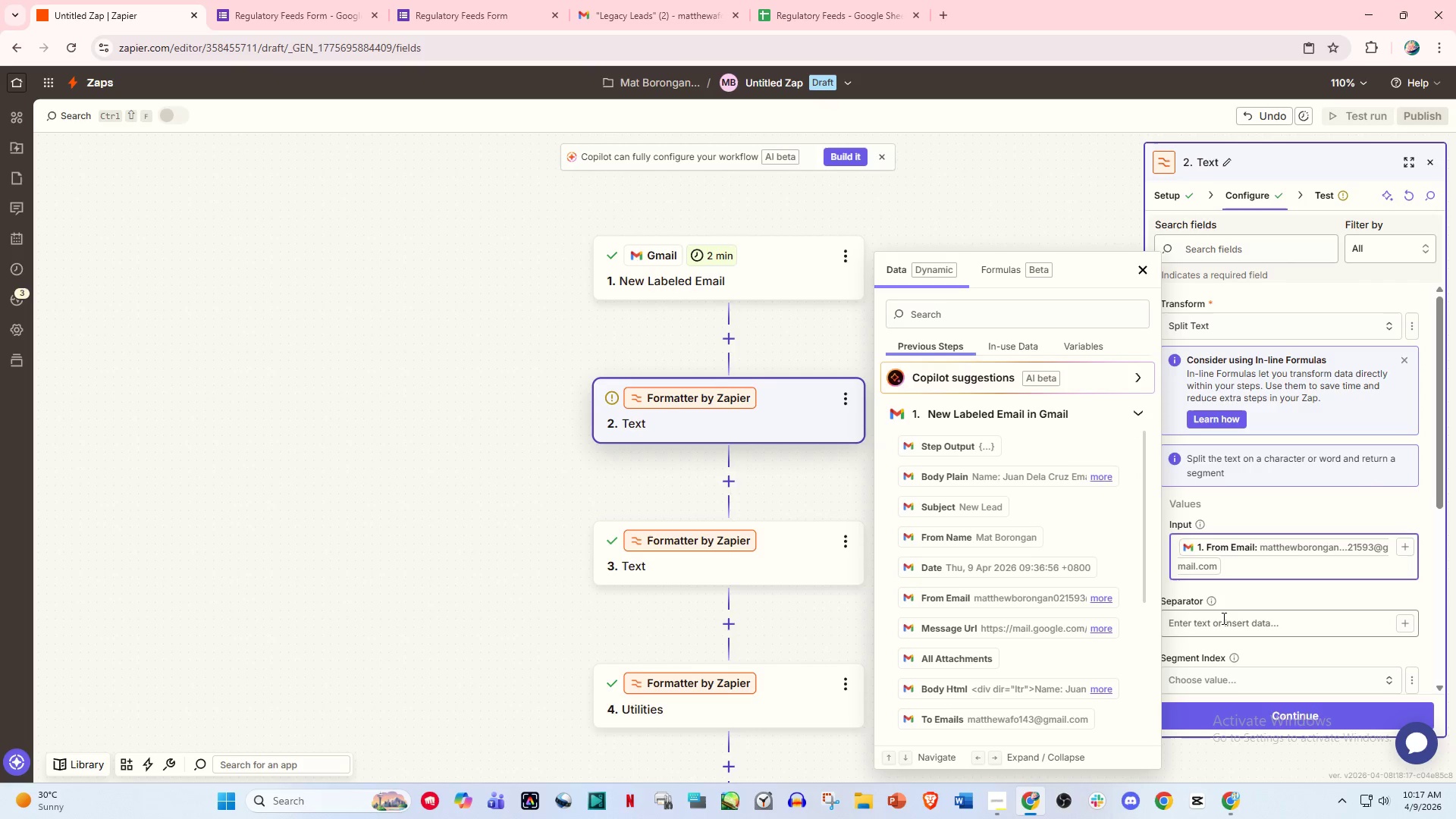 
left_click([1218, 623])
 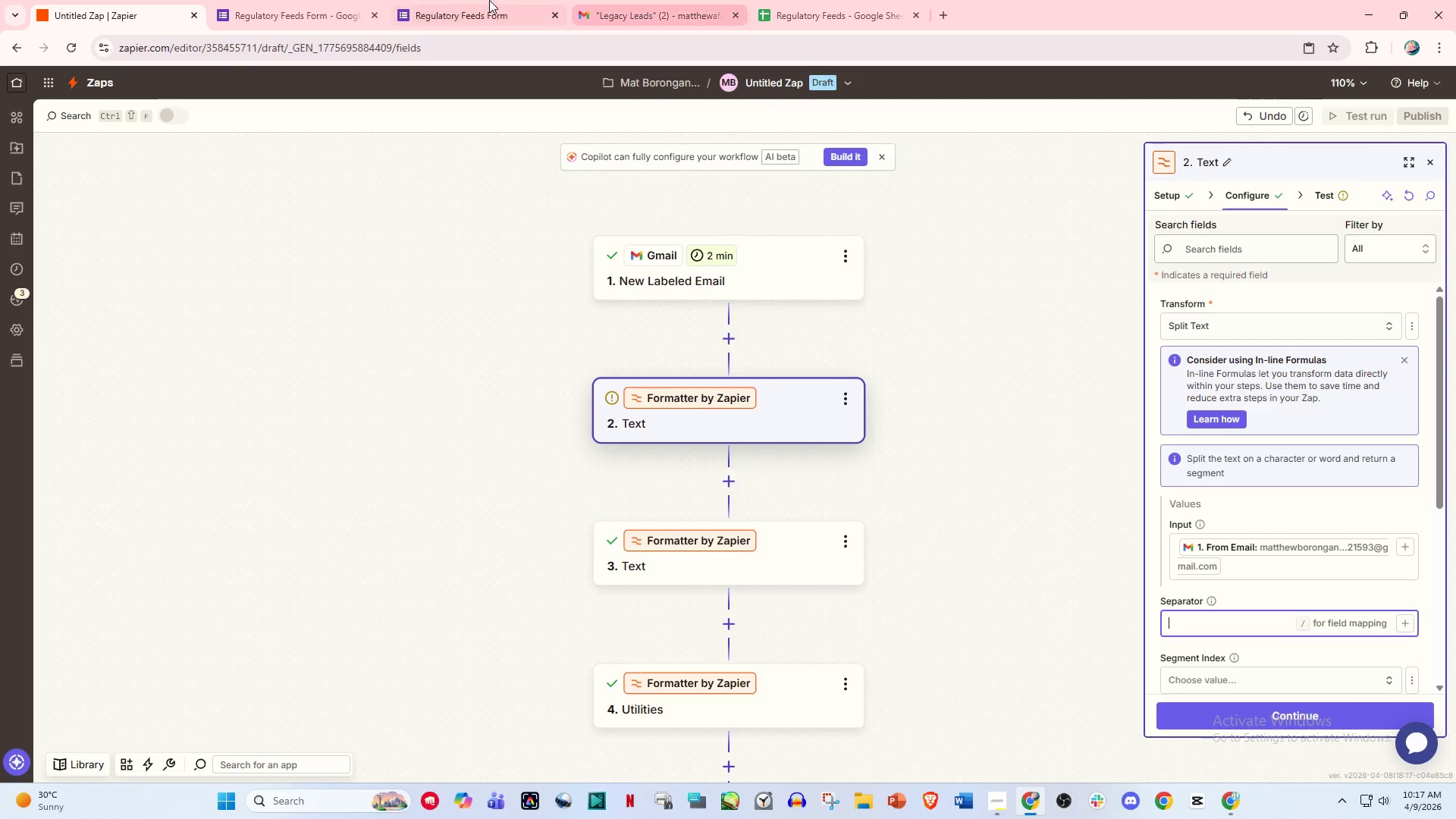 
left_click([611, 0])
 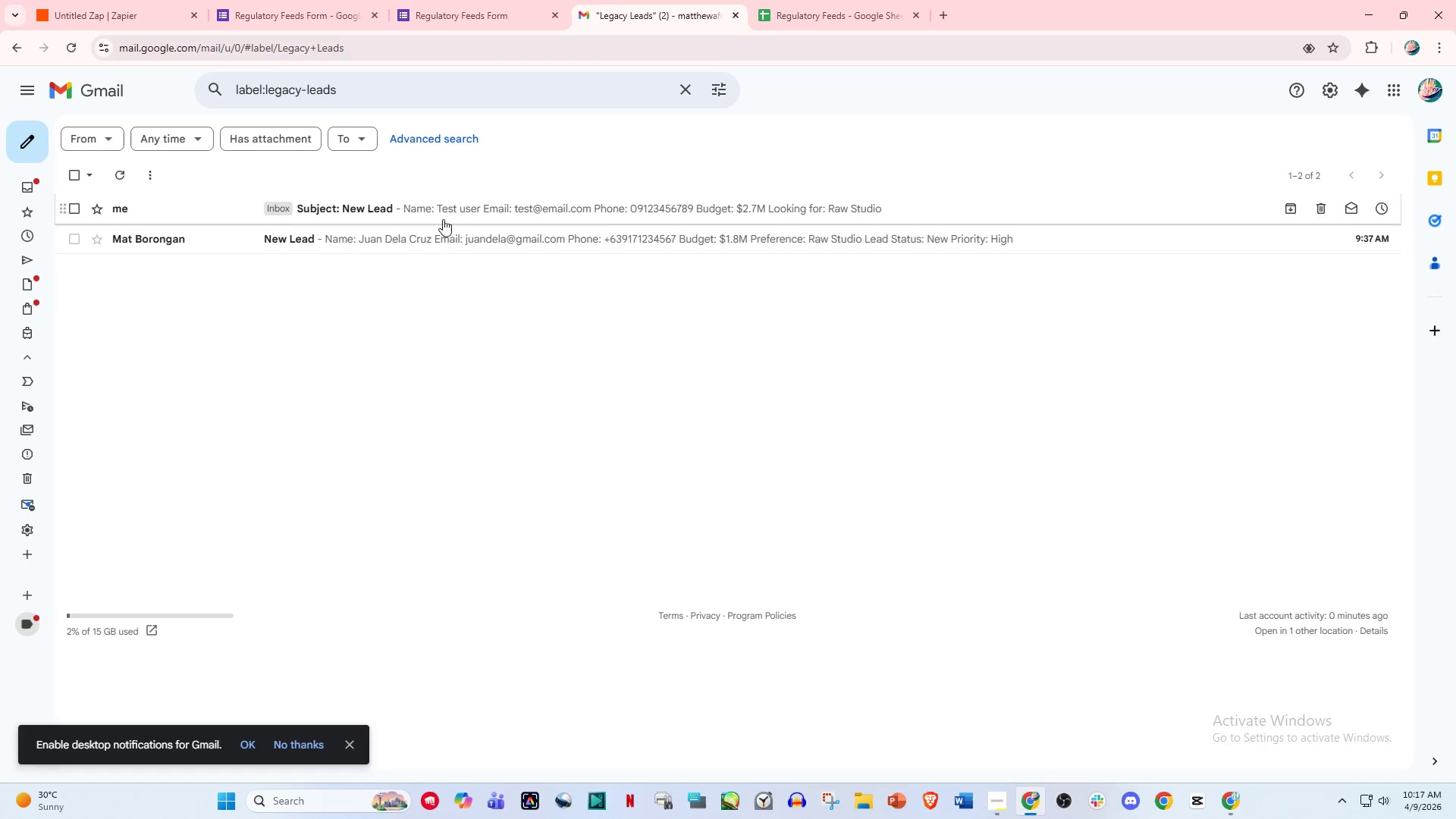 
double_click([438, 231])
 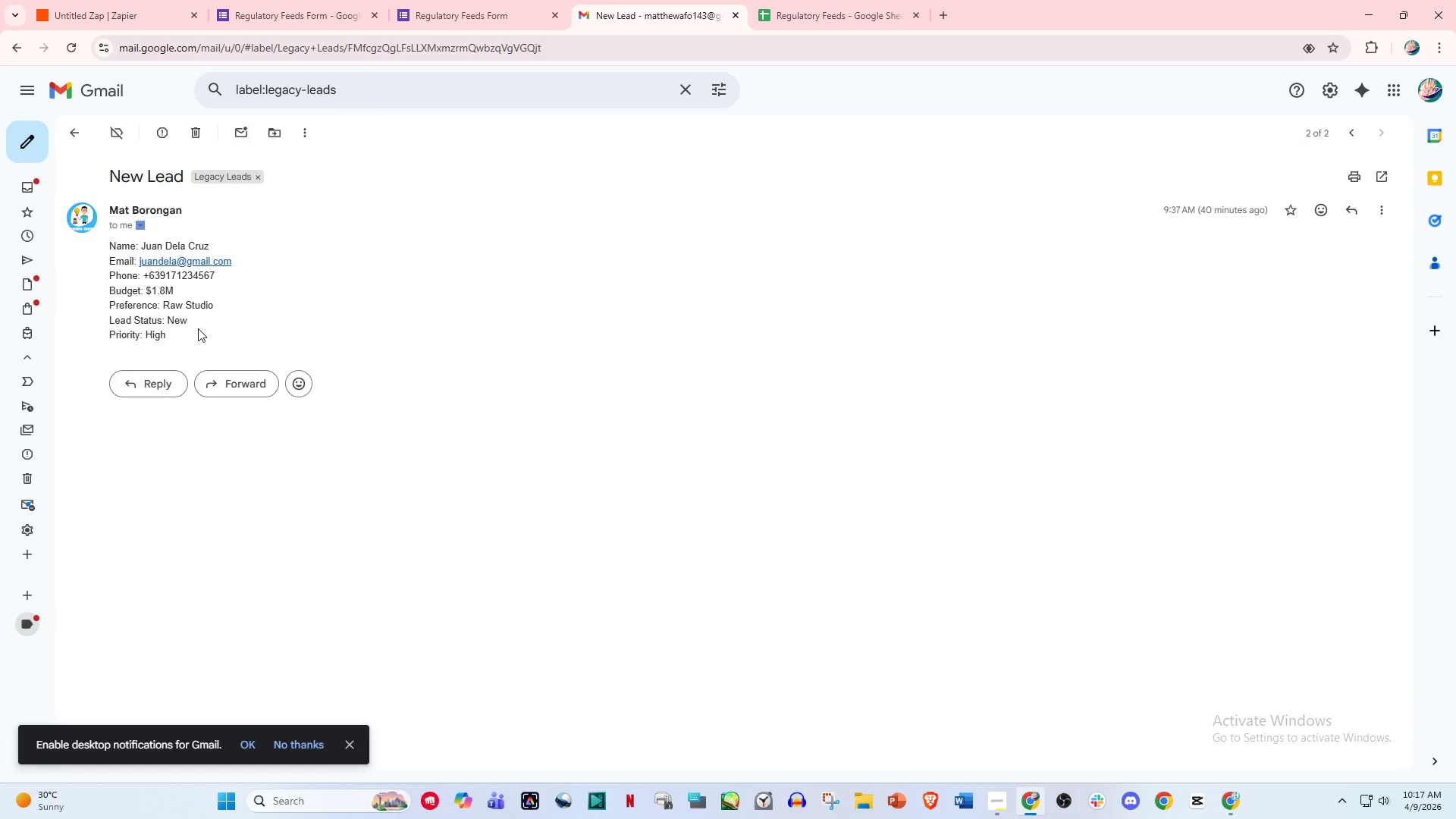 
left_click_drag(start_coordinate=[189, 333], to_coordinate=[105, 256])
 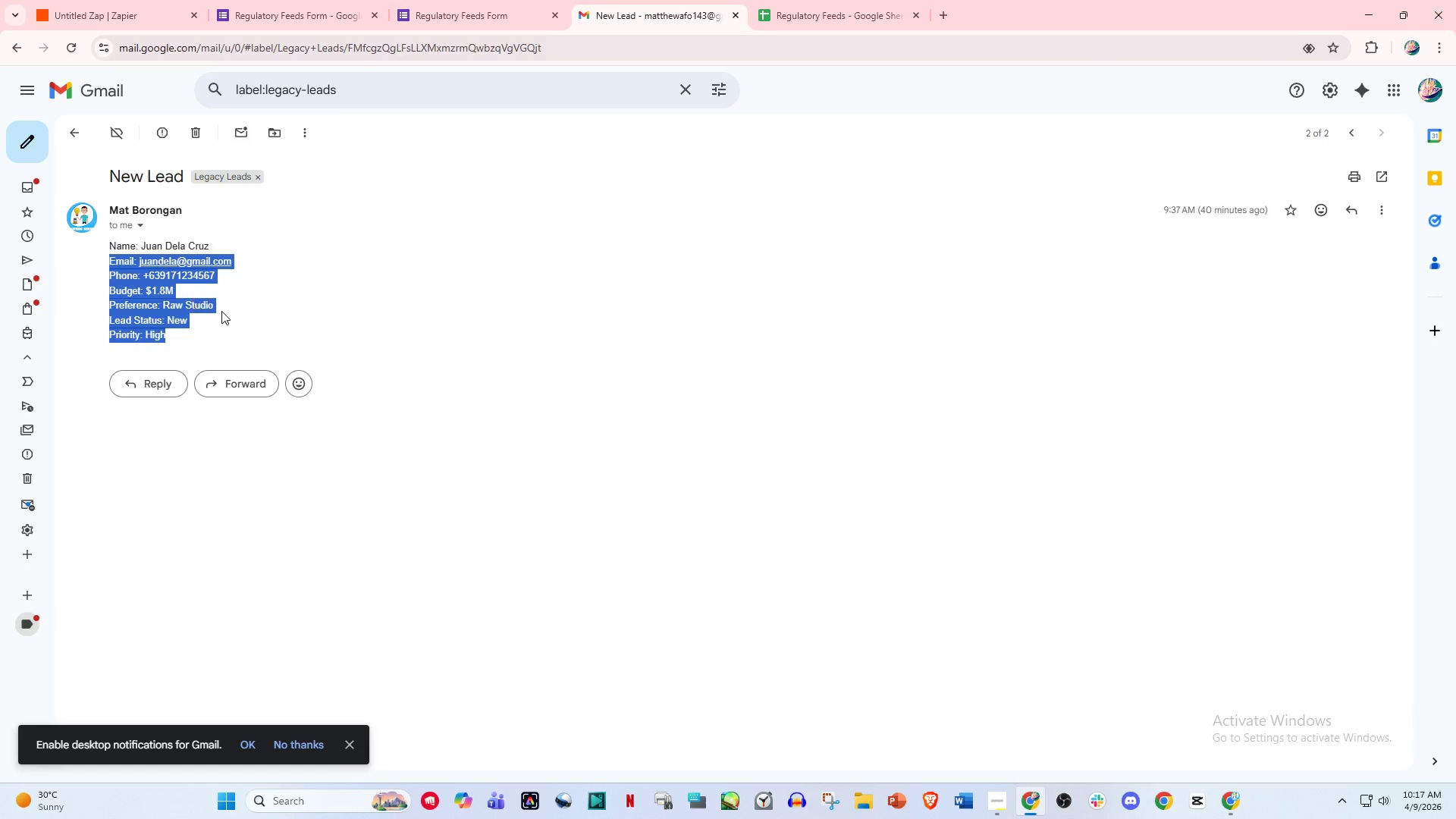 
left_click([221, 311])
 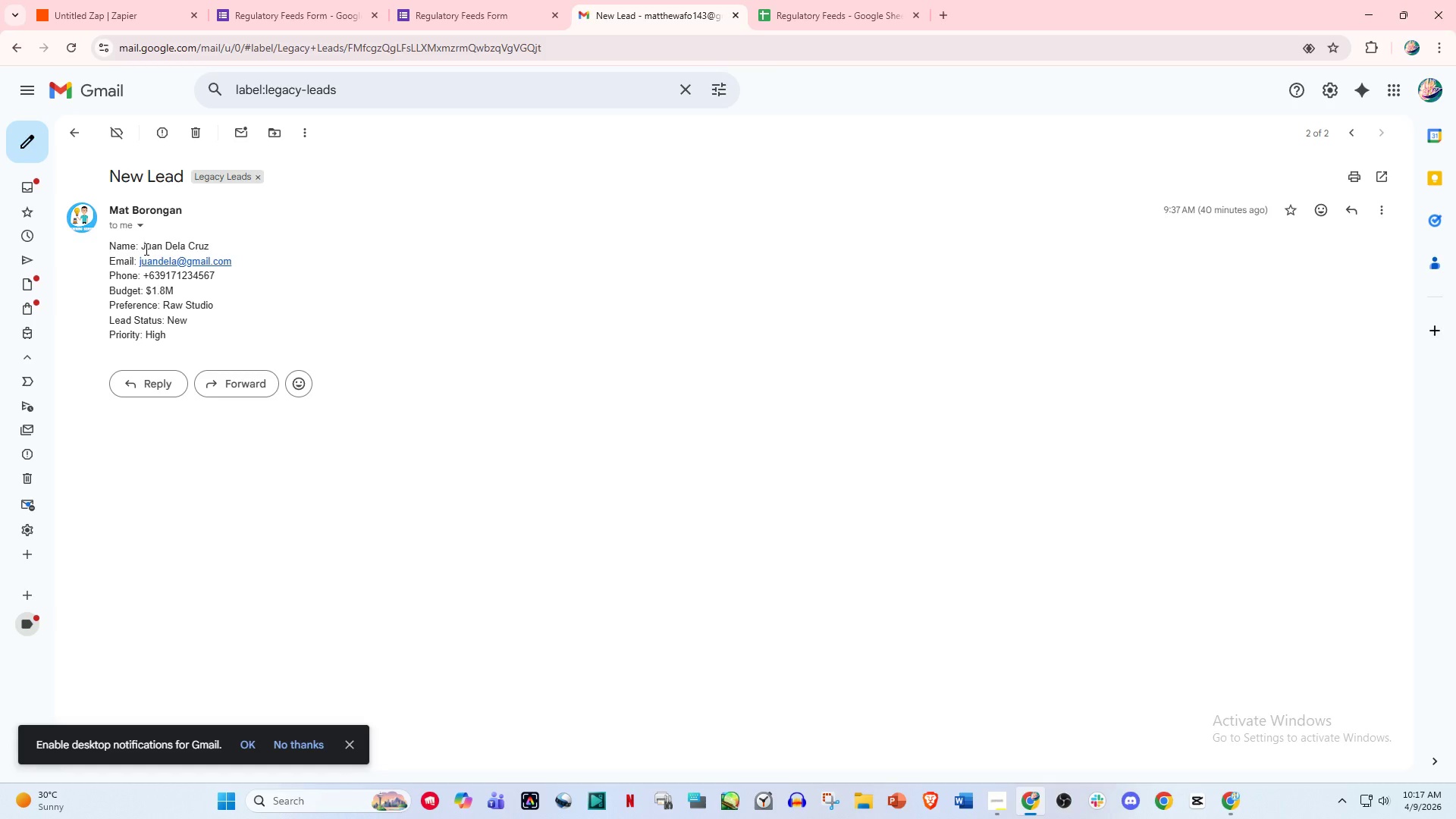 
left_click([143, 242])
 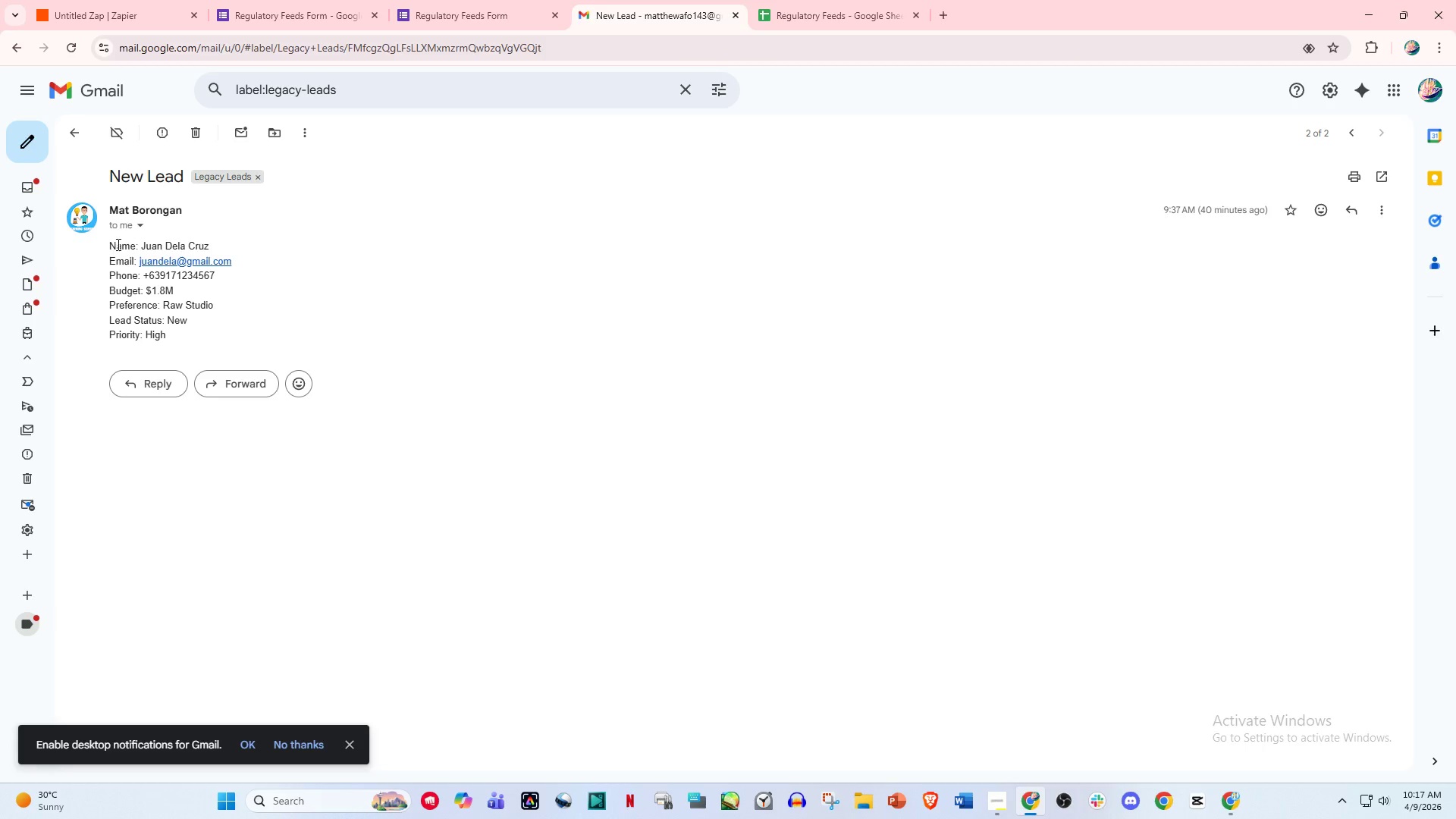 
left_click_drag(start_coordinate=[105, 244], to_coordinate=[140, 245])
 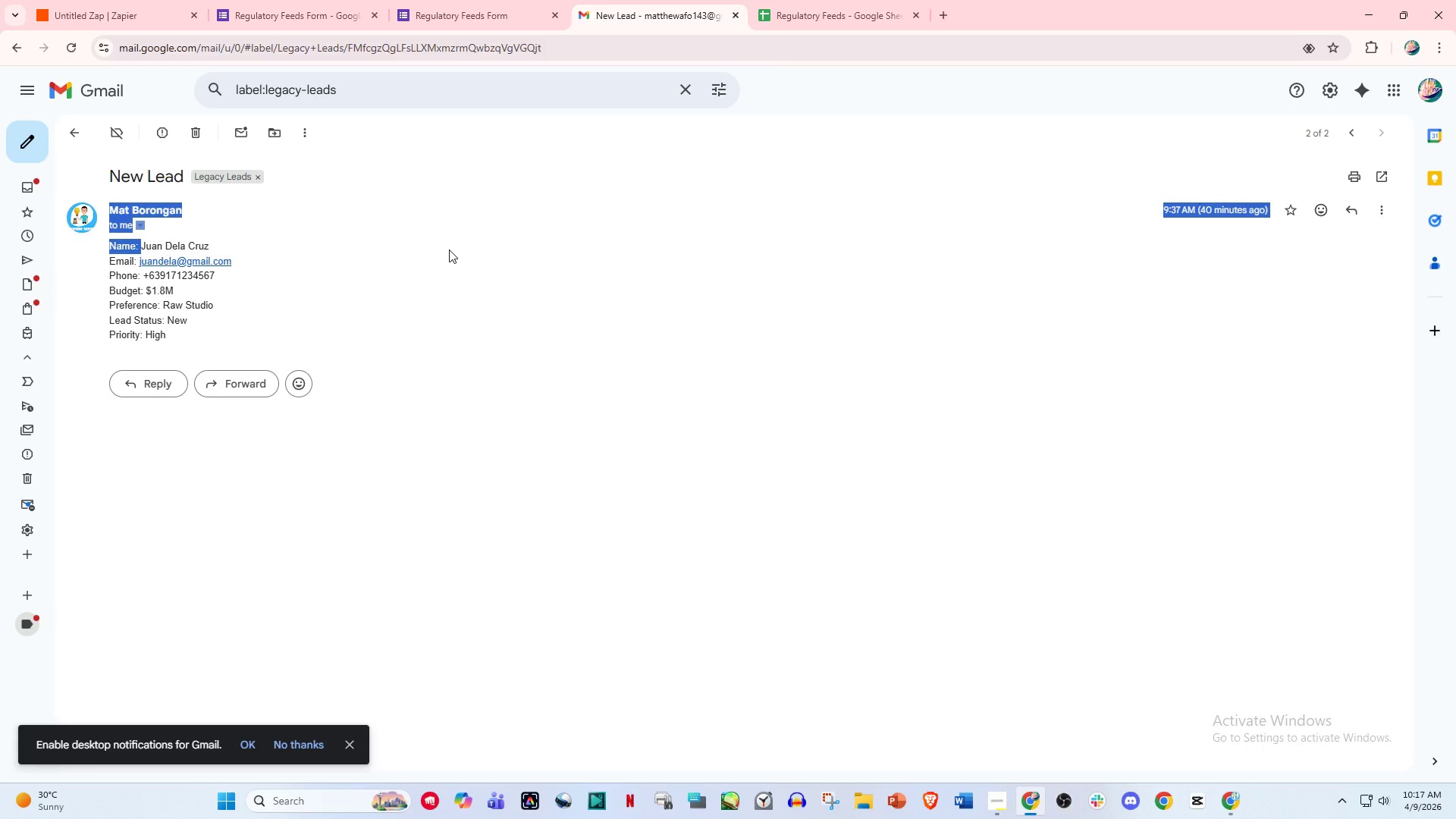 
key(Control+C)
 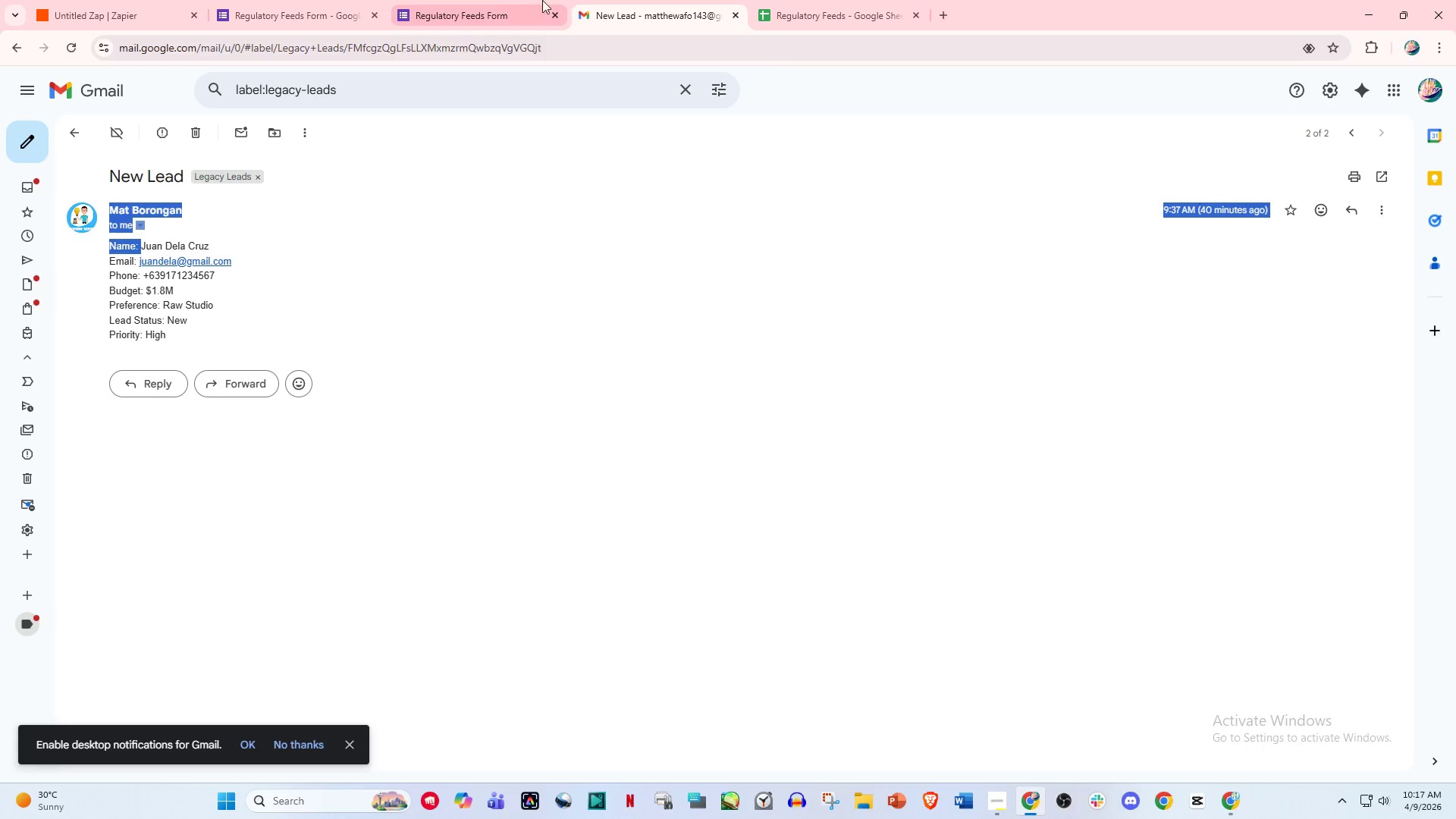 
left_click([496, 0])
 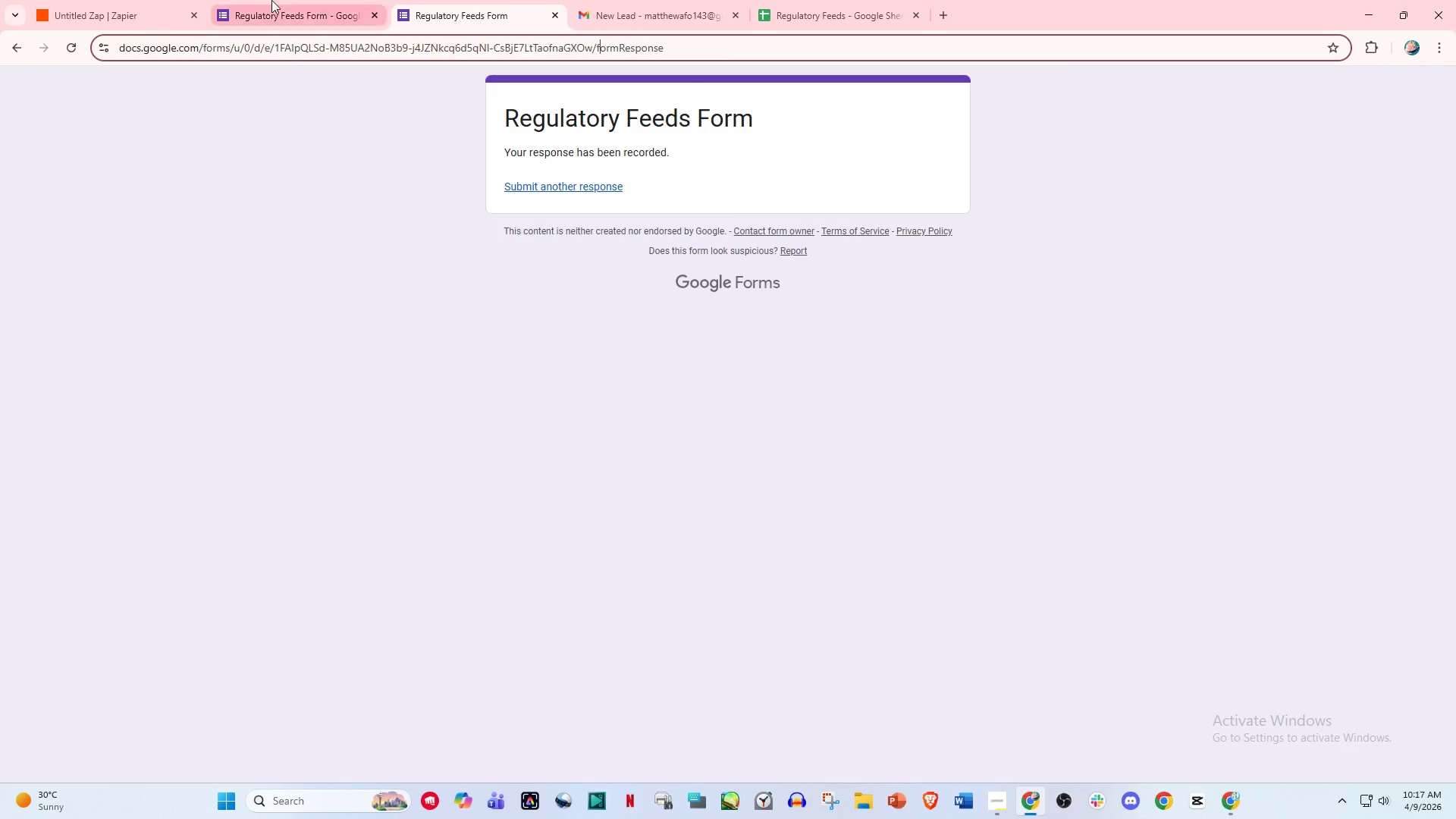 
left_click([262, 0])
 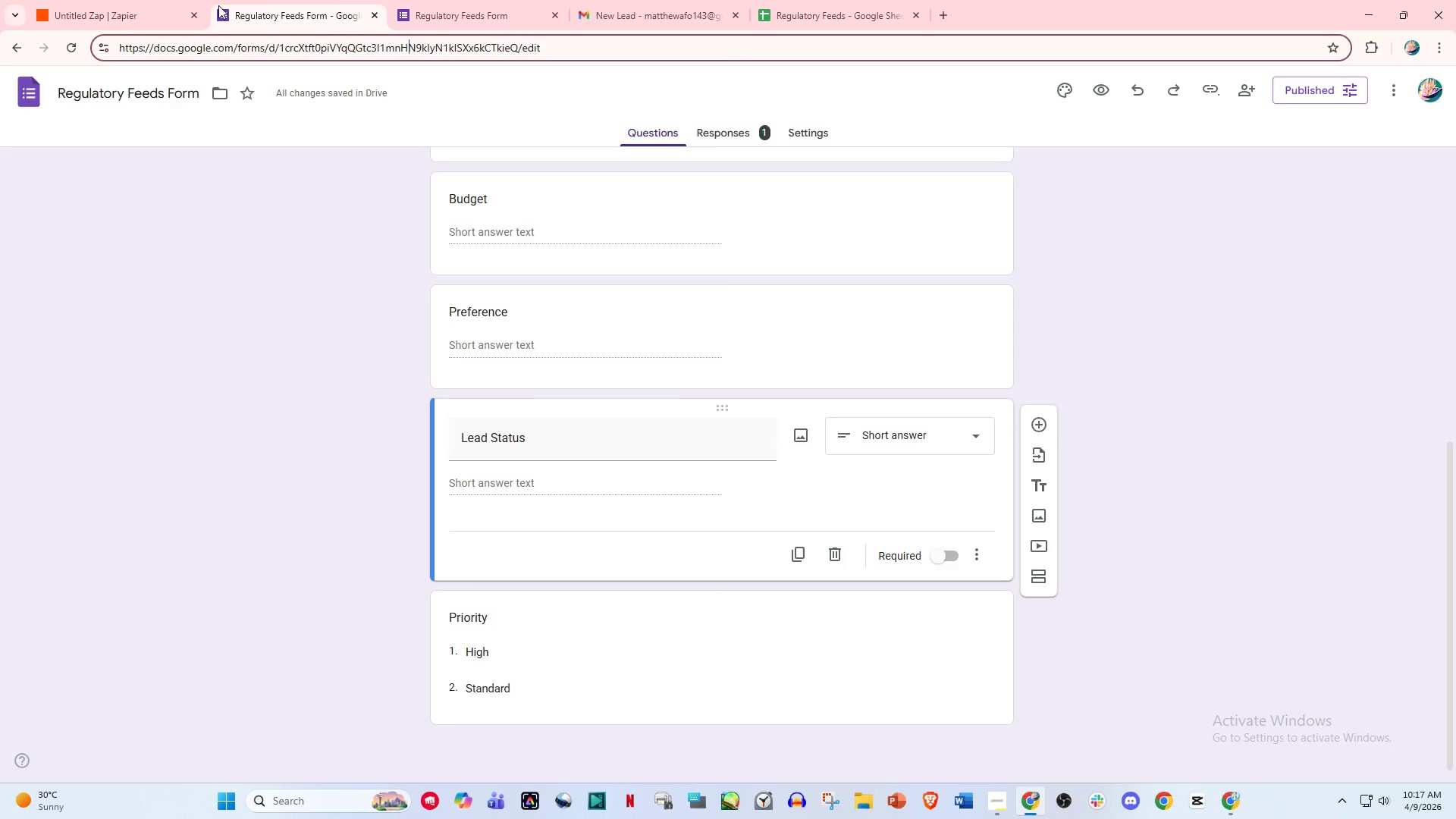 
left_click([109, 0])
 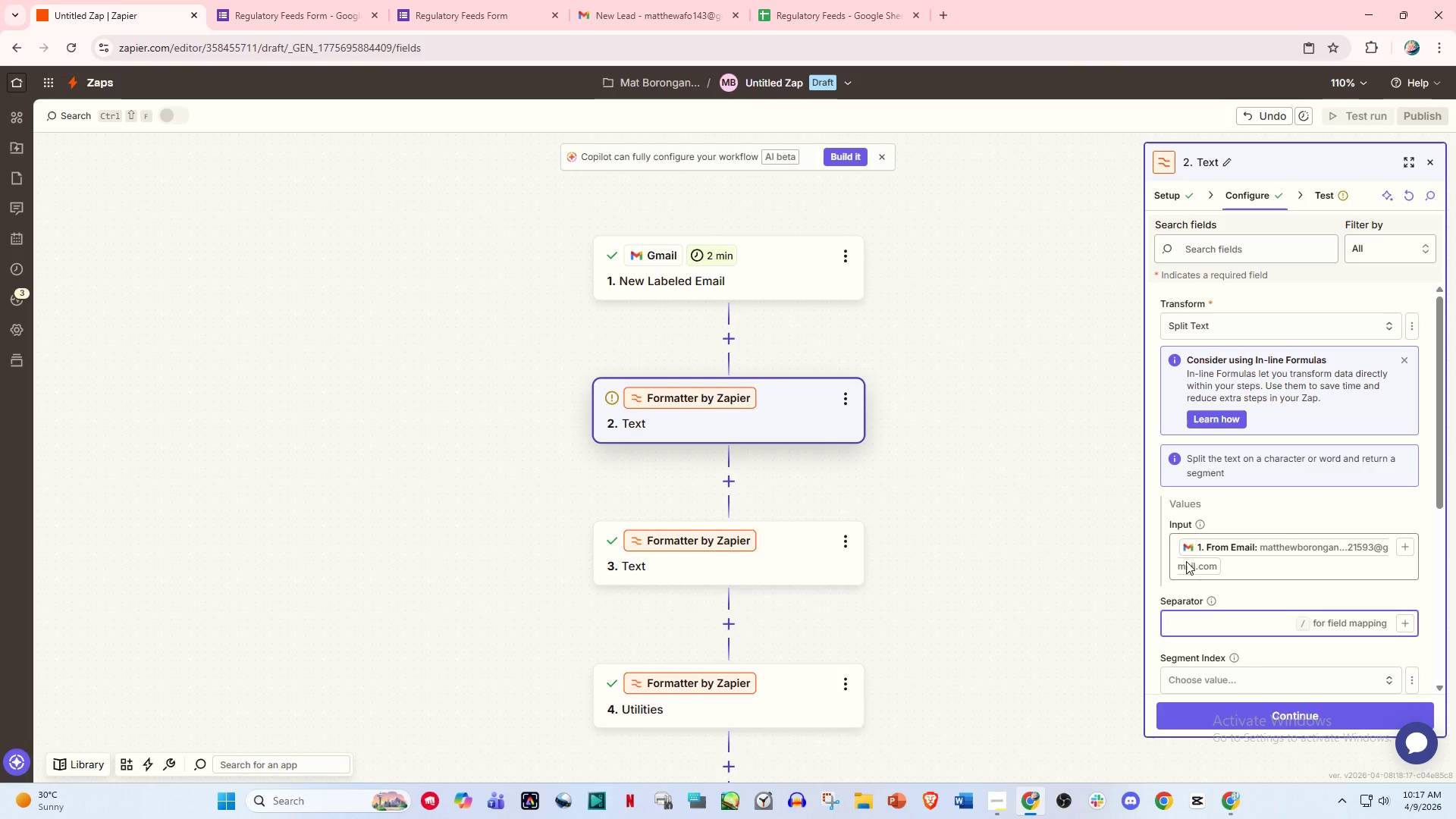 
key(Control+V)
 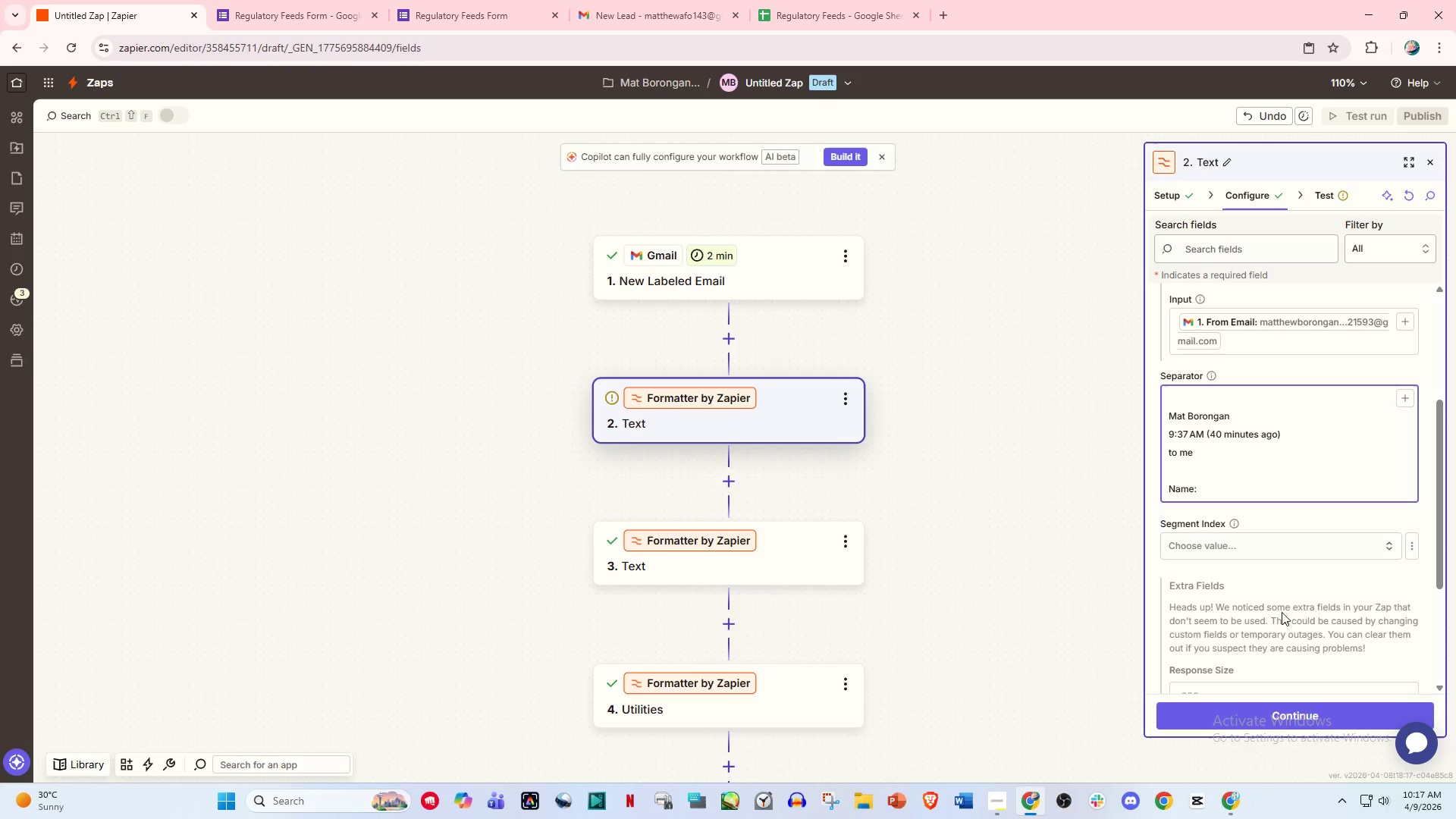 
key(Control+Z)
 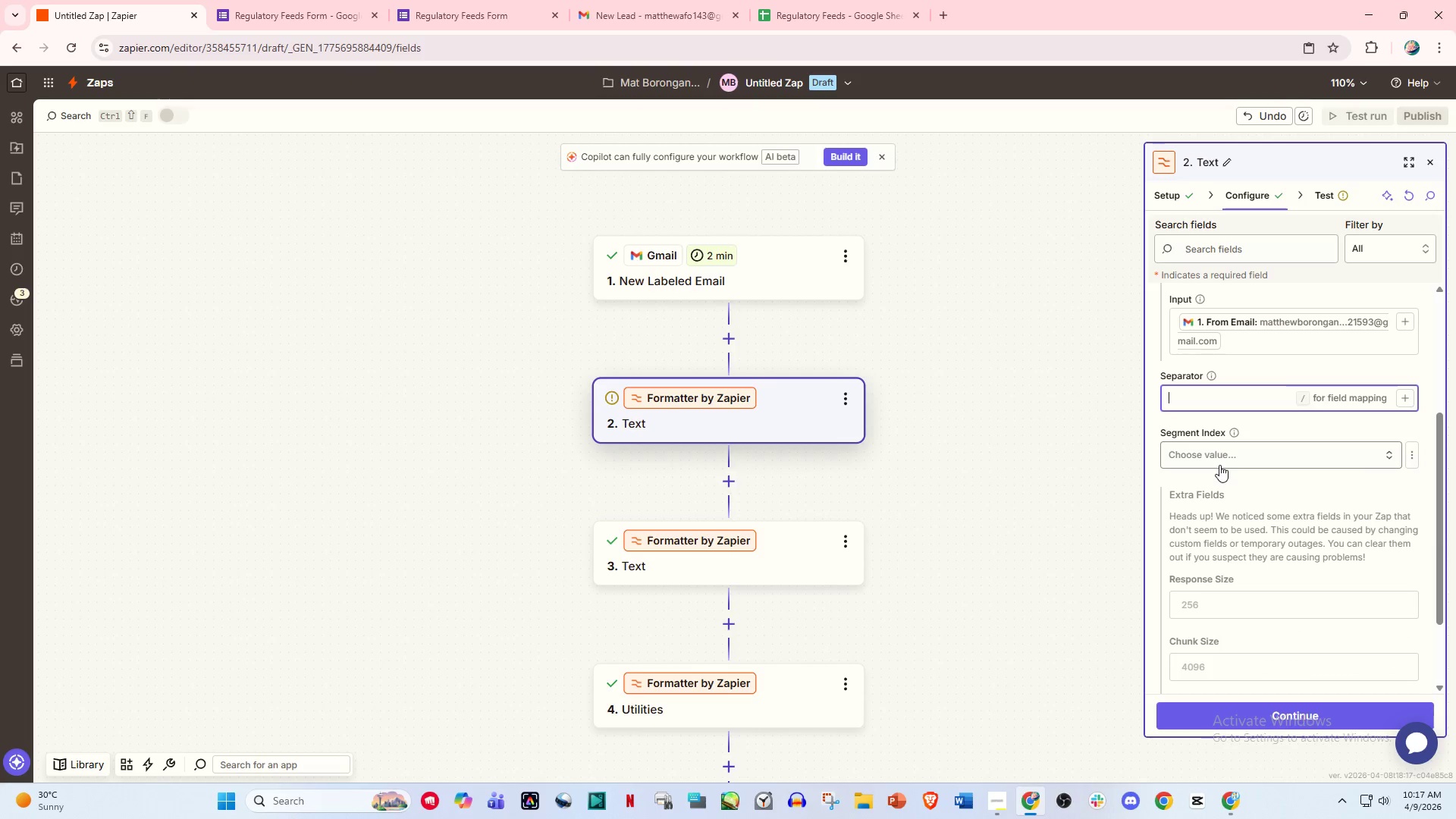 
type(Name:  )
 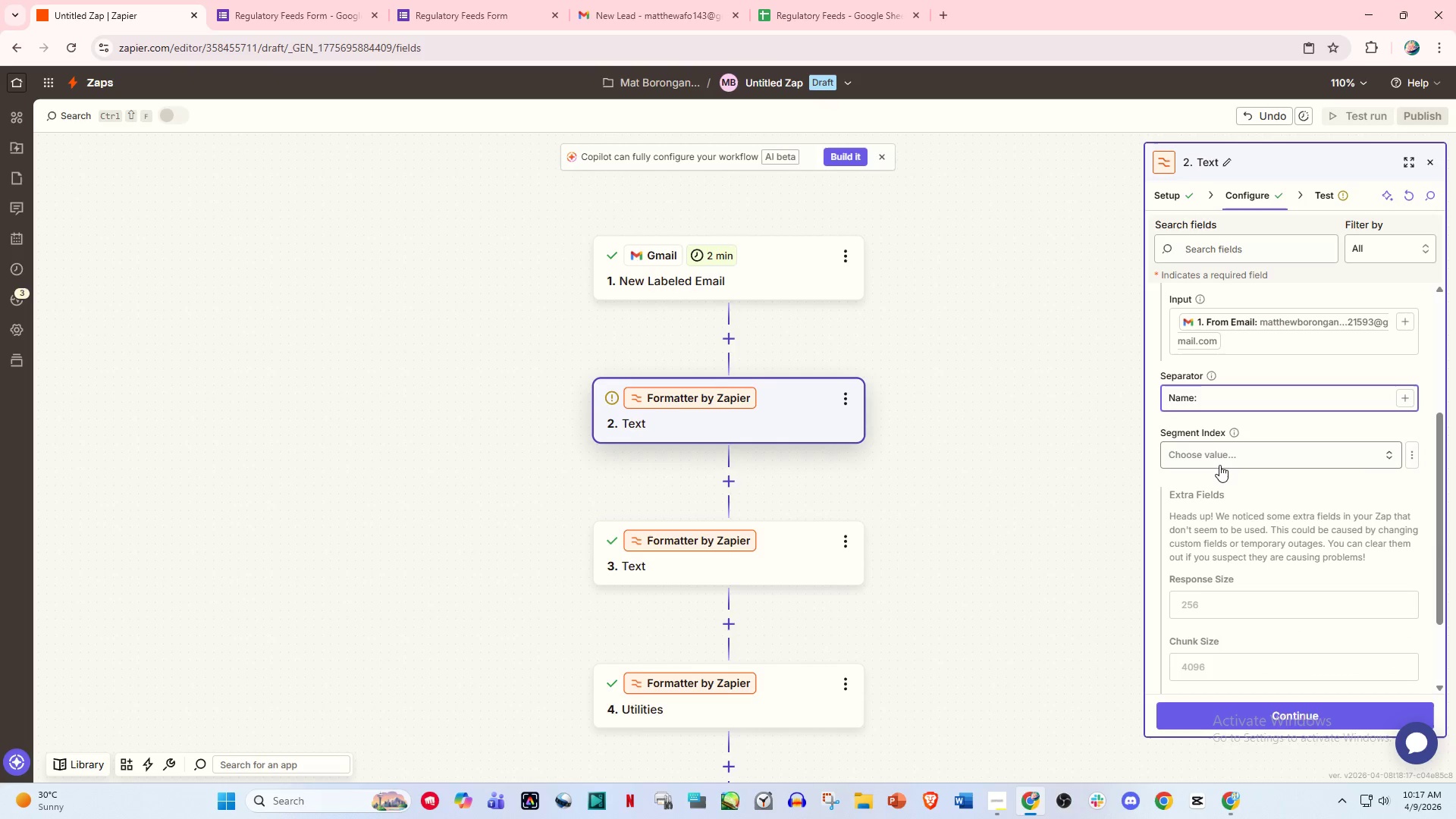 
left_click([1219, 465])
 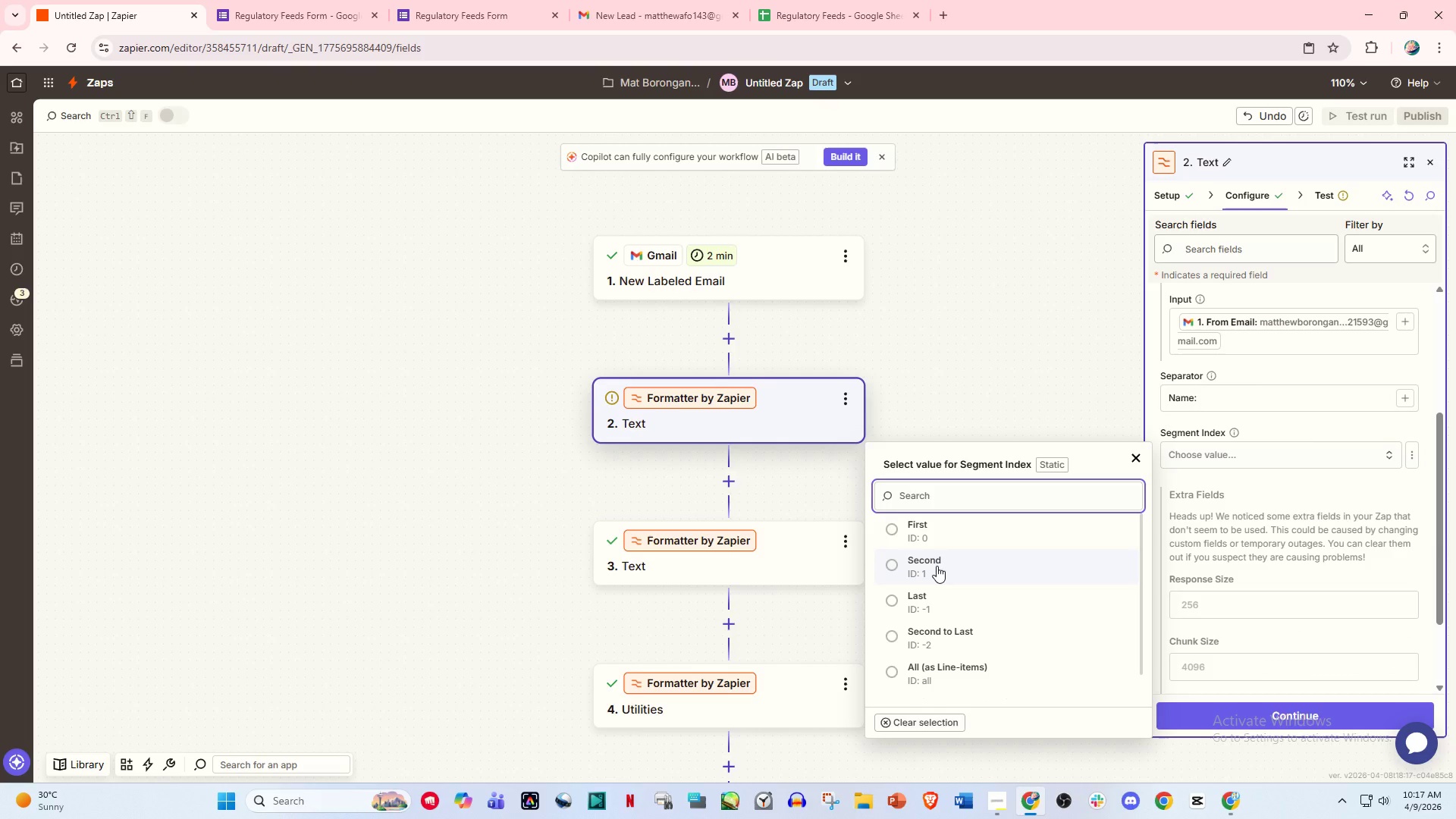 
wait(5.66)
 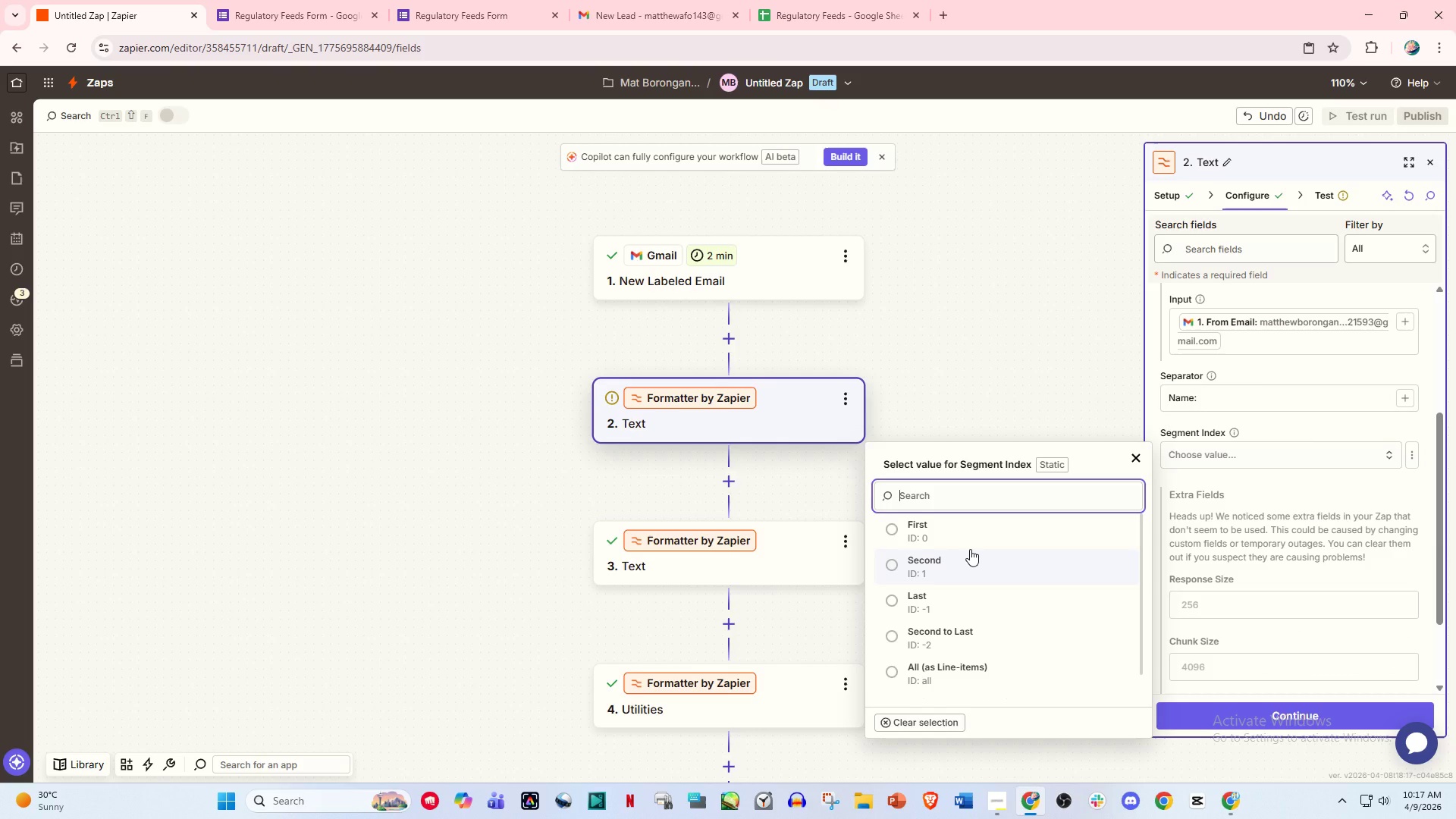 
left_click([937, 566])
 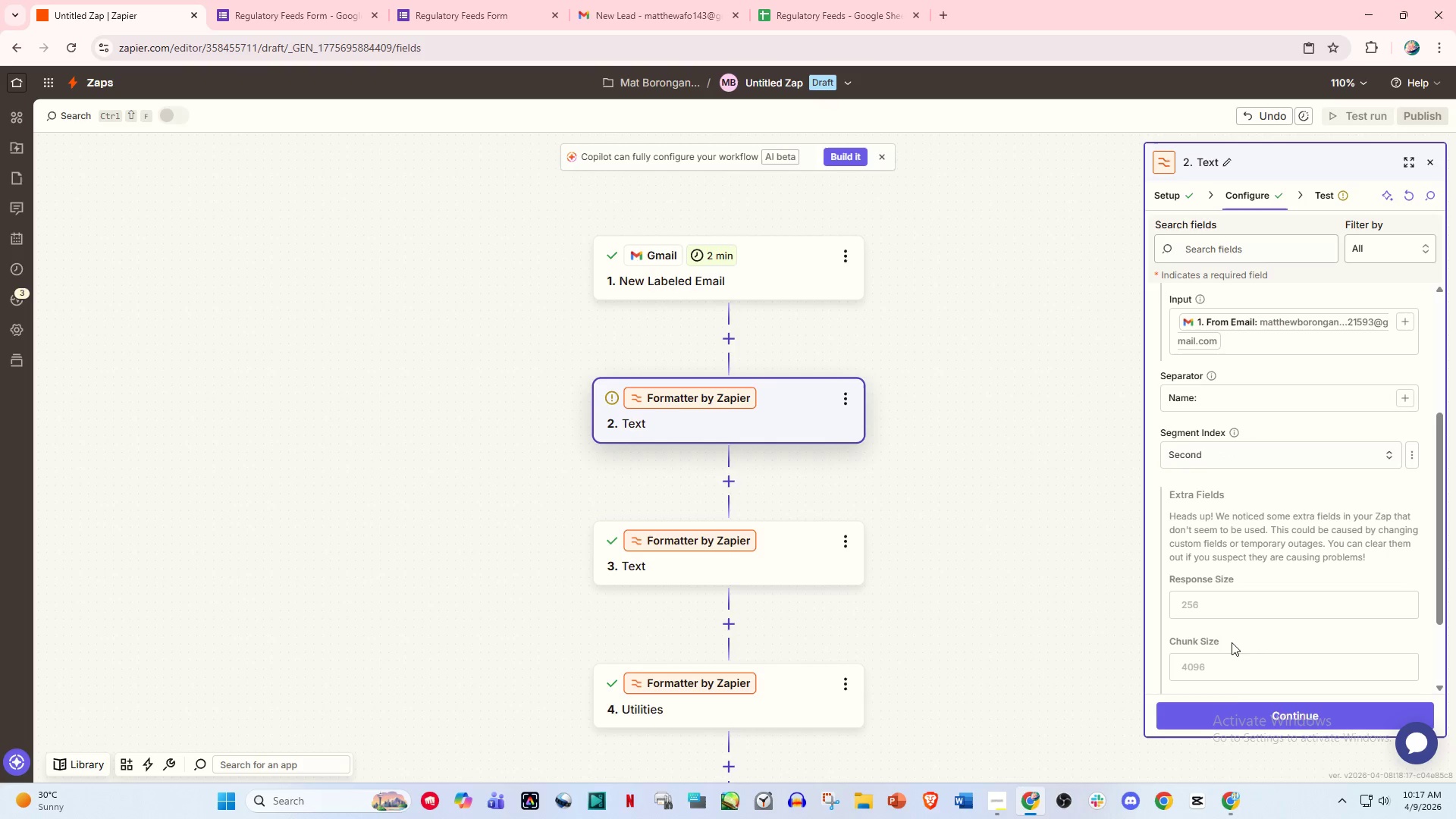 
left_click([1241, 715])
 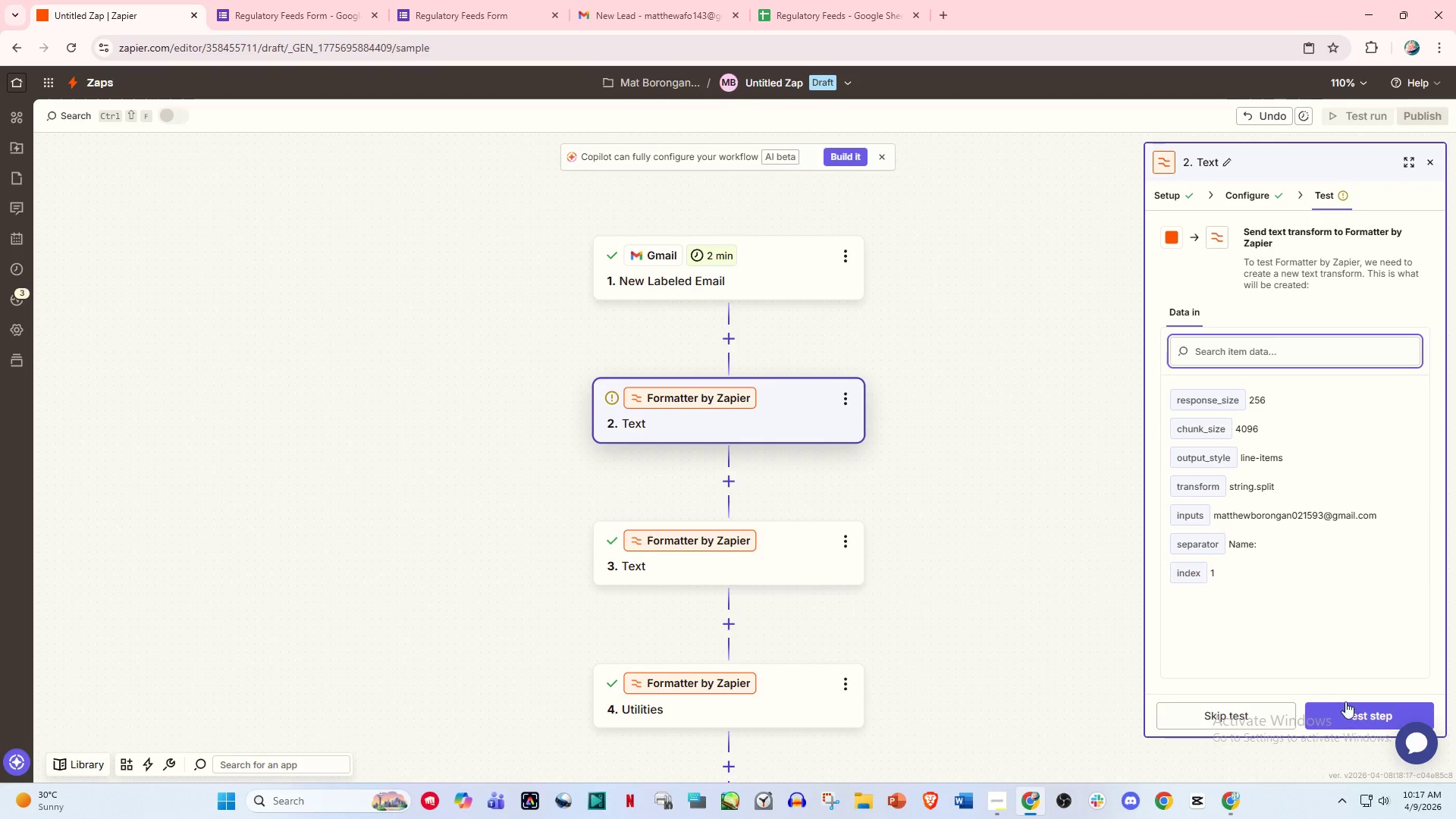 
left_click([1368, 711])
 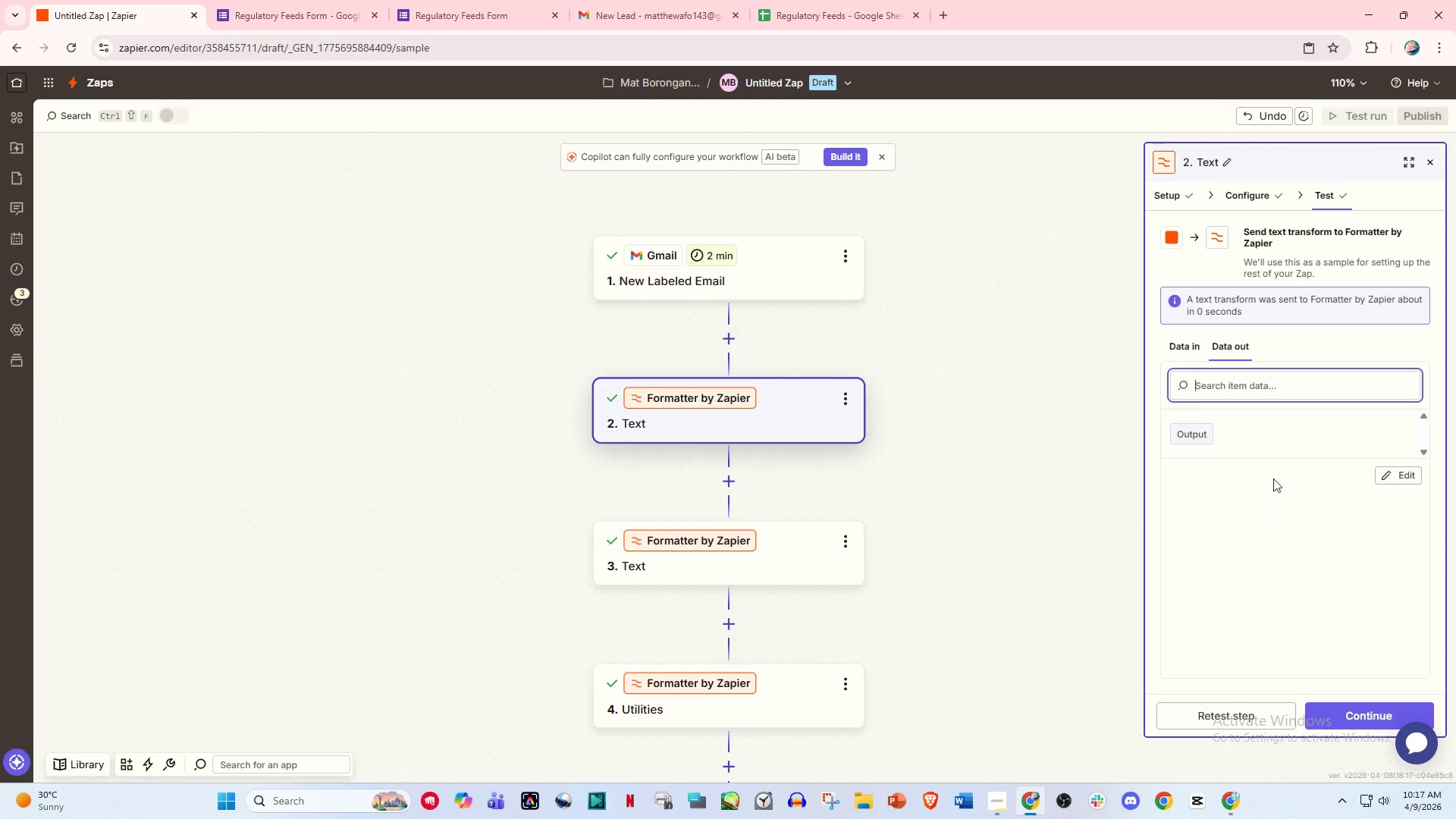 
left_click([1385, 479])
 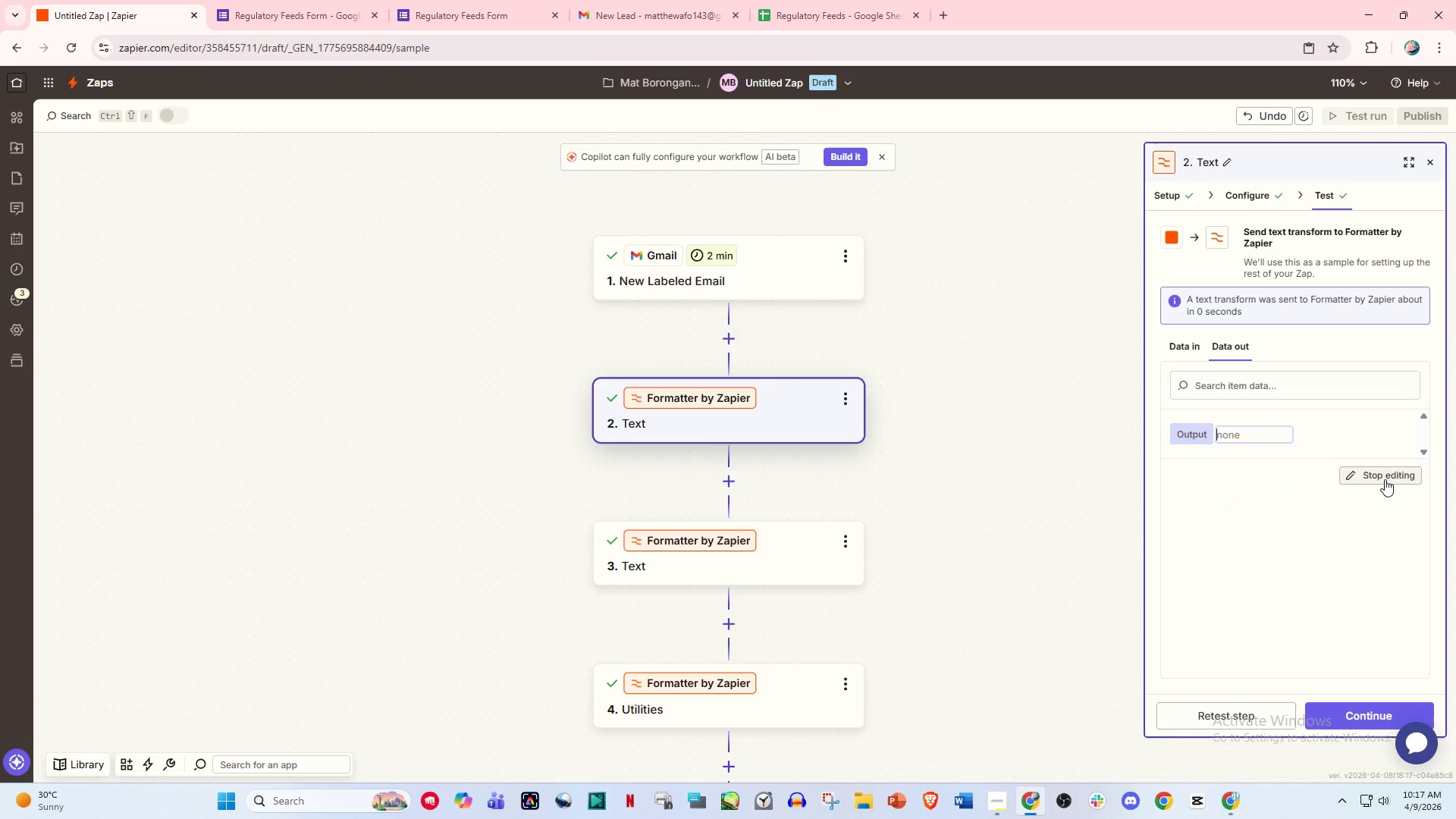 
left_click([1385, 479])
 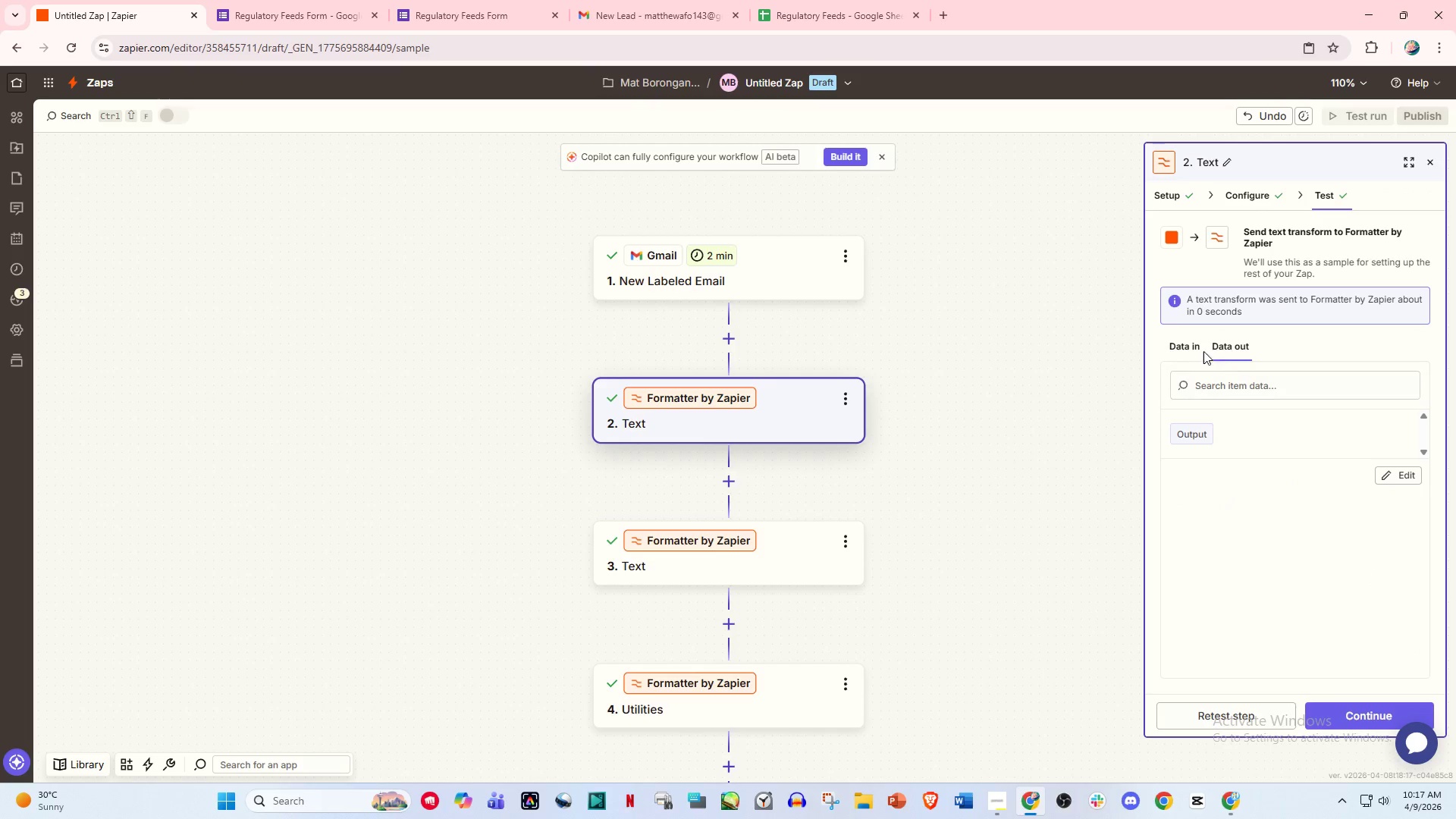 
left_click([1178, 344])
 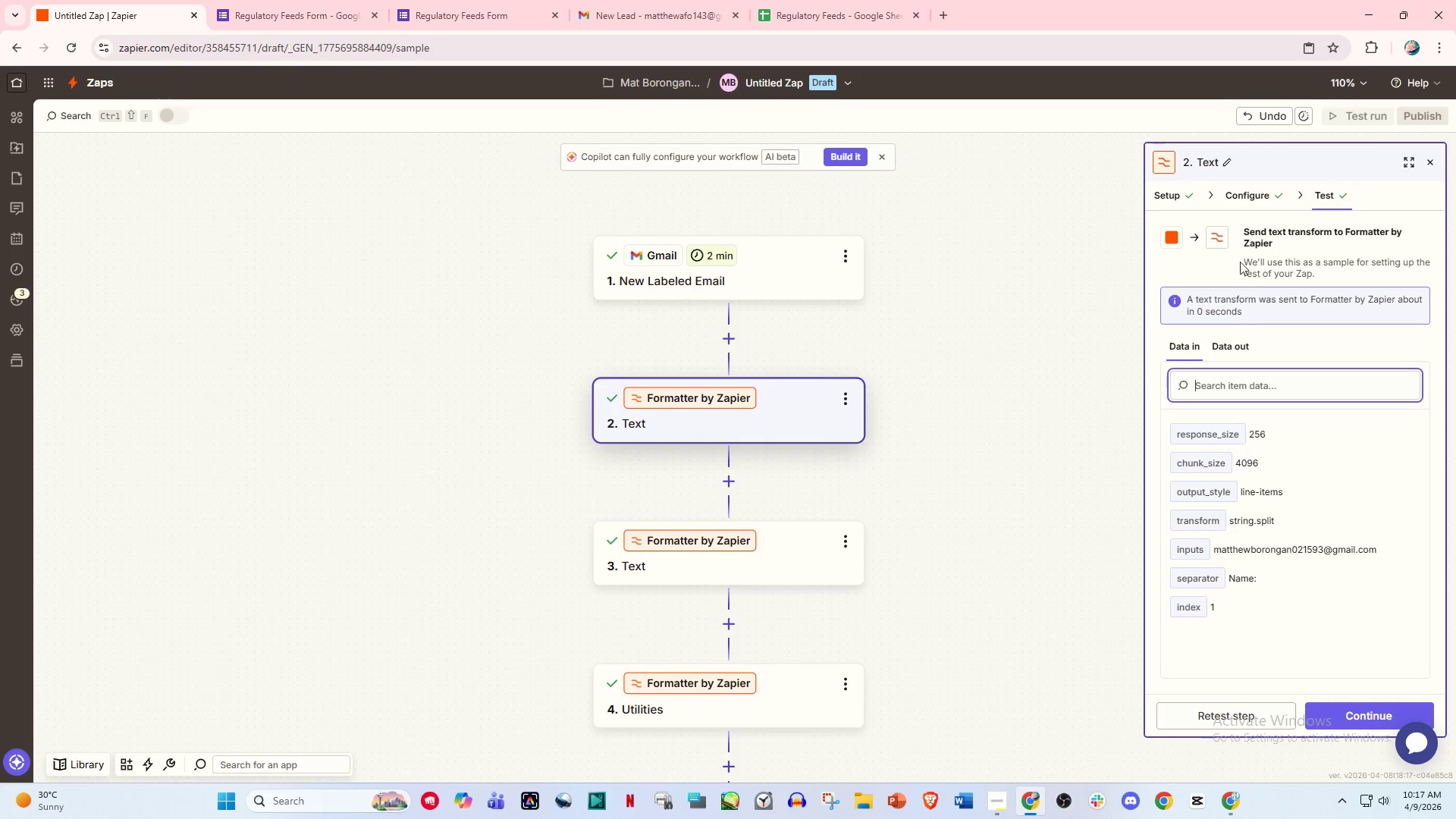 
left_click([1243, 196])
 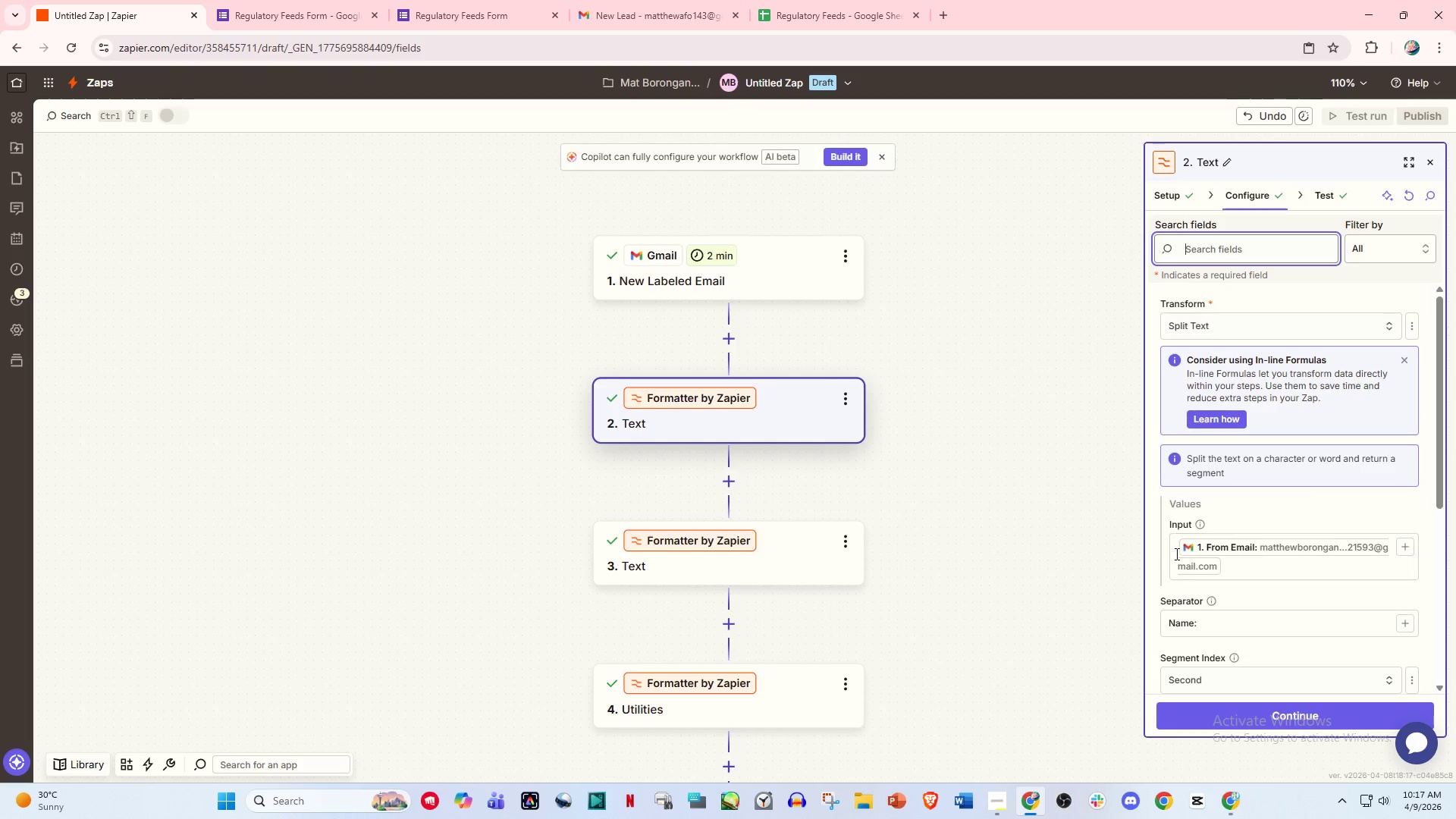 
scroll: coordinate [1266, 576], scroll_direction: down, amount: 1.0
 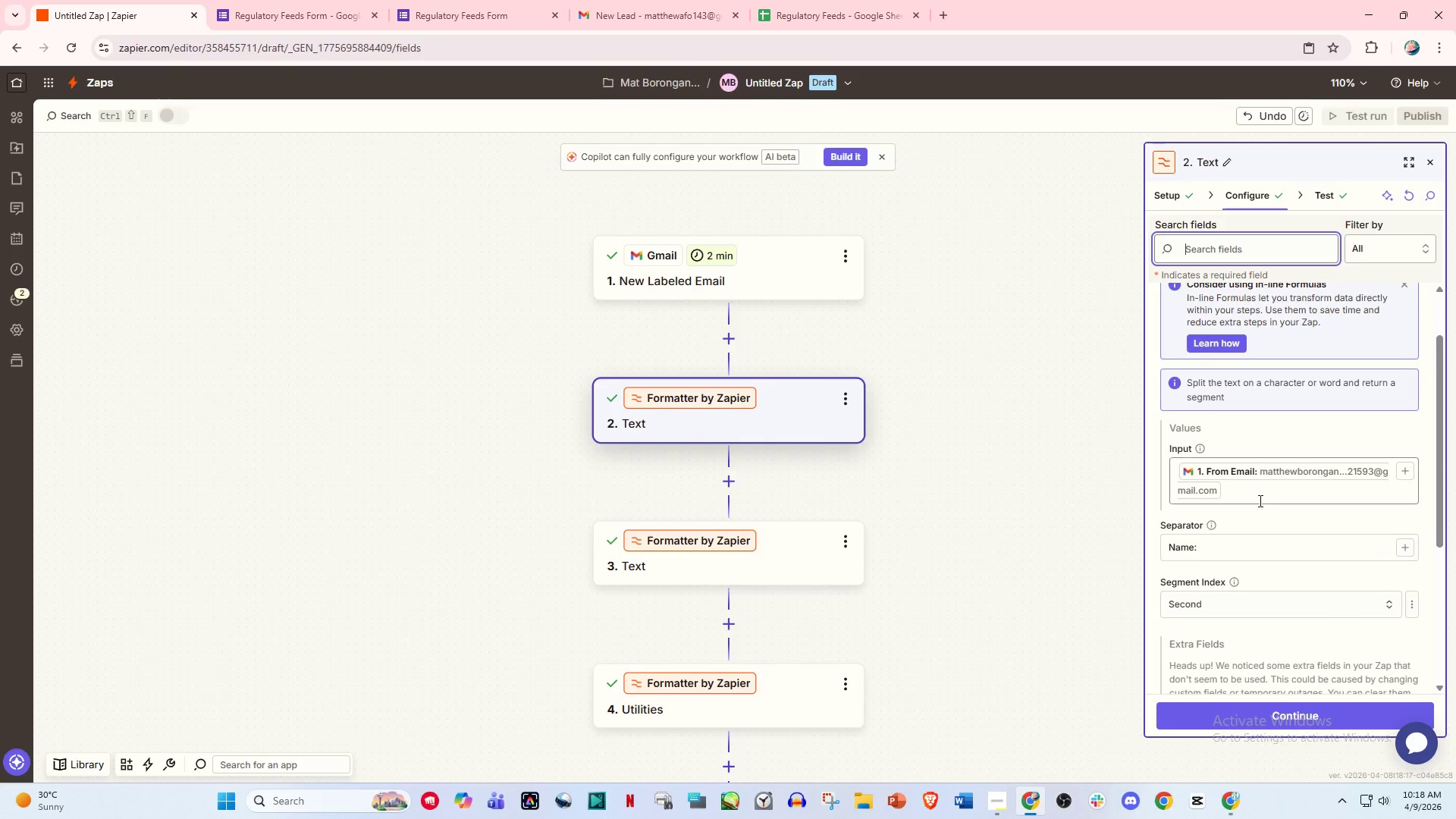 
left_click([1247, 489])
 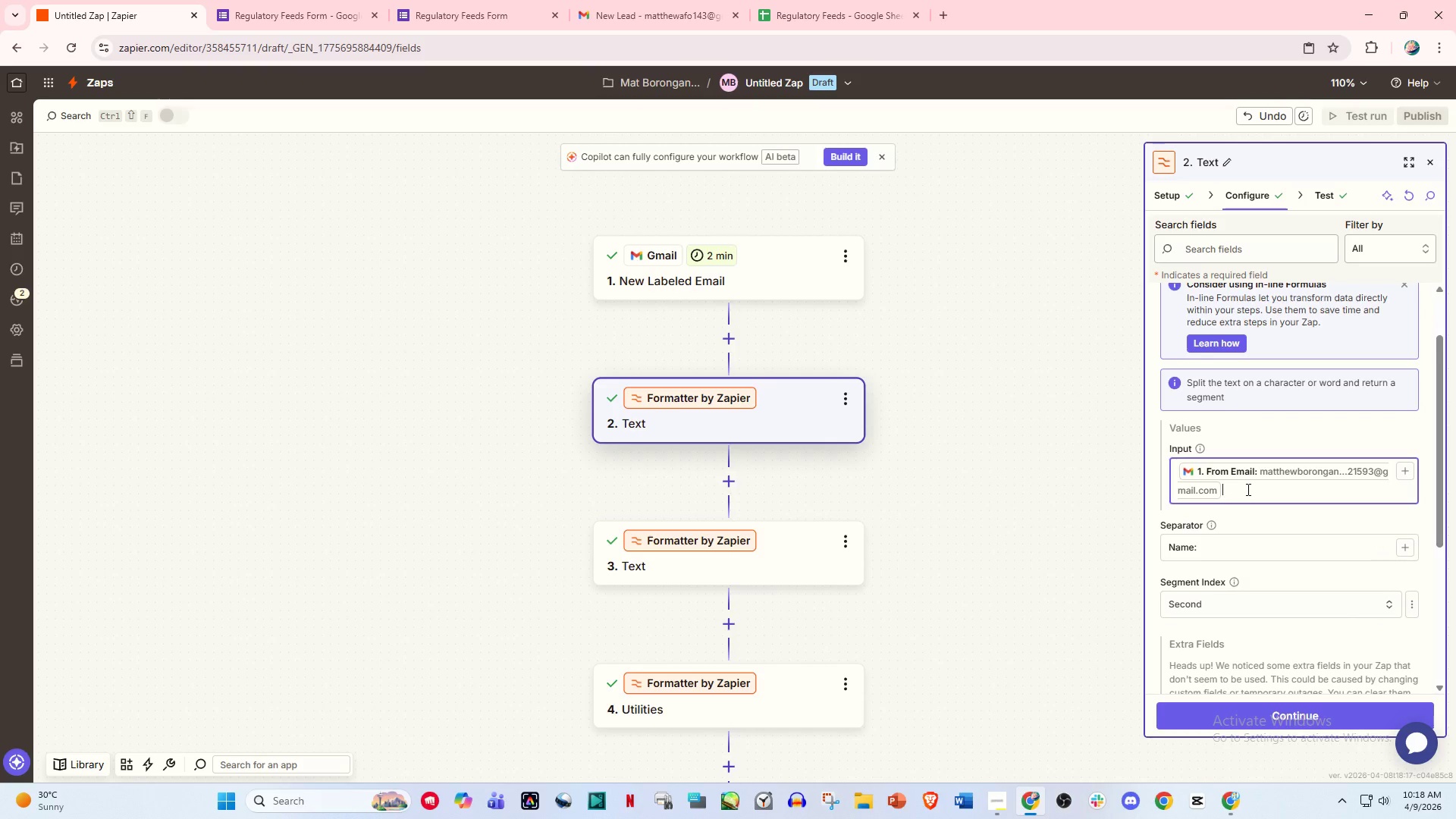 
key(Backspace)
 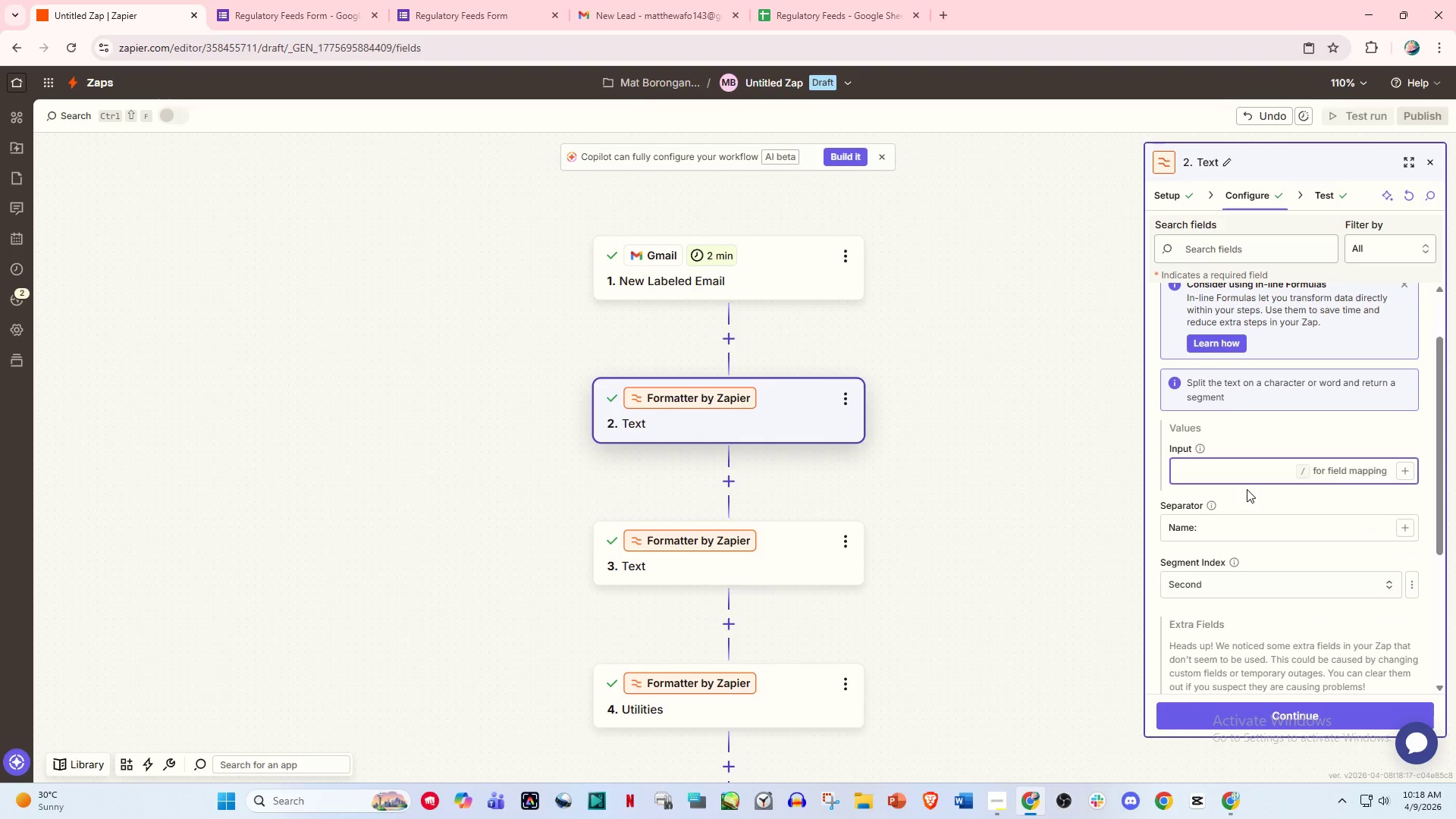 
key(Slash)
 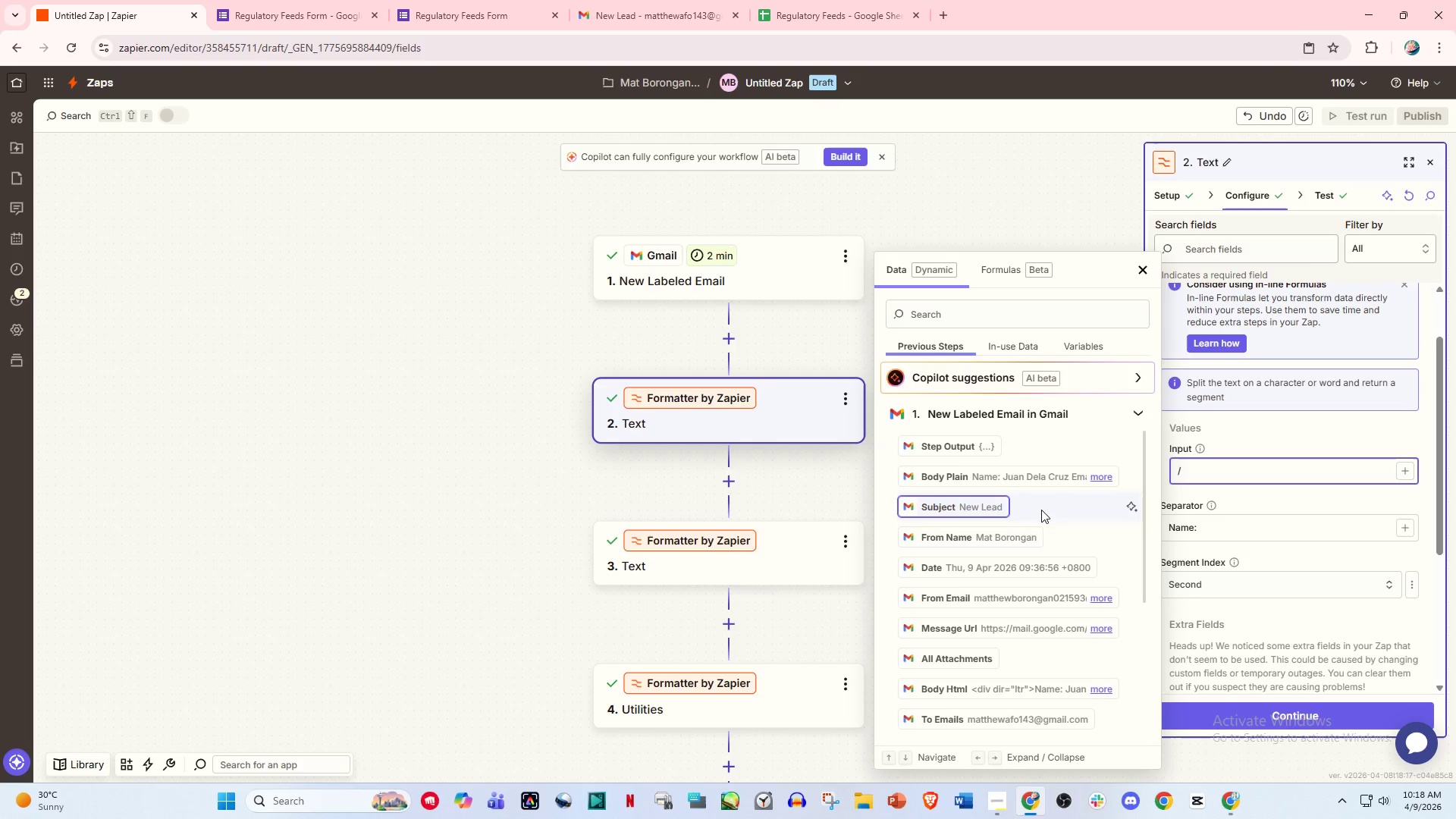 
wait(5.09)
 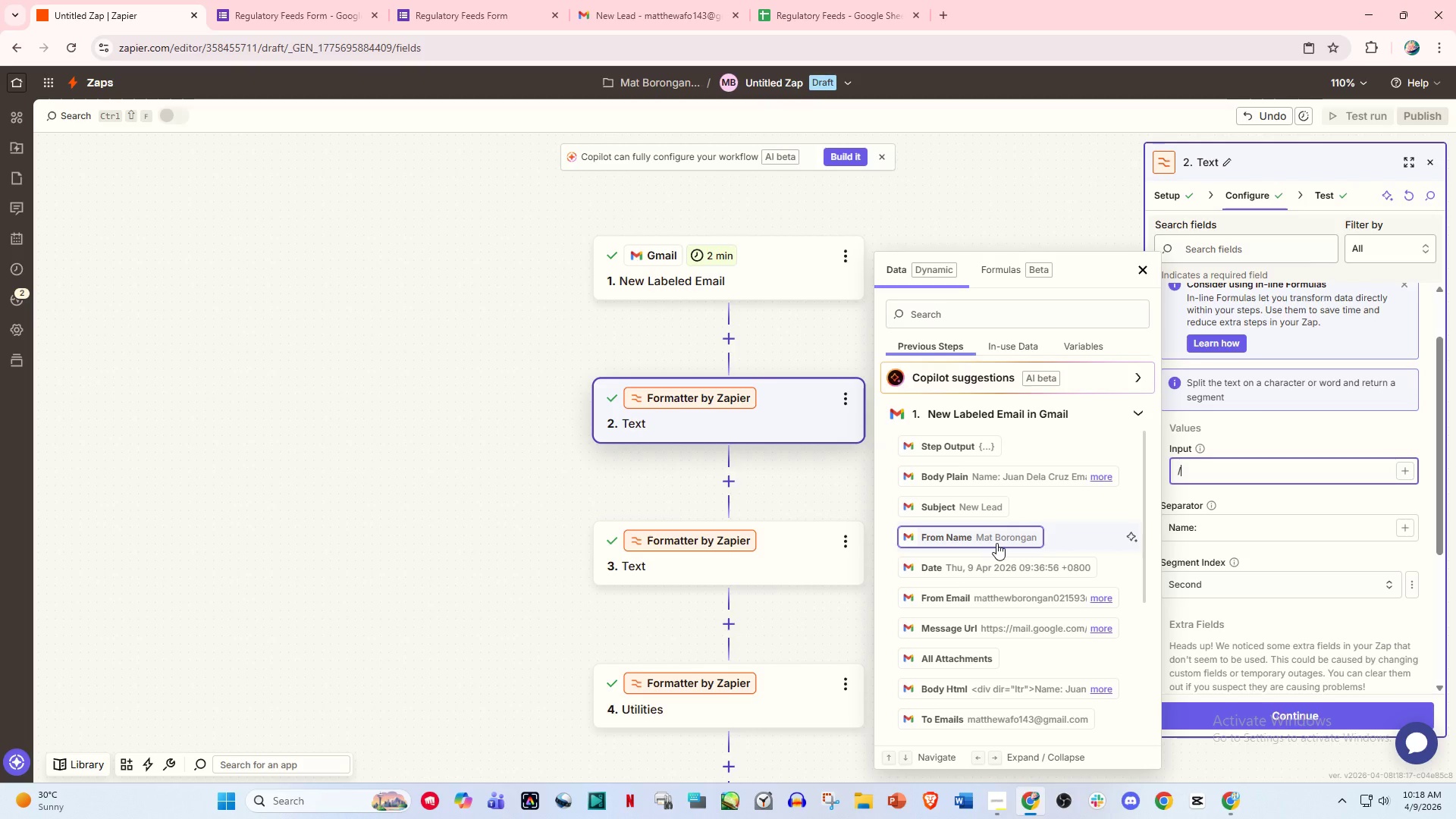 
left_click([1063, 479])
 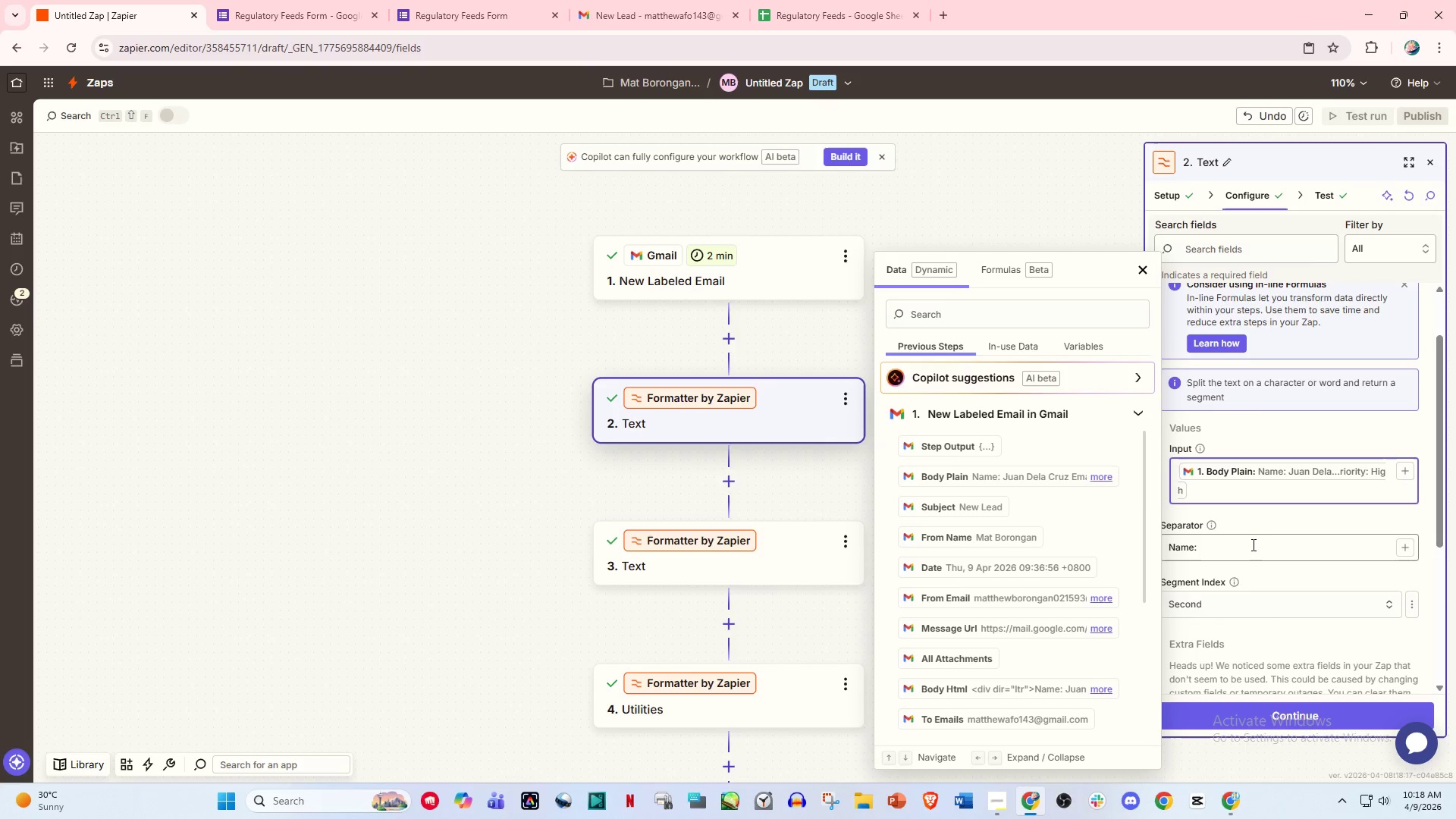 
left_click([1249, 545])
 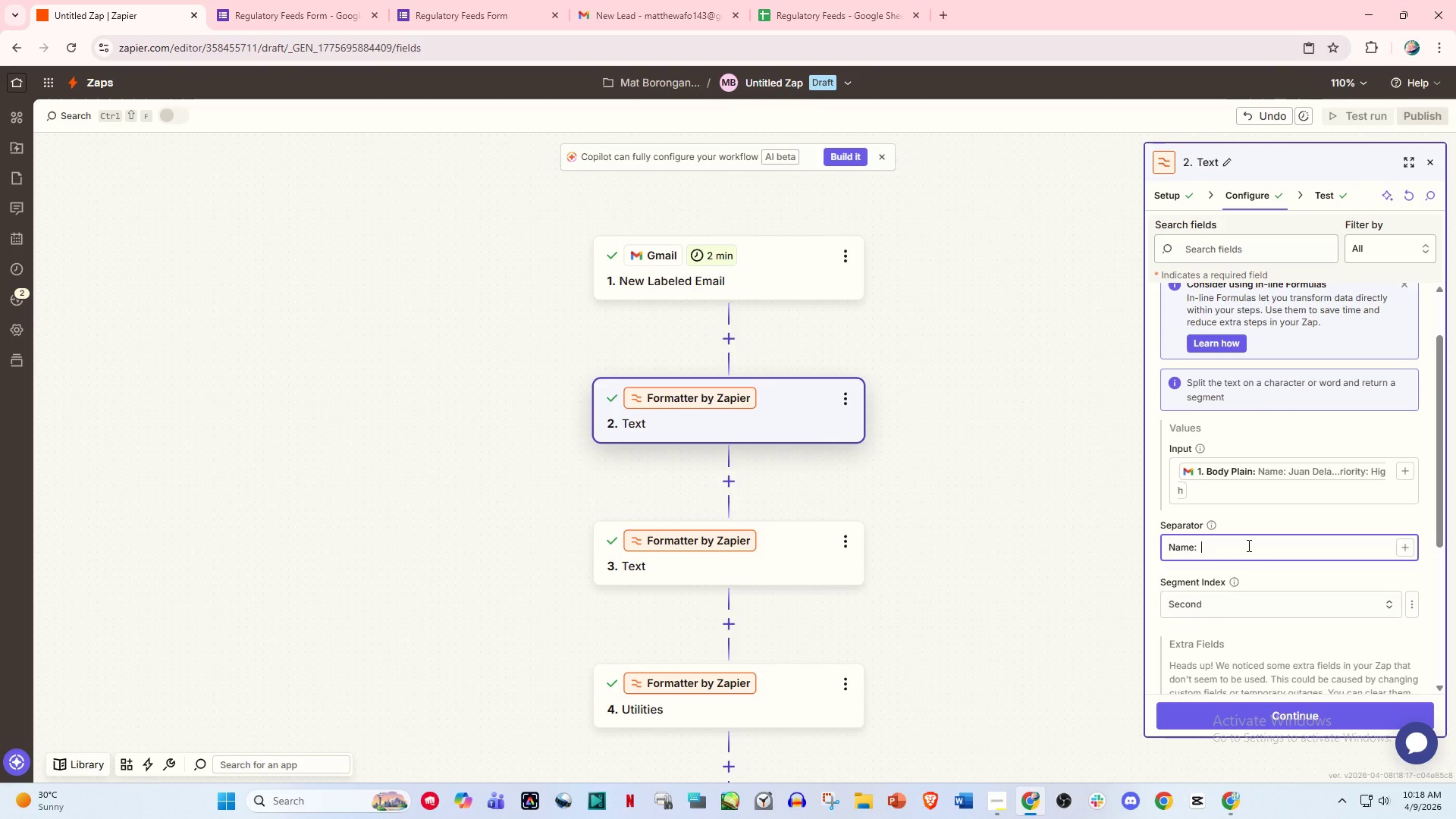 
left_click_drag(start_coordinate=[1247, 545], to_coordinate=[1088, 542])
 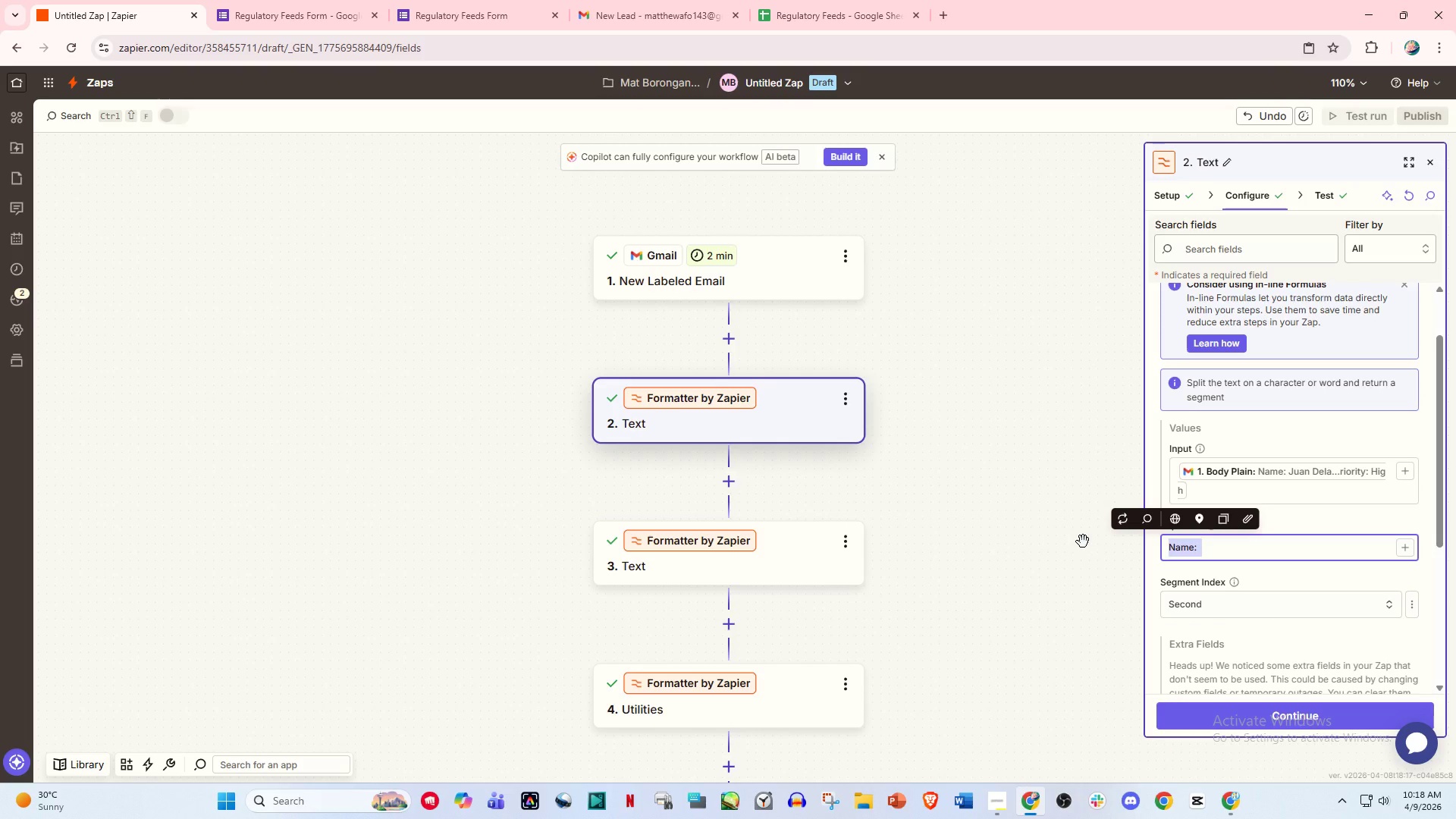 
hold_key(key=Backspace, duration=0.5)
 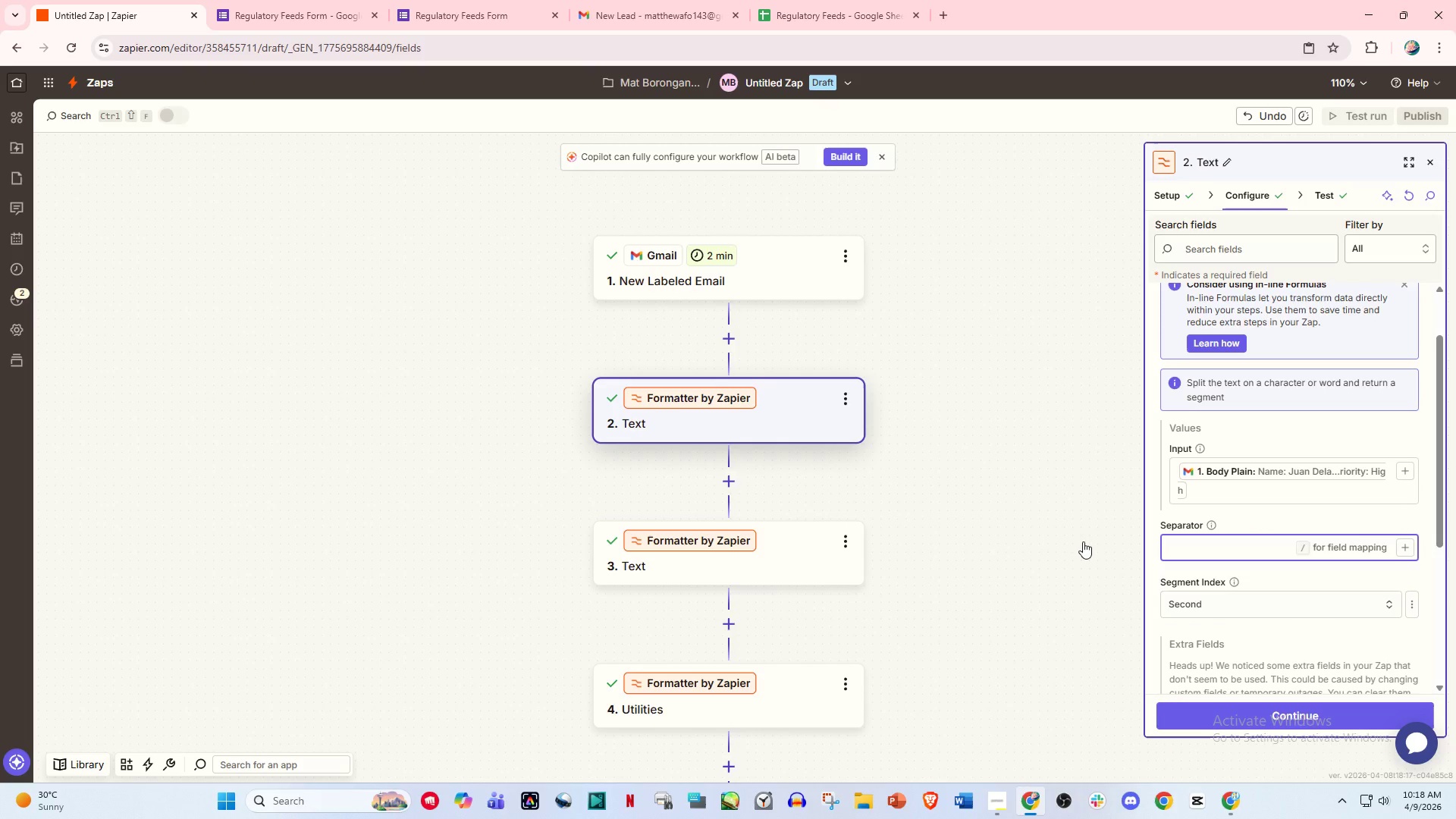 
type(Name: )
 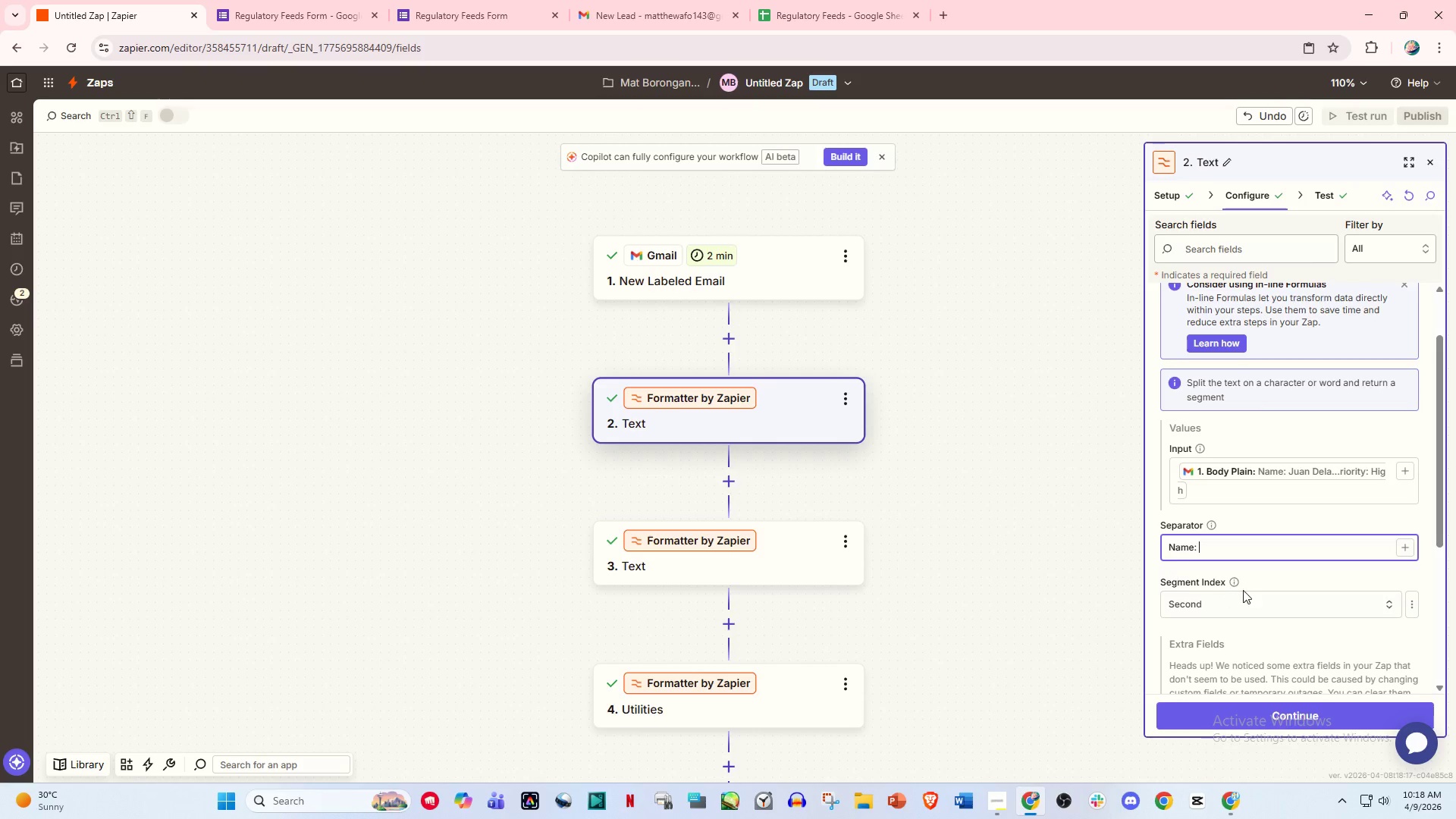 
scroll: coordinate [1293, 648], scroll_direction: down, amount: 2.0
 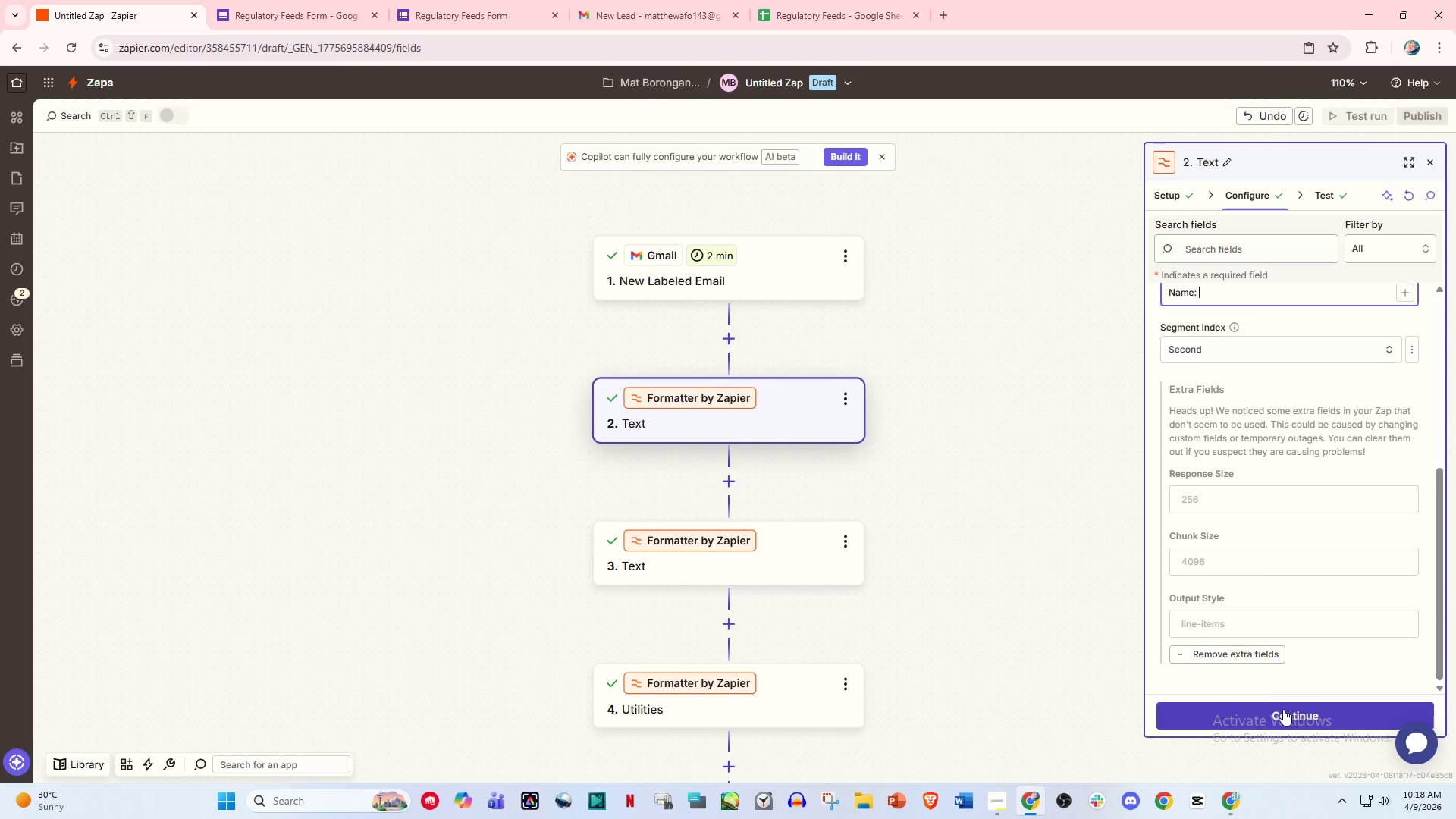 
left_click([1218, 660])
 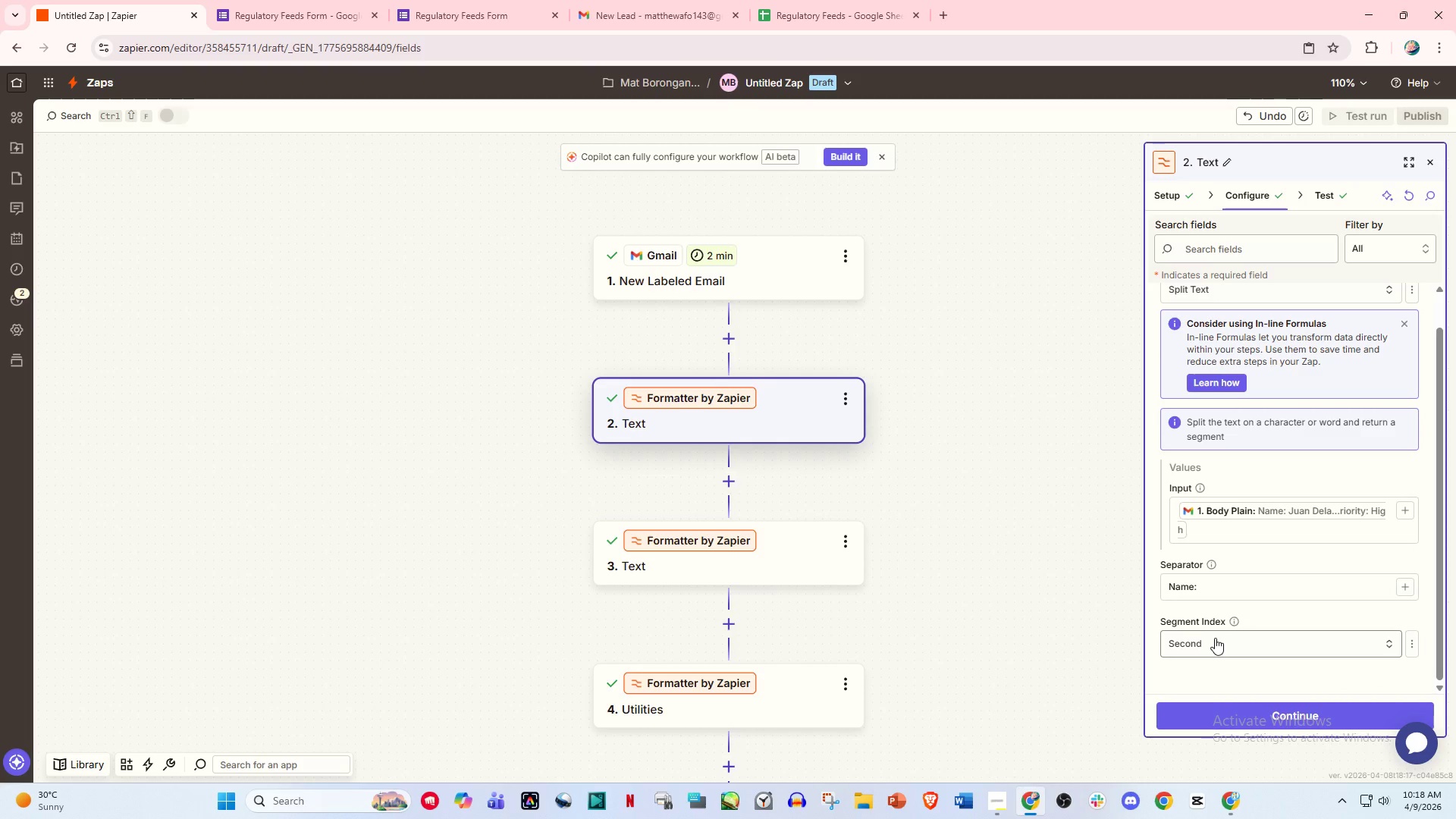 
left_click([1247, 711])
 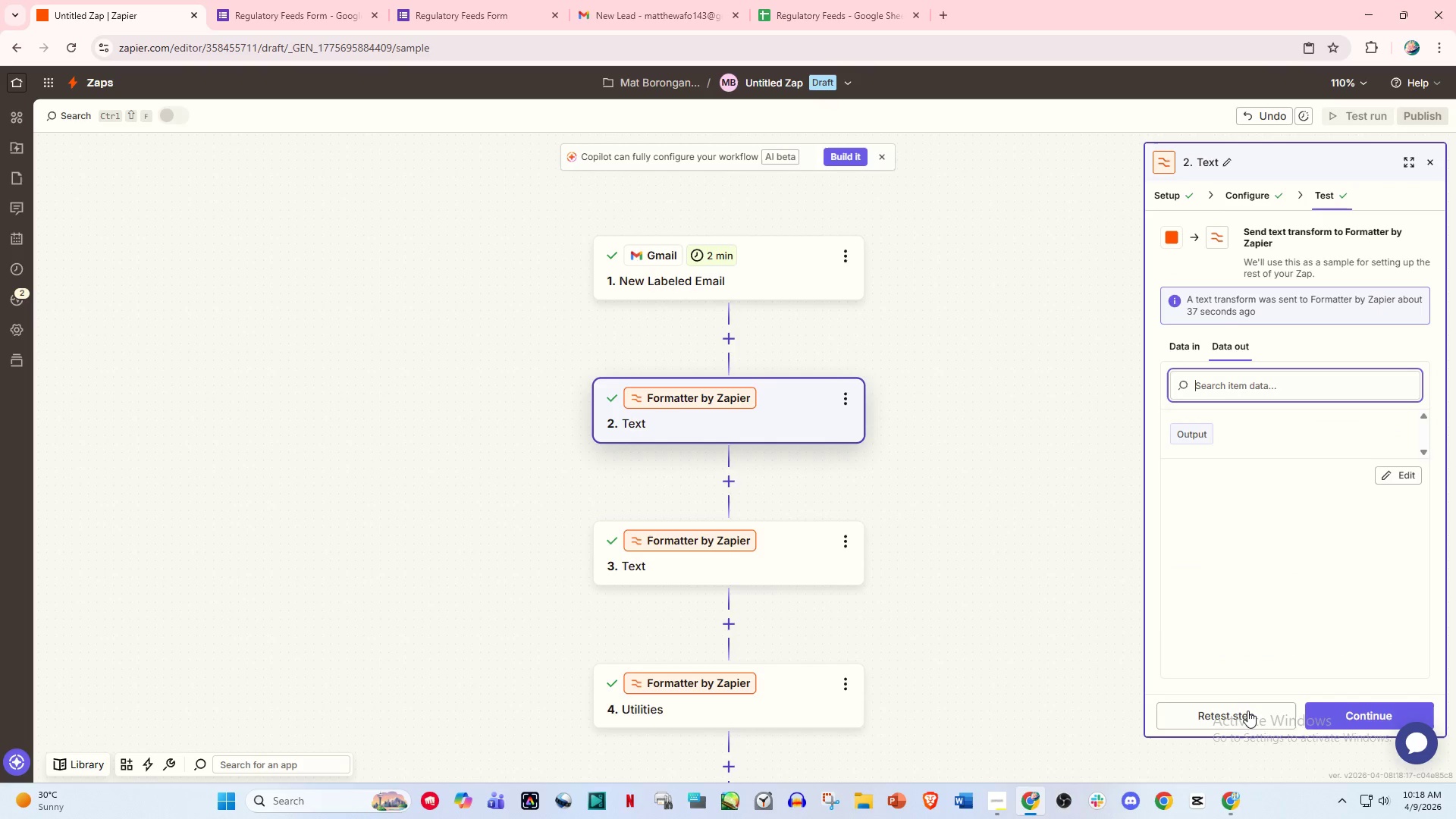 
left_click([1235, 714])
 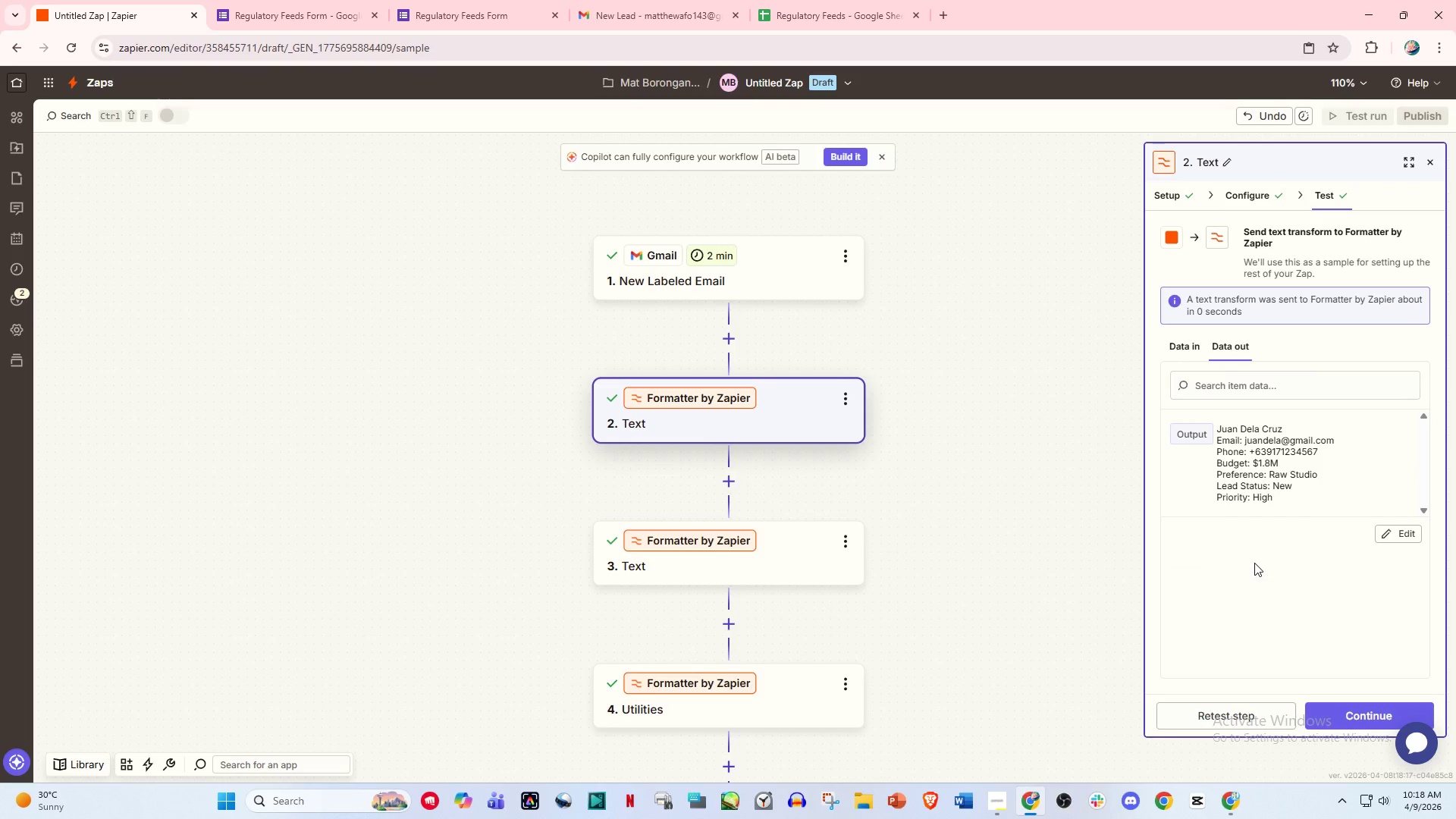 
left_click([1183, 344])
 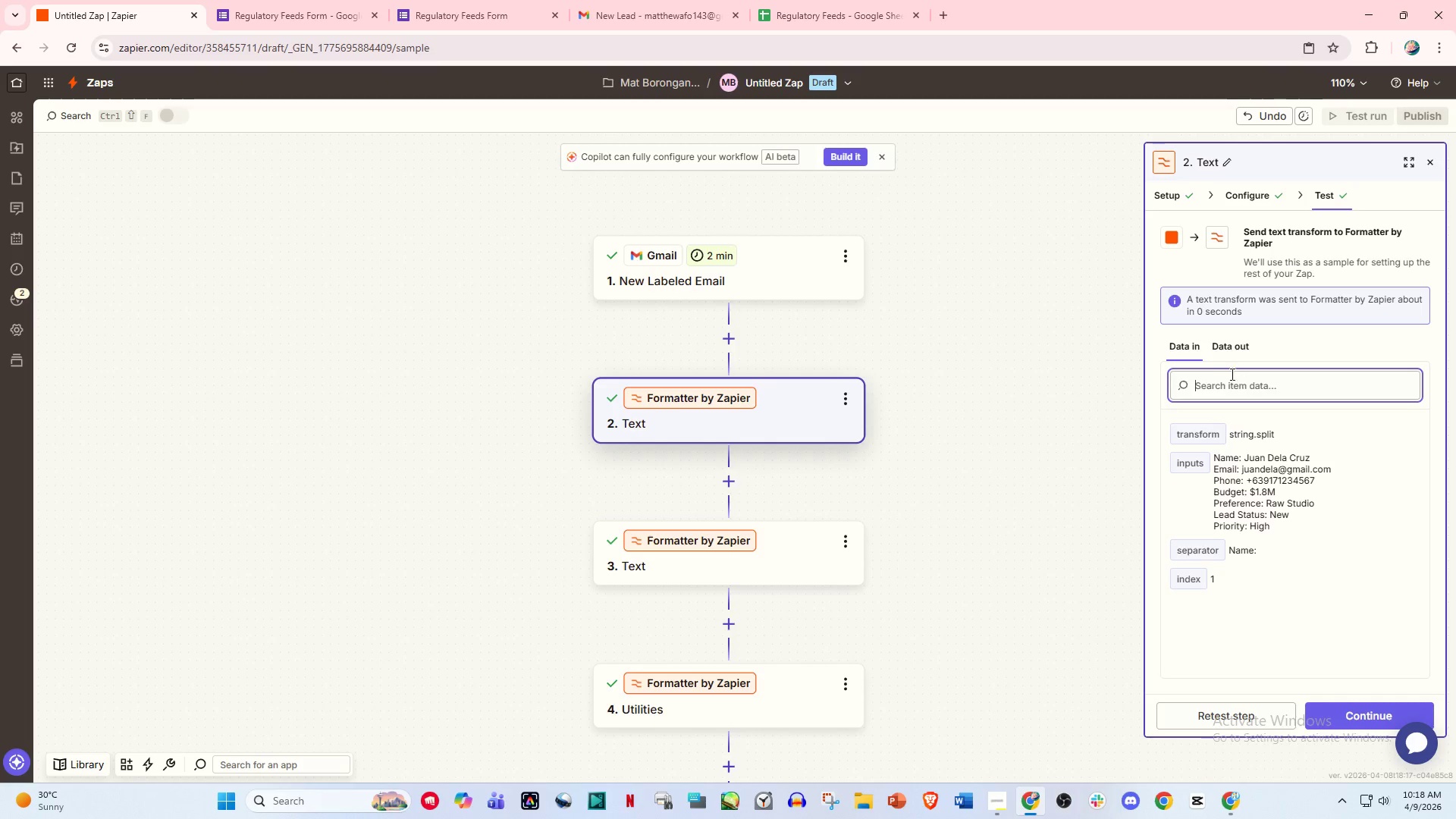 
wait(6.08)
 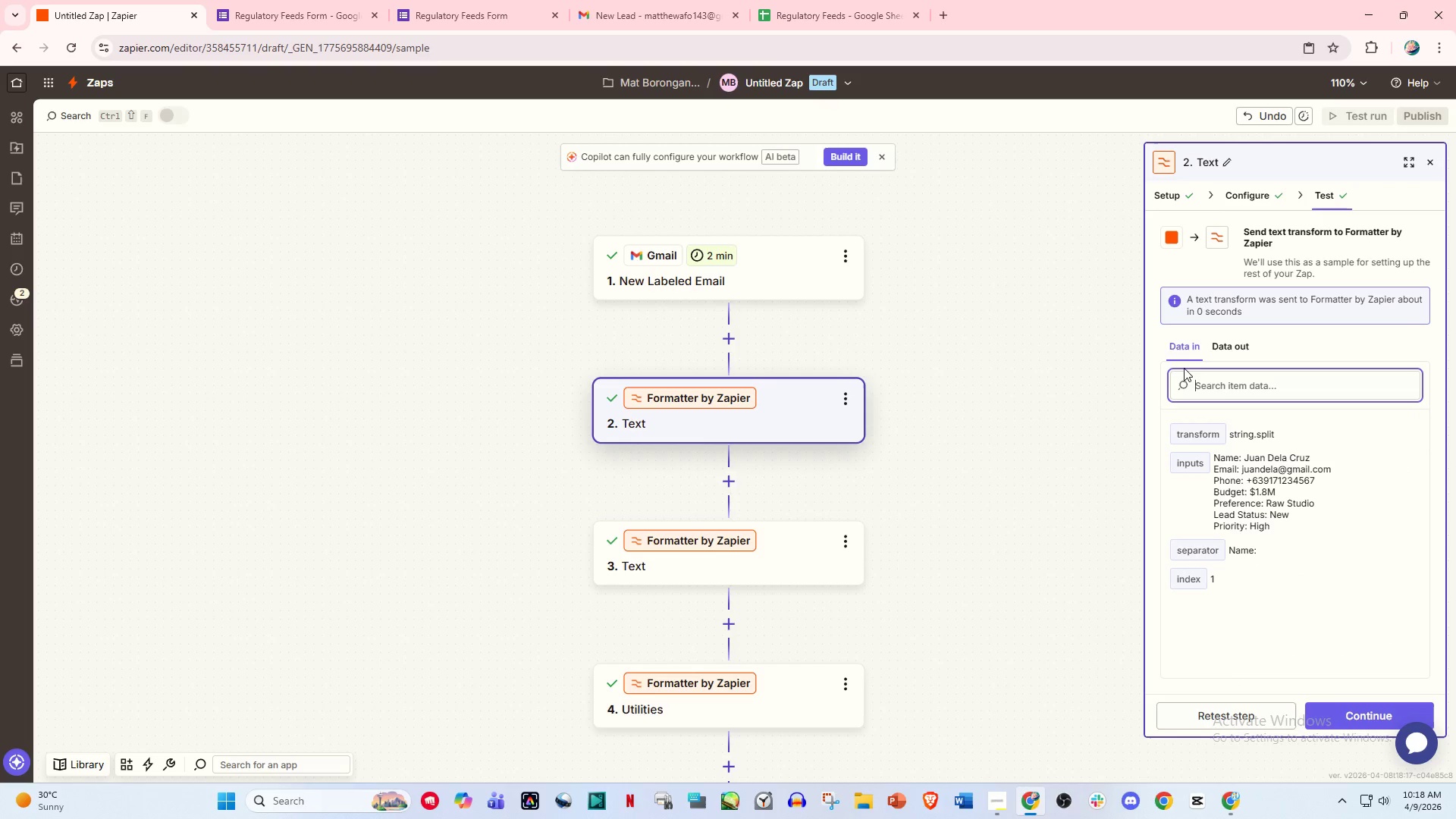 
left_click([1248, 191])
 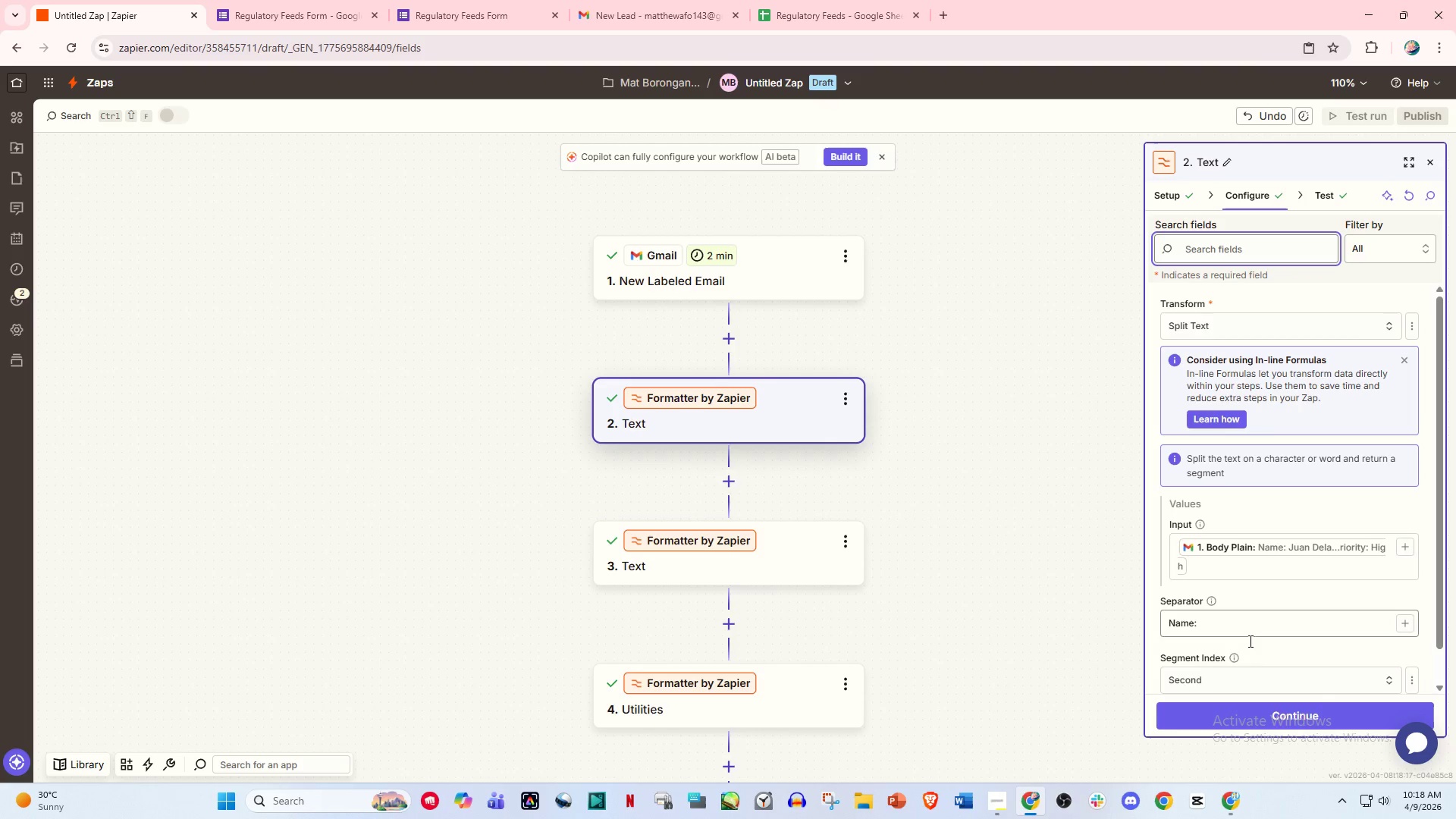 
scroll: coordinate [1249, 649], scroll_direction: down, amount: 3.0
 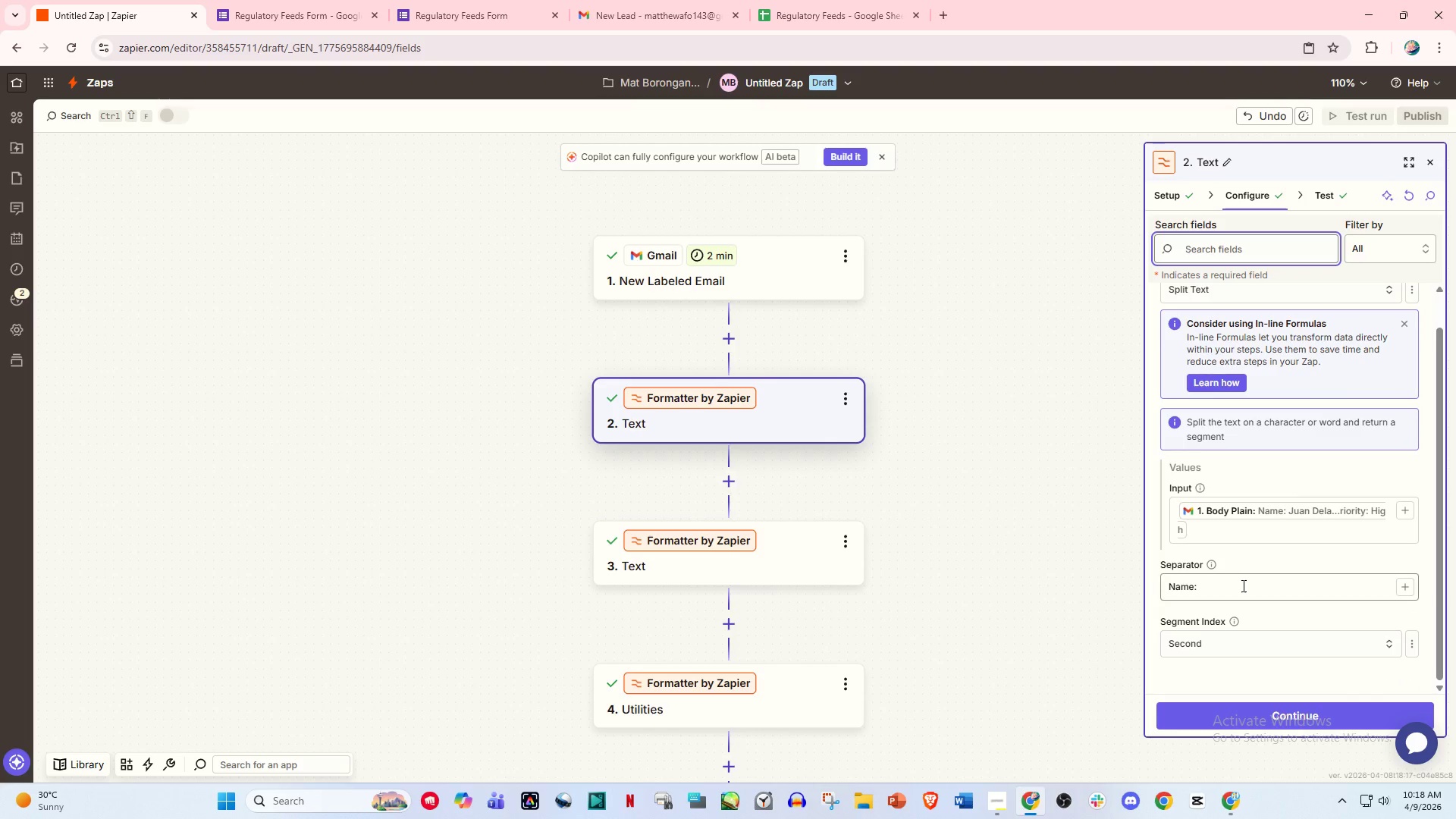 
left_click([1241, 588])
 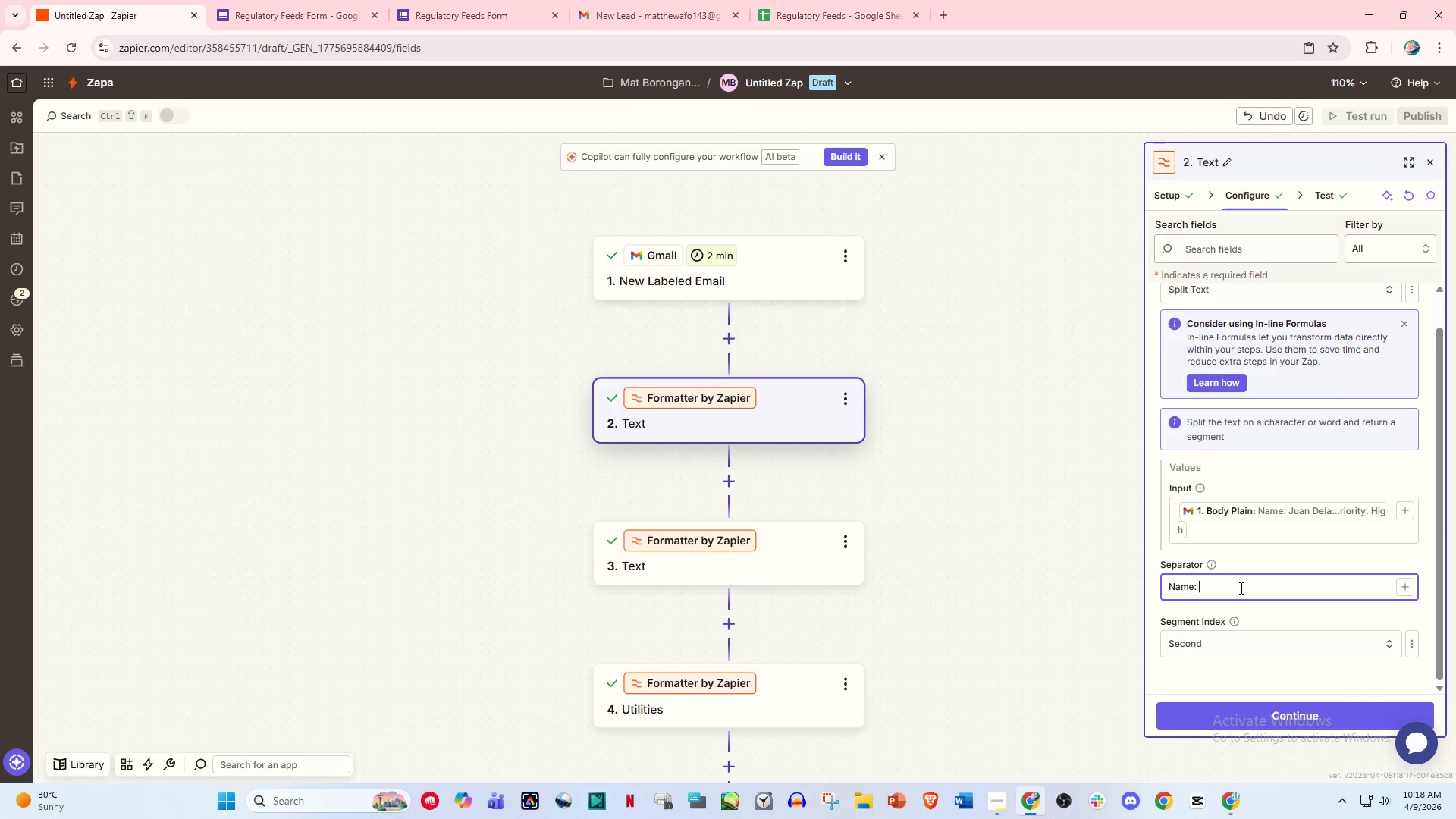 
key(Backspace)
 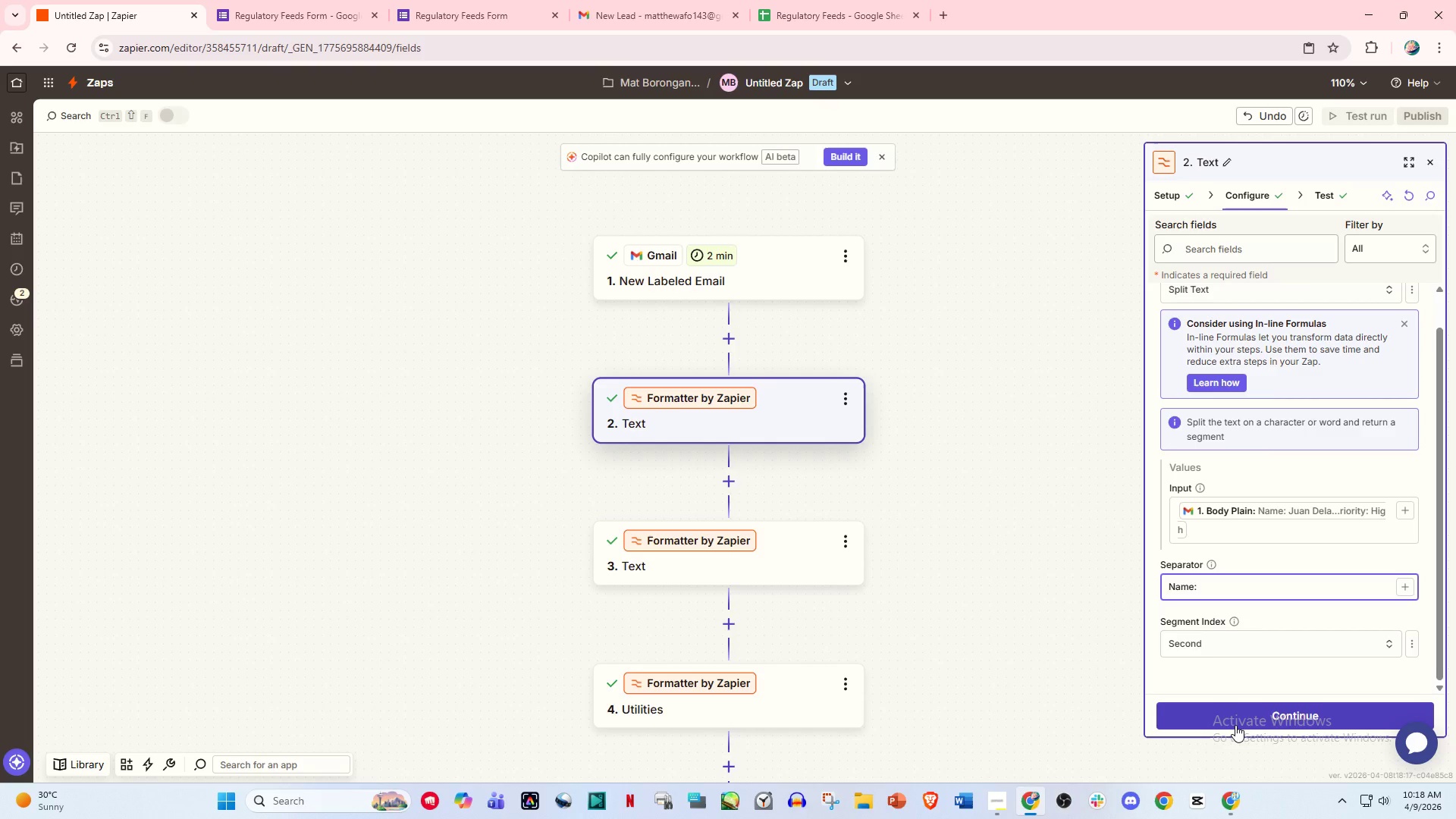 
wait(7.98)
 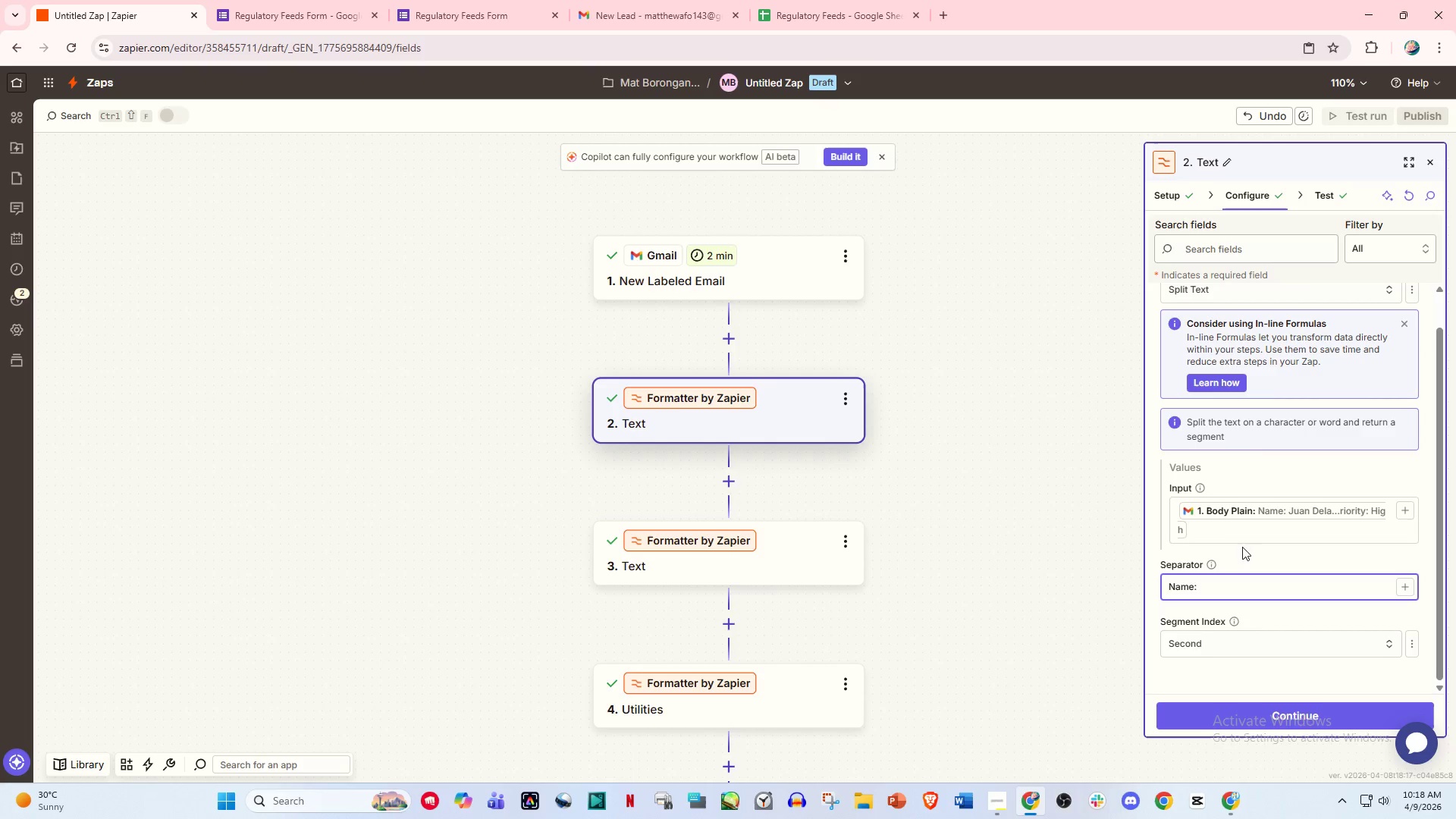 
left_click([1235, 725])
 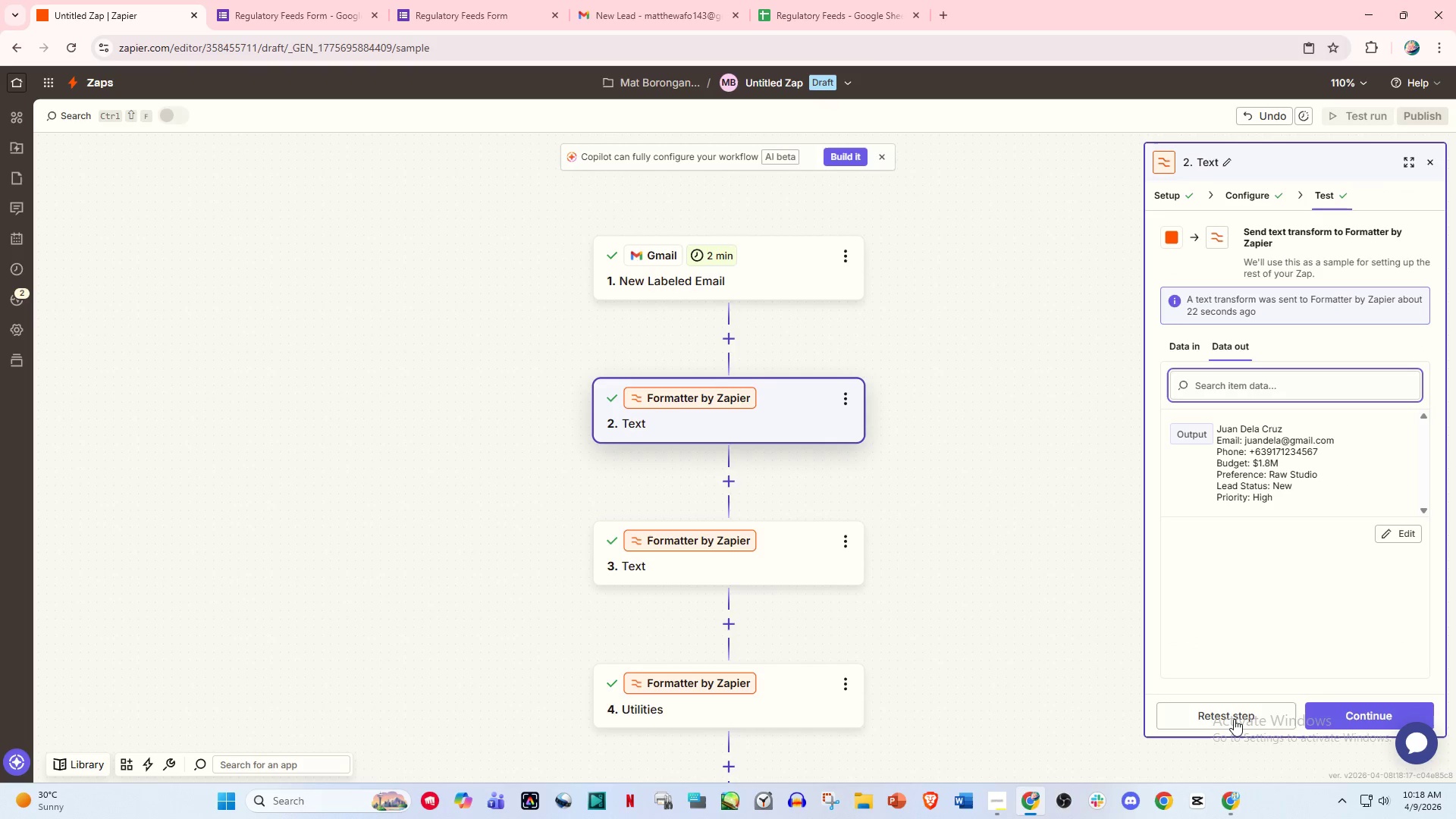 
left_click([1234, 717])
 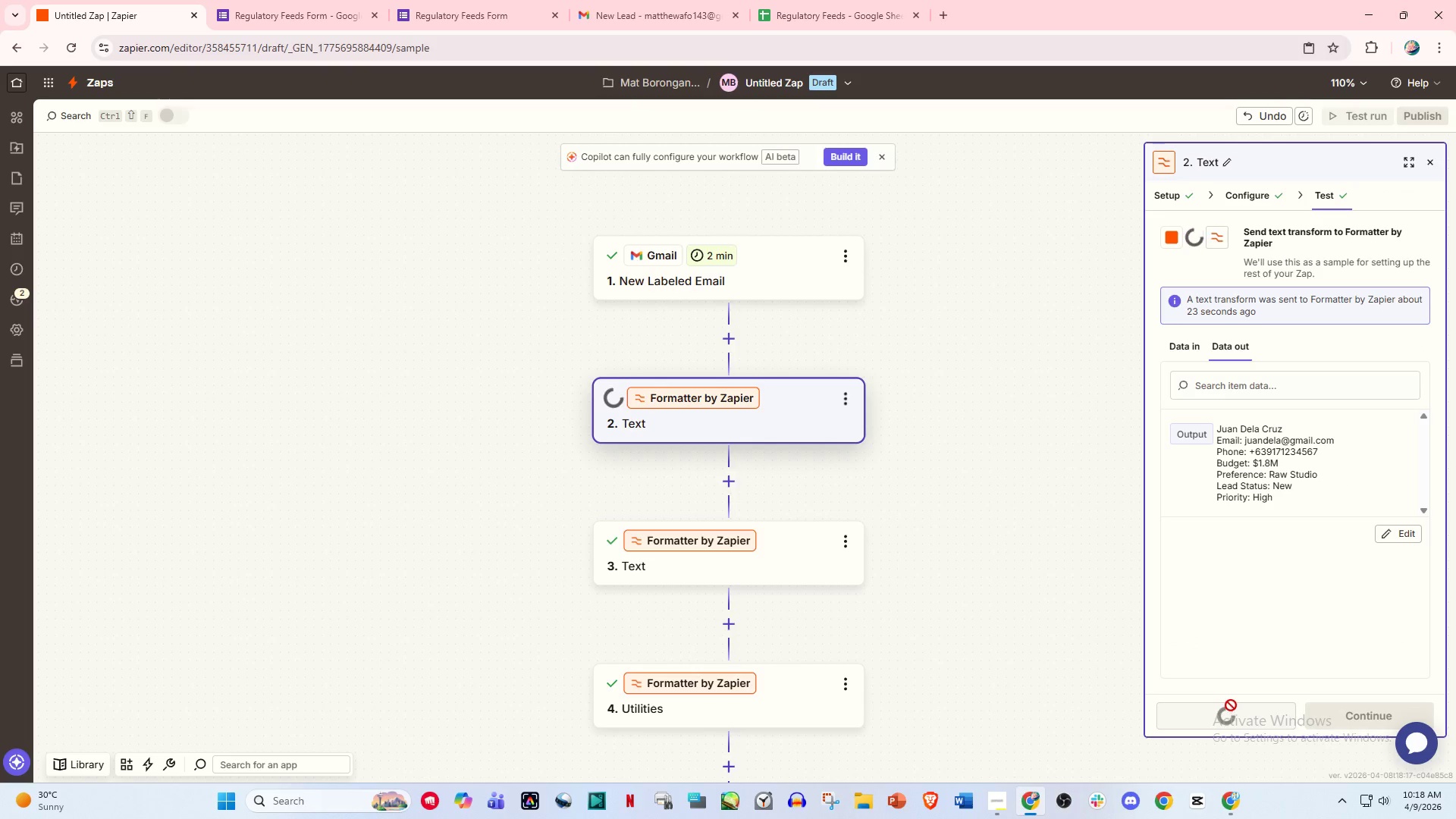 
mouse_move([1225, 686])
 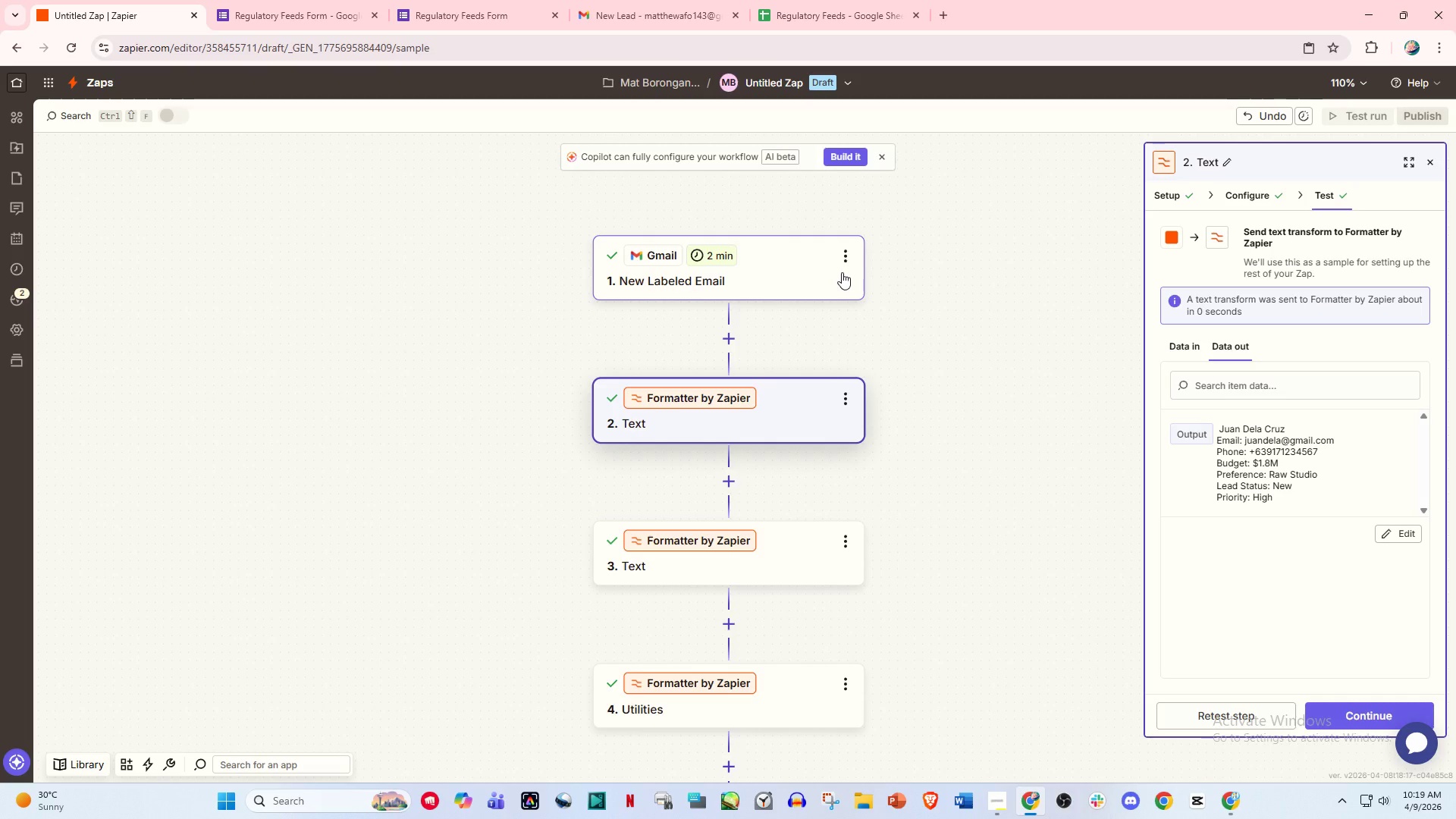 
wait(52.89)
 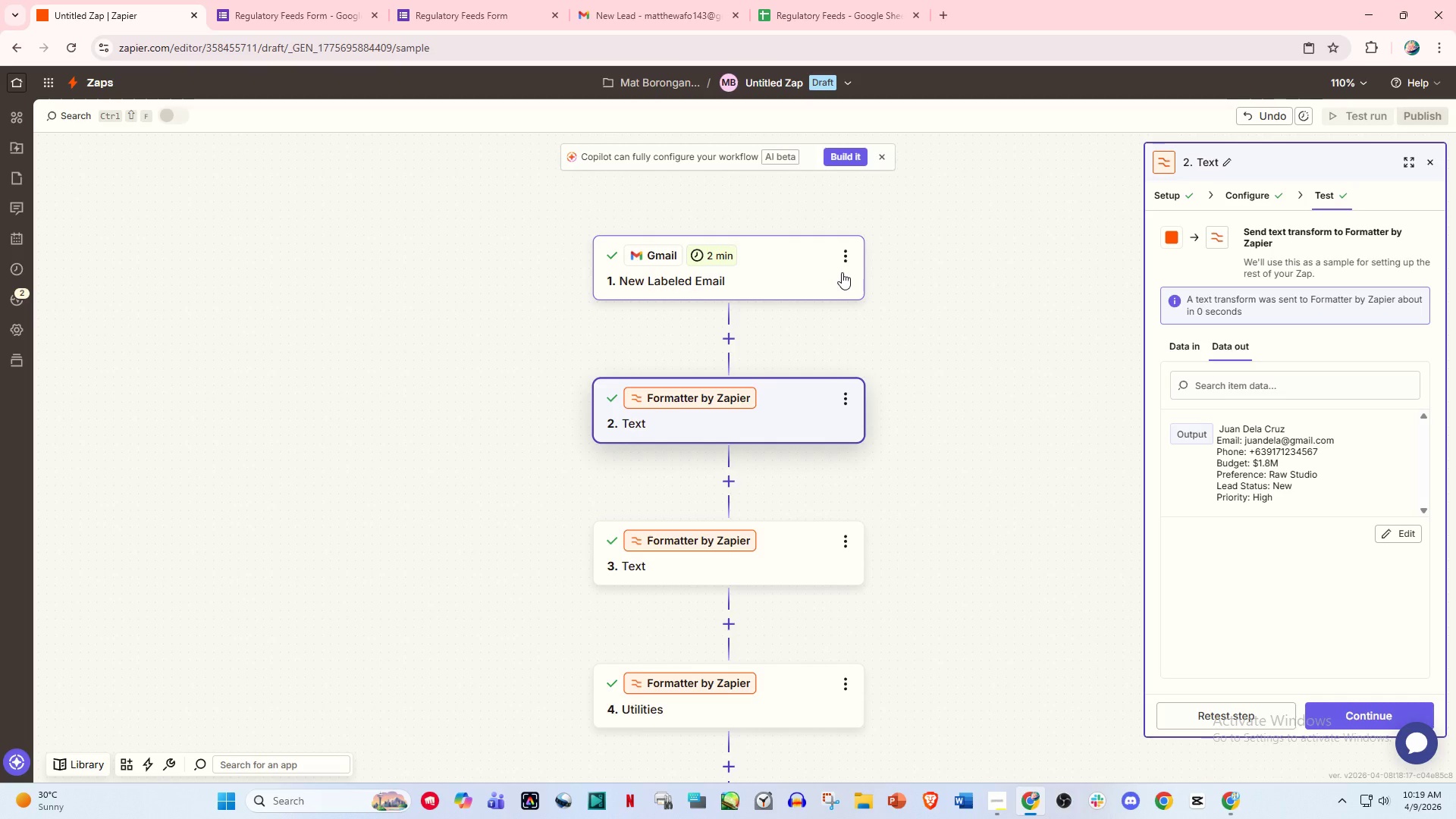 
scroll: coordinate [757, 511], scroll_direction: down, amount: 26.0
 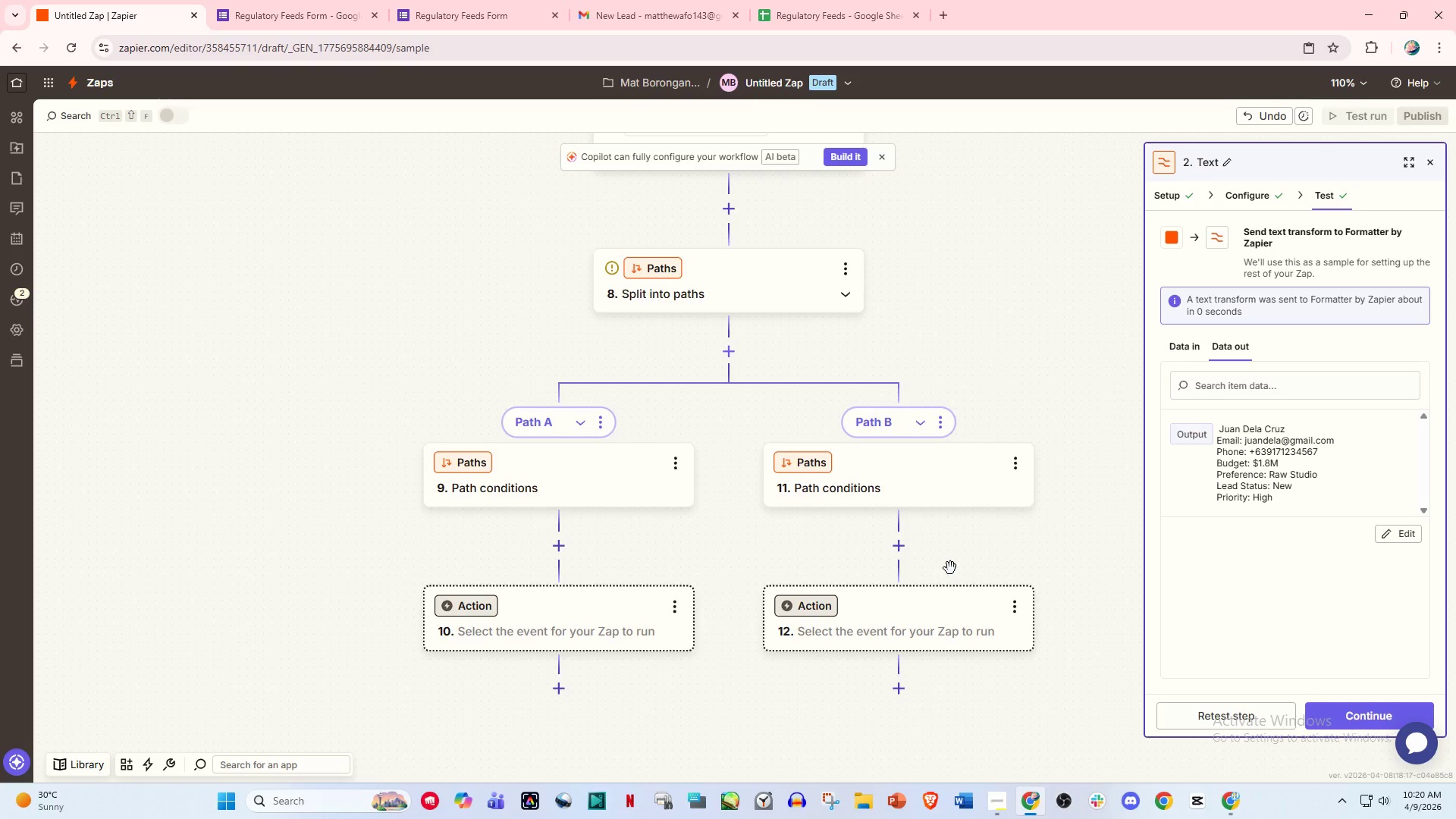 
wait(35.49)
 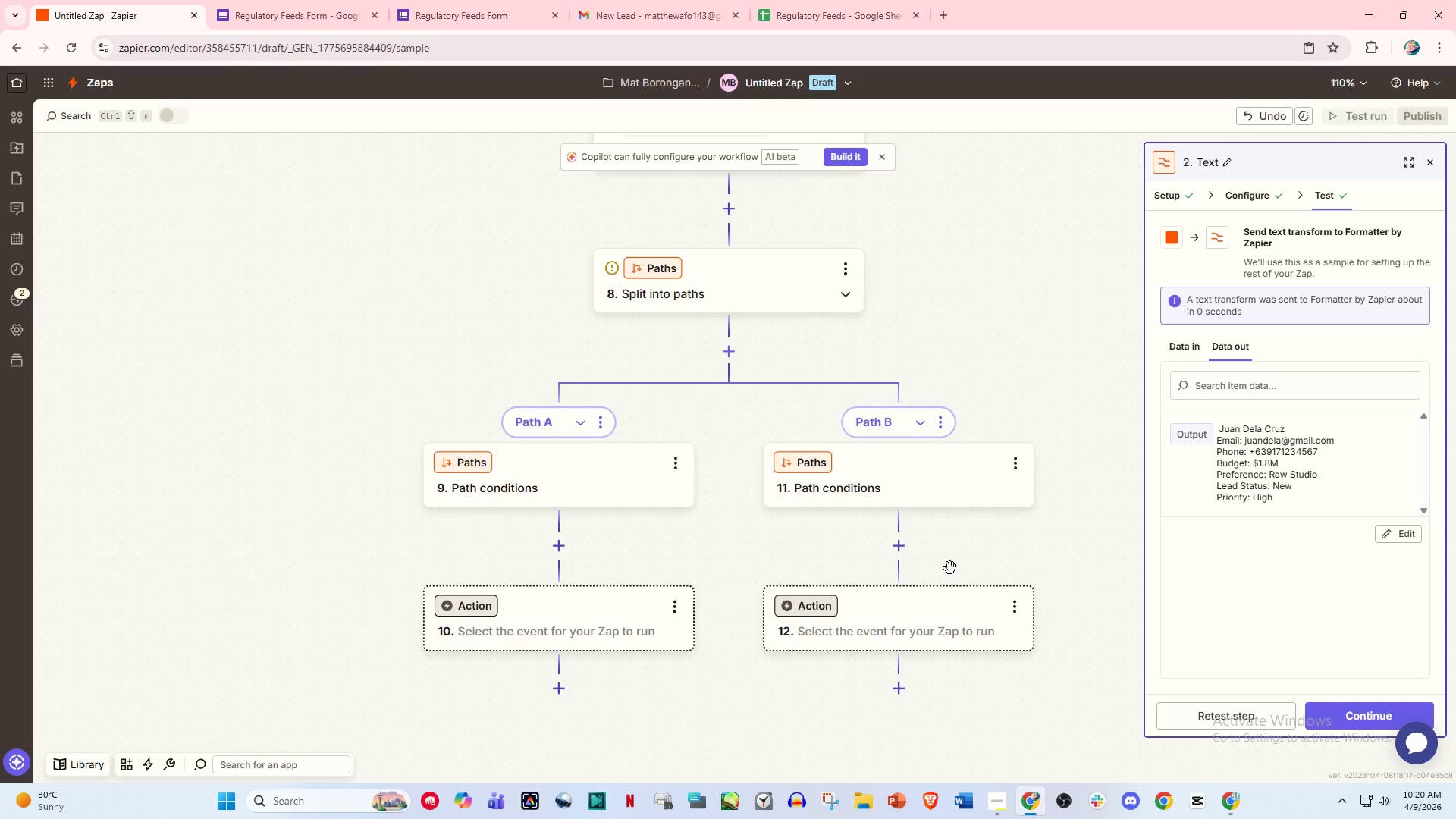 
scroll: coordinate [797, 325], scroll_direction: up, amount: 22.0
 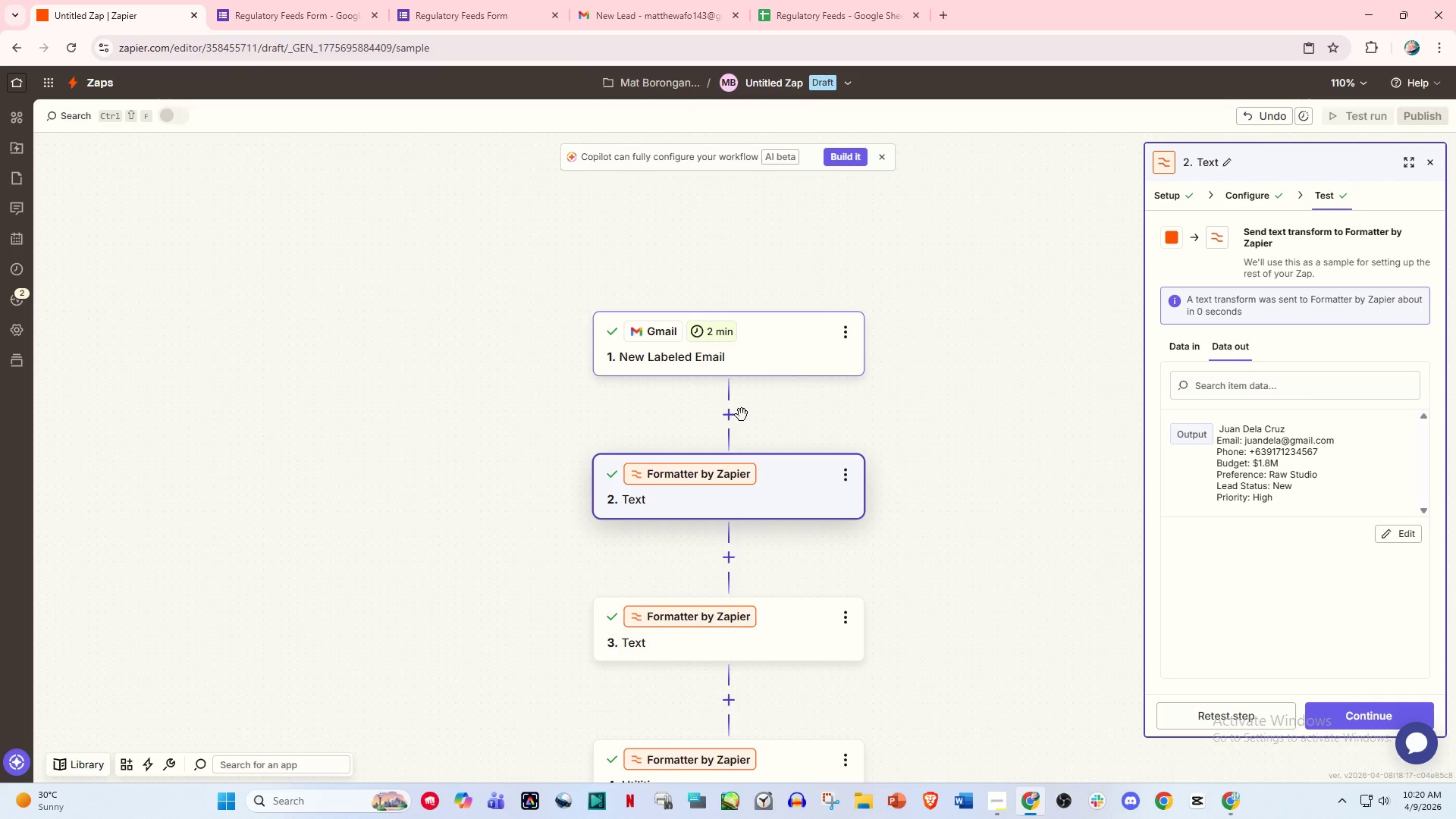 
left_click([733, 422])
 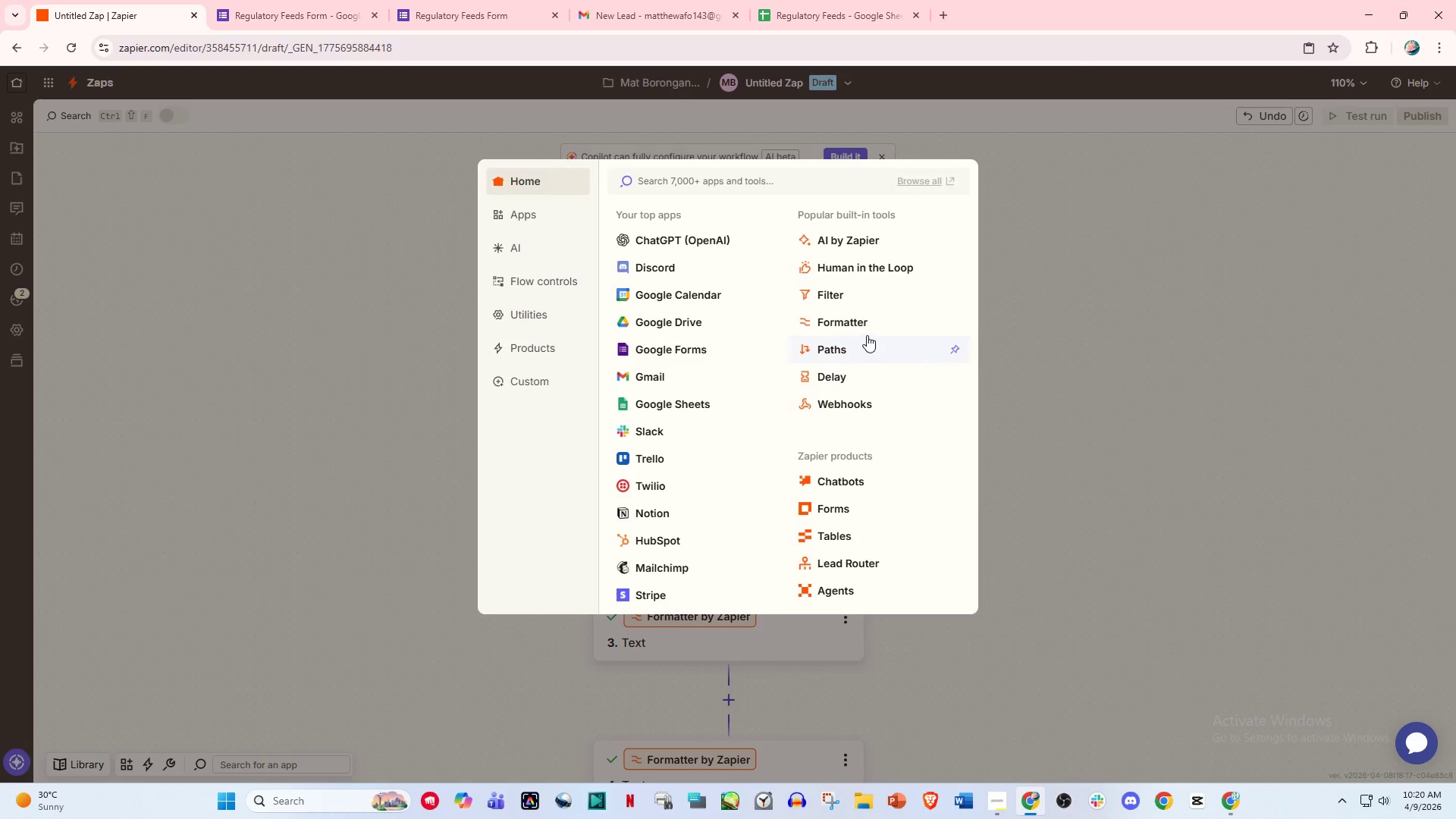 
left_click([865, 317])
 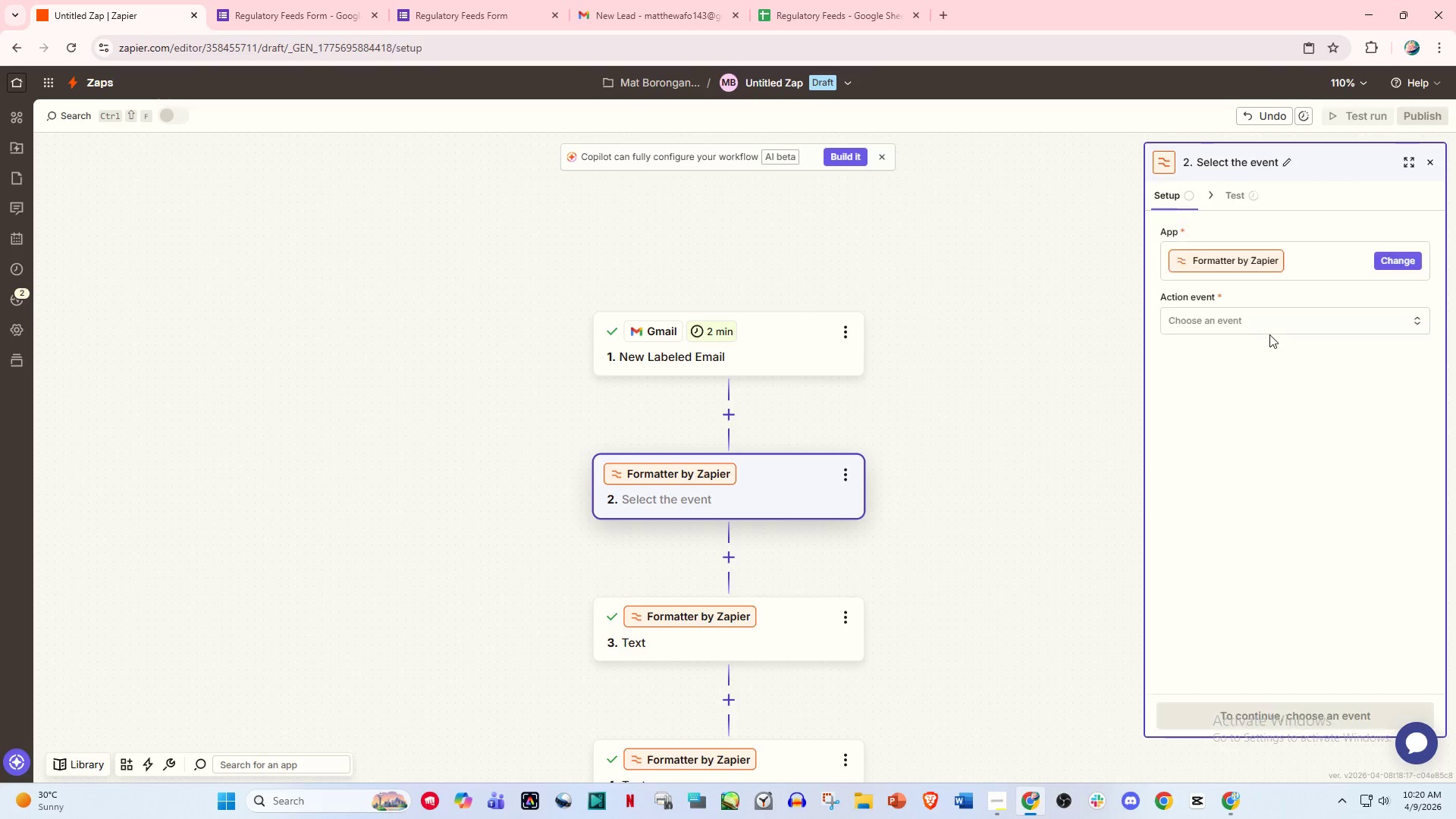 
left_click([1261, 319])
 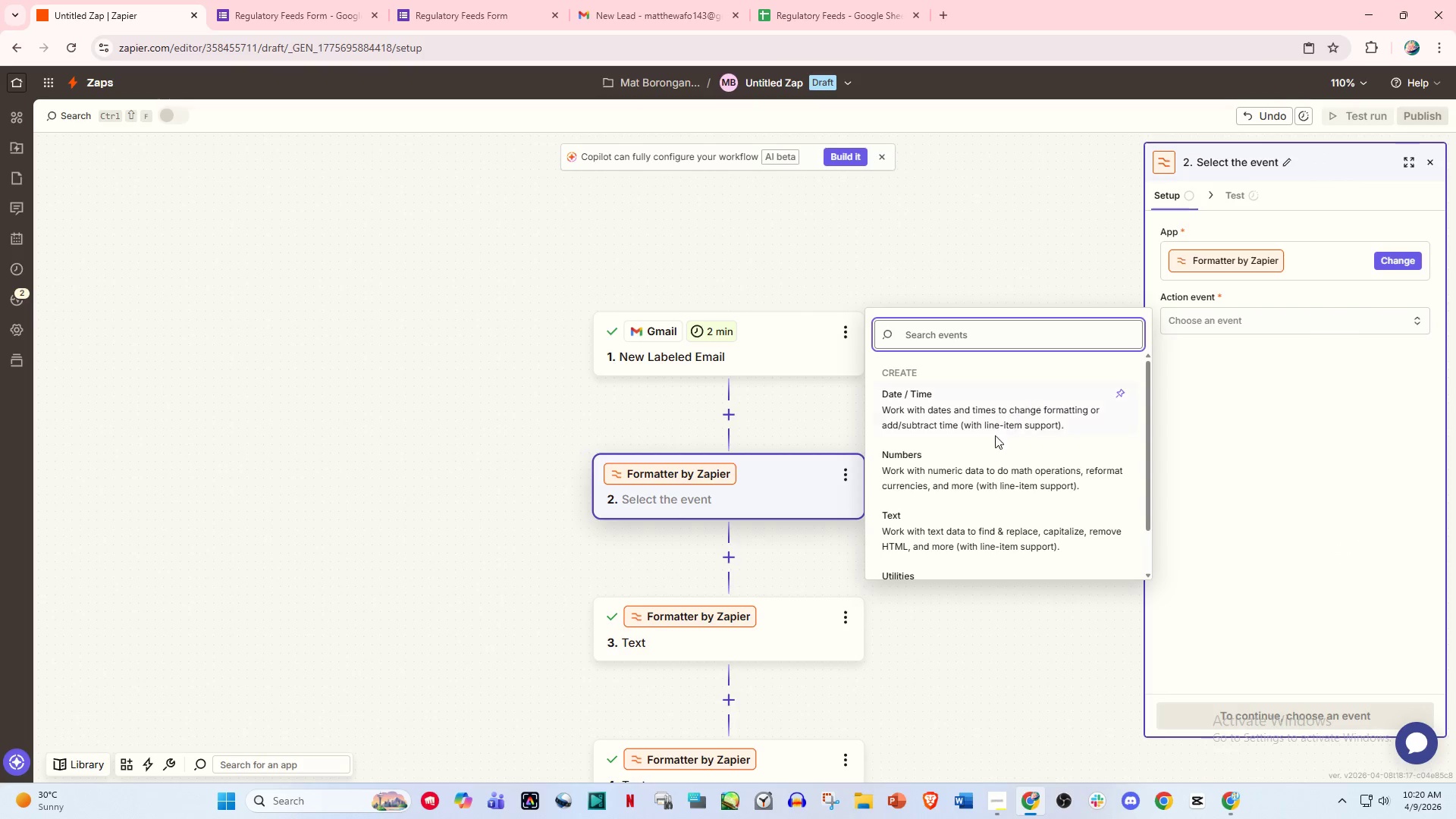 
left_click([953, 531])
 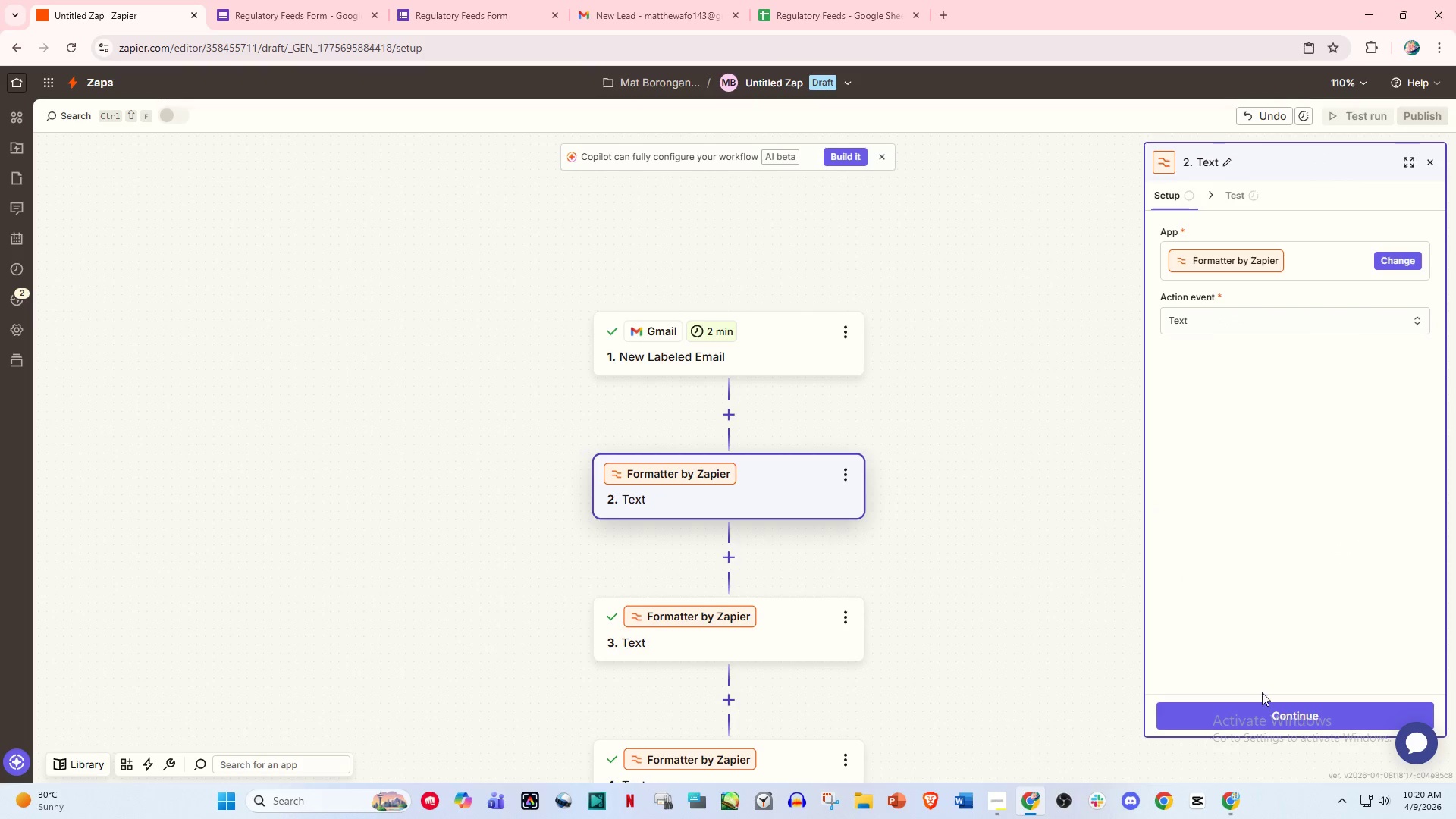 
left_click([1263, 715])
 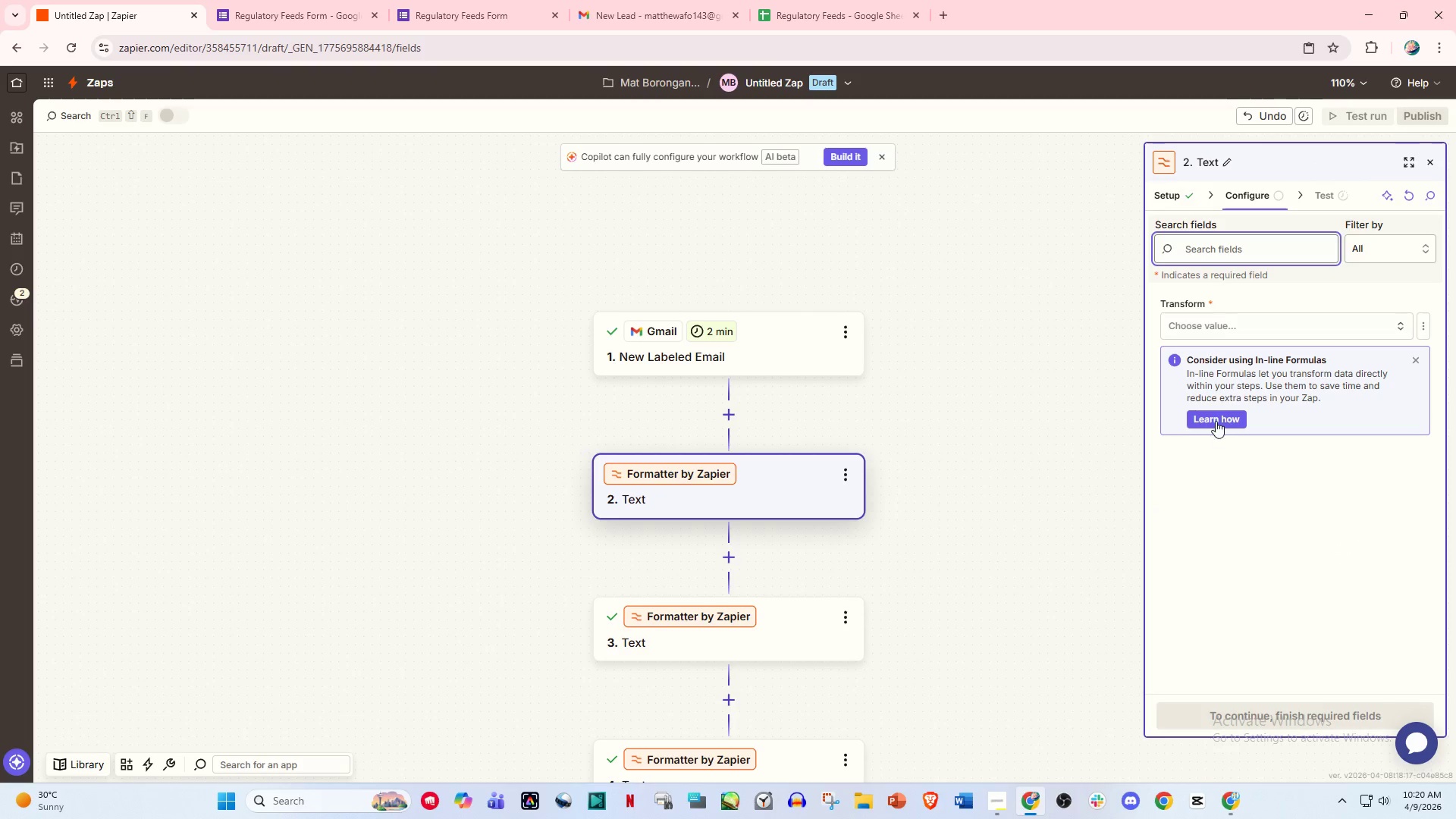 
left_click([1213, 333])
 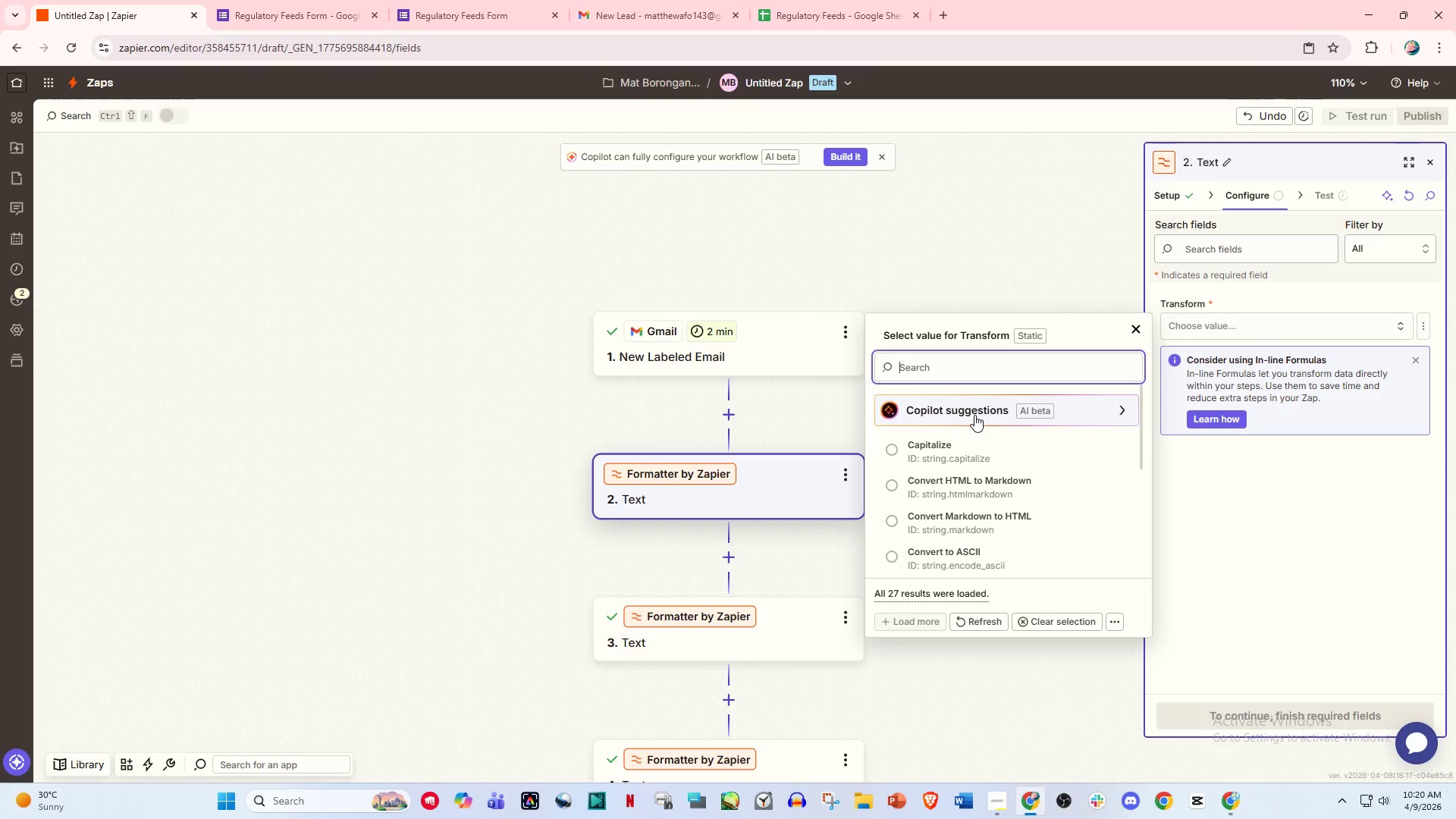 
type(re)
 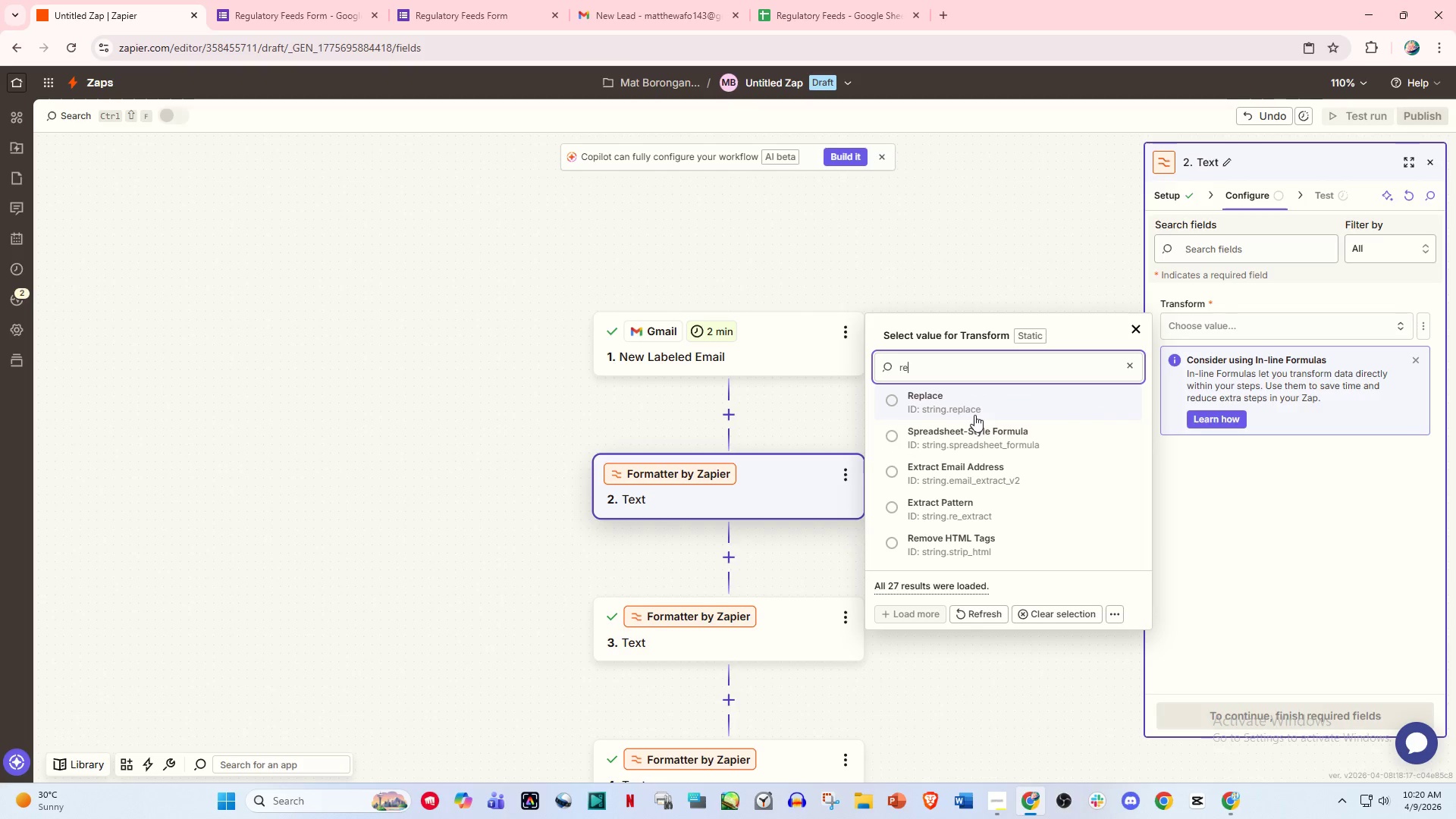 
left_click([993, 398])
 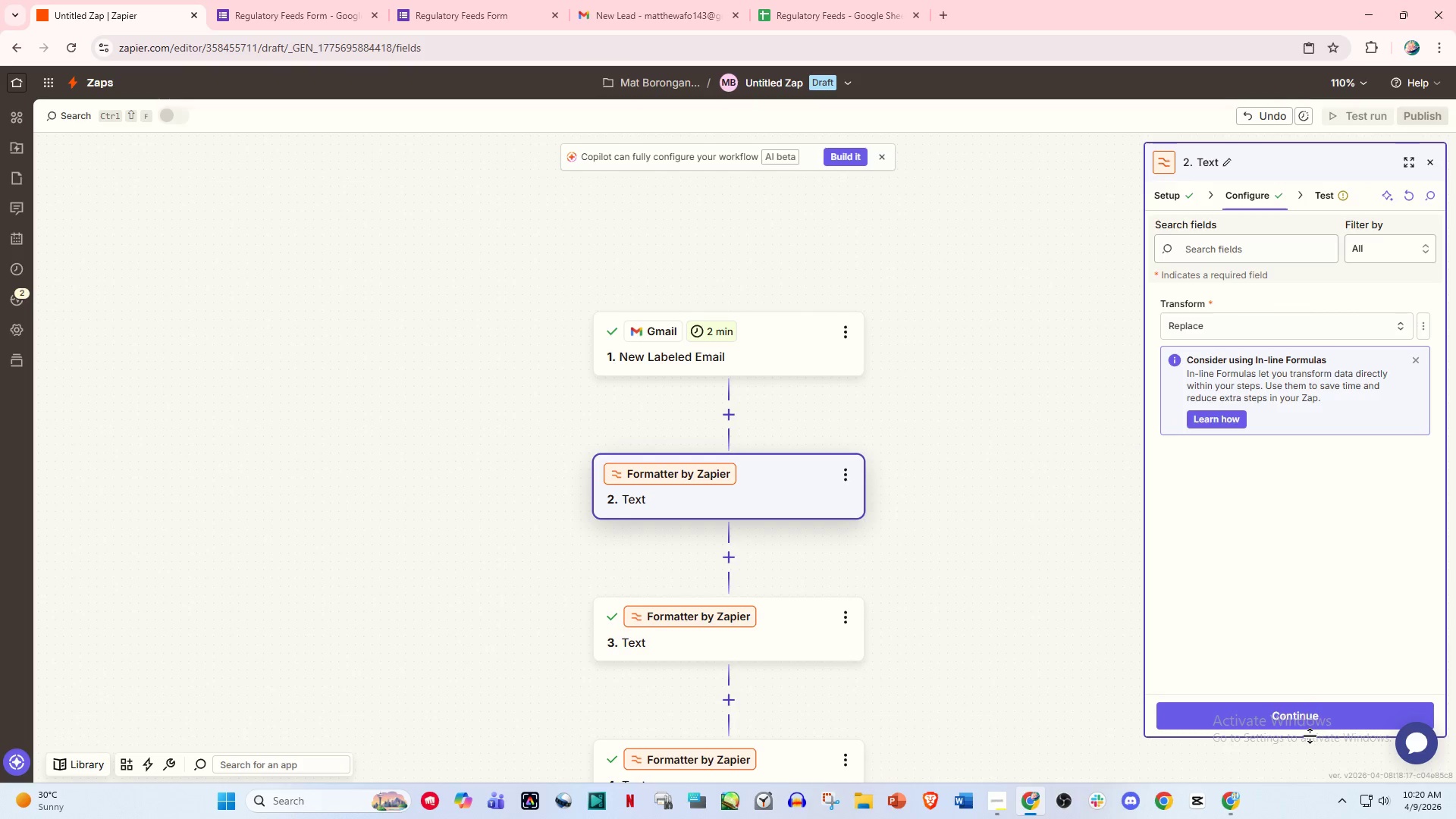 
double_click([1306, 717])
 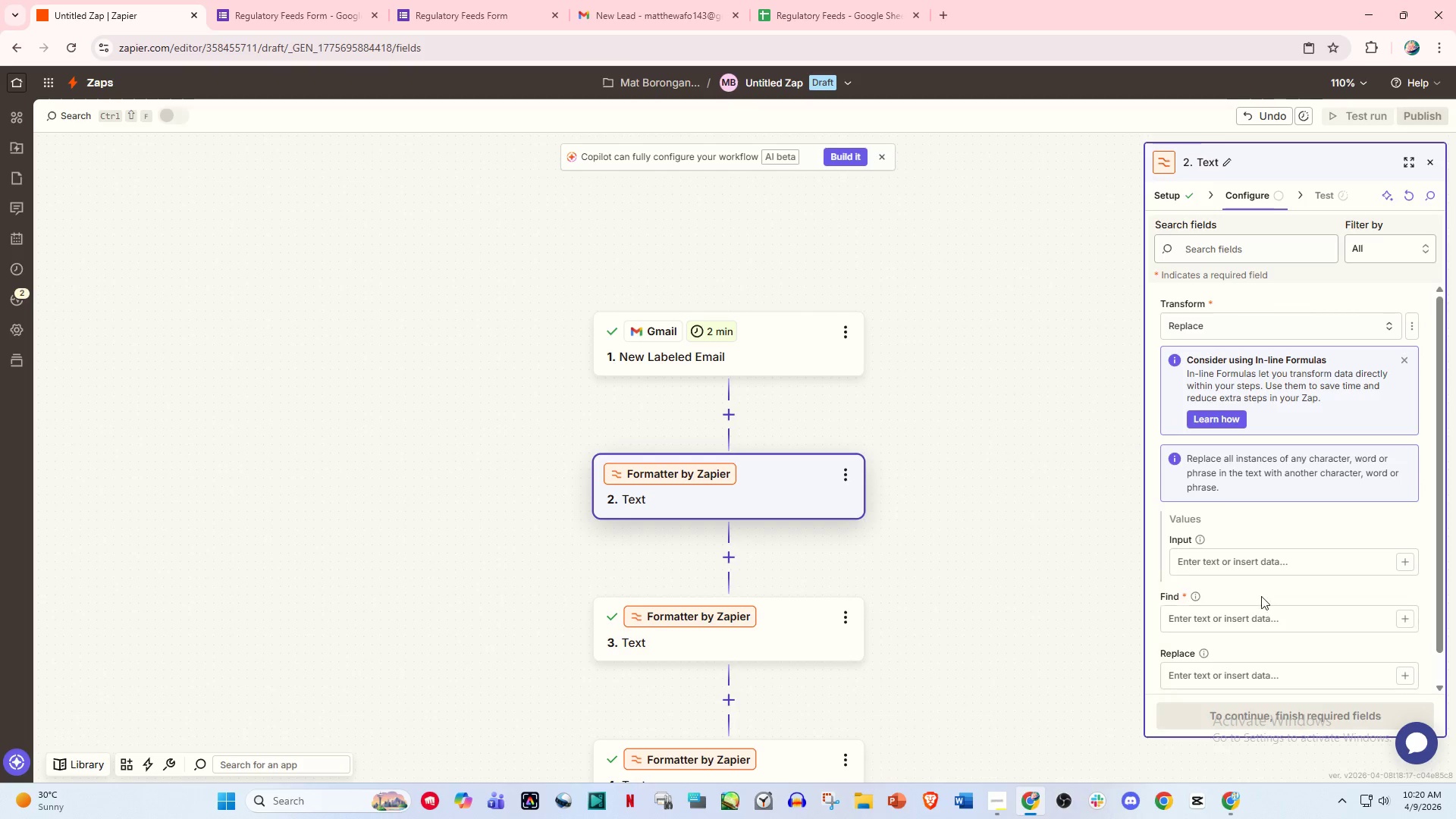 
left_click([1231, 555])
 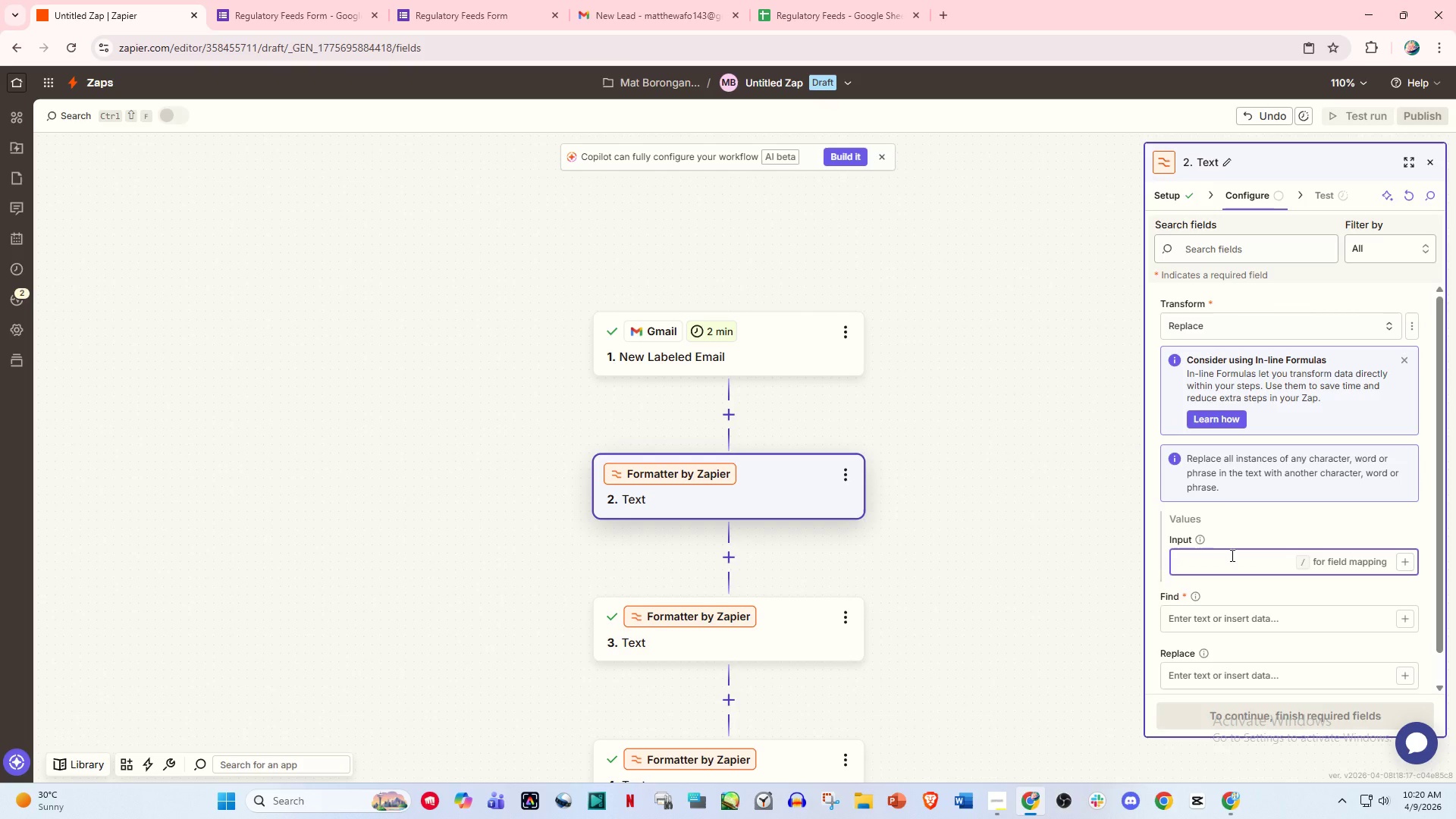 
key(Slash)
 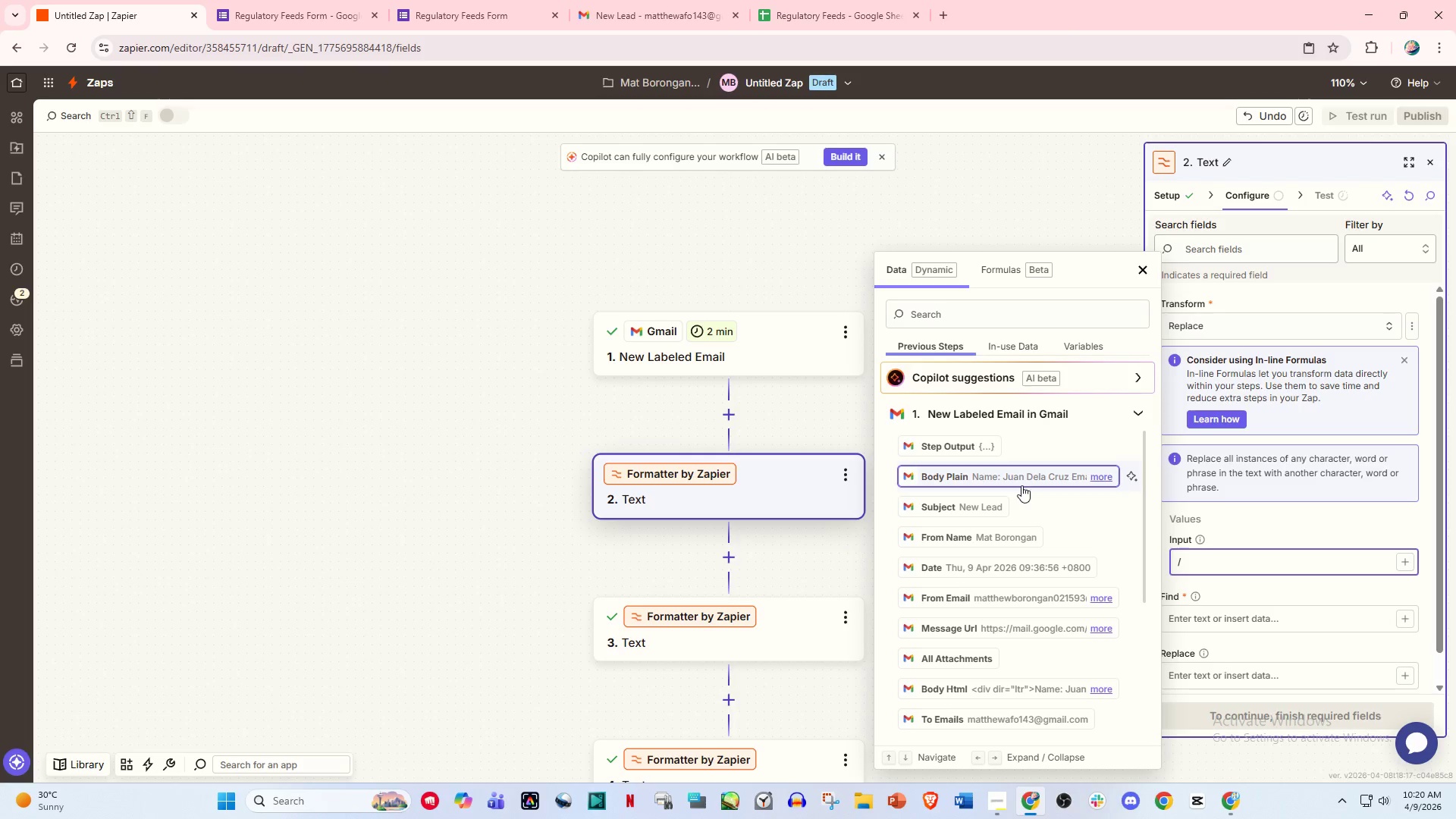 
left_click([1023, 482])
 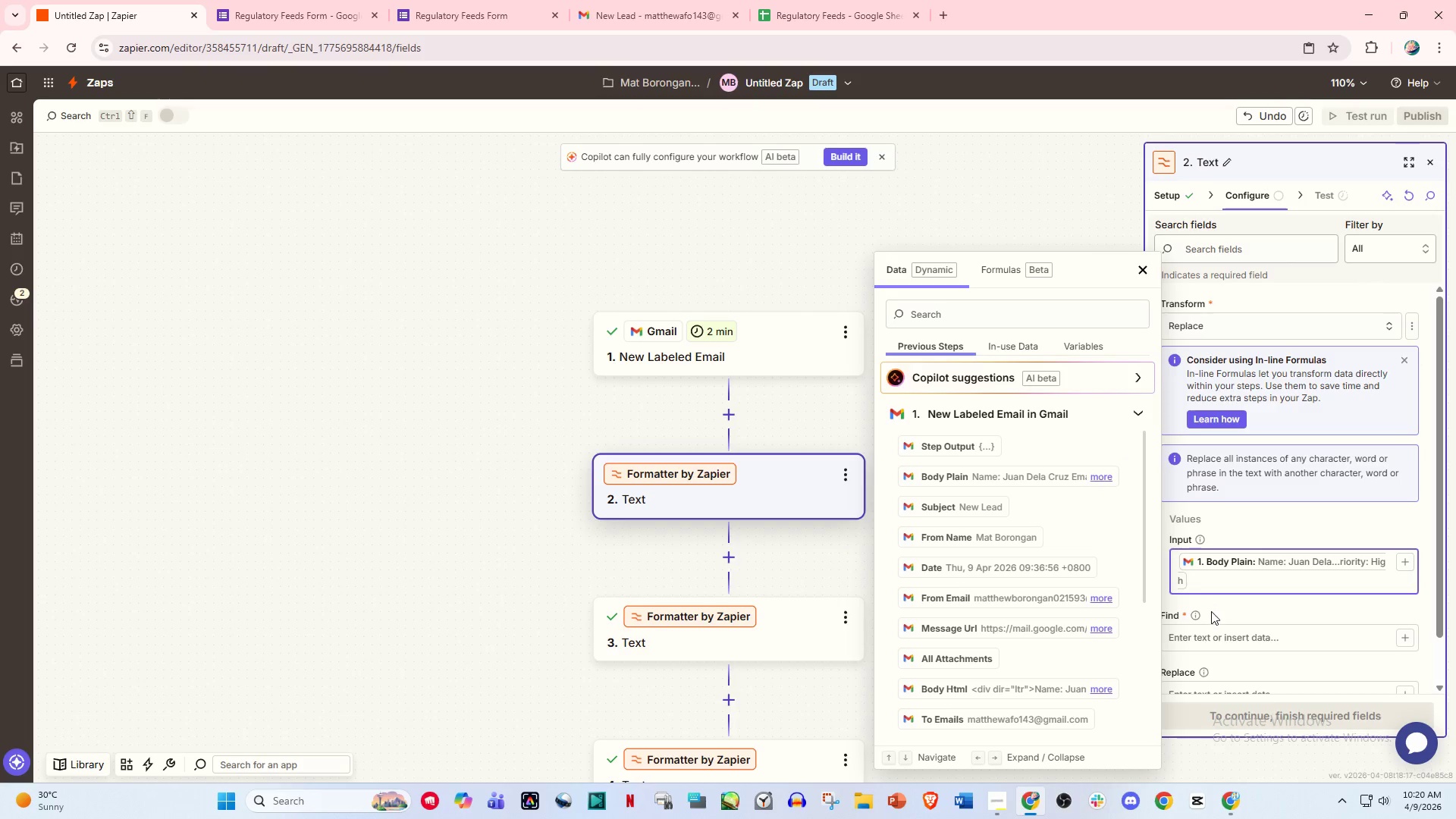 
scroll: coordinate [1211, 613], scroll_direction: down, amount: 1.0
 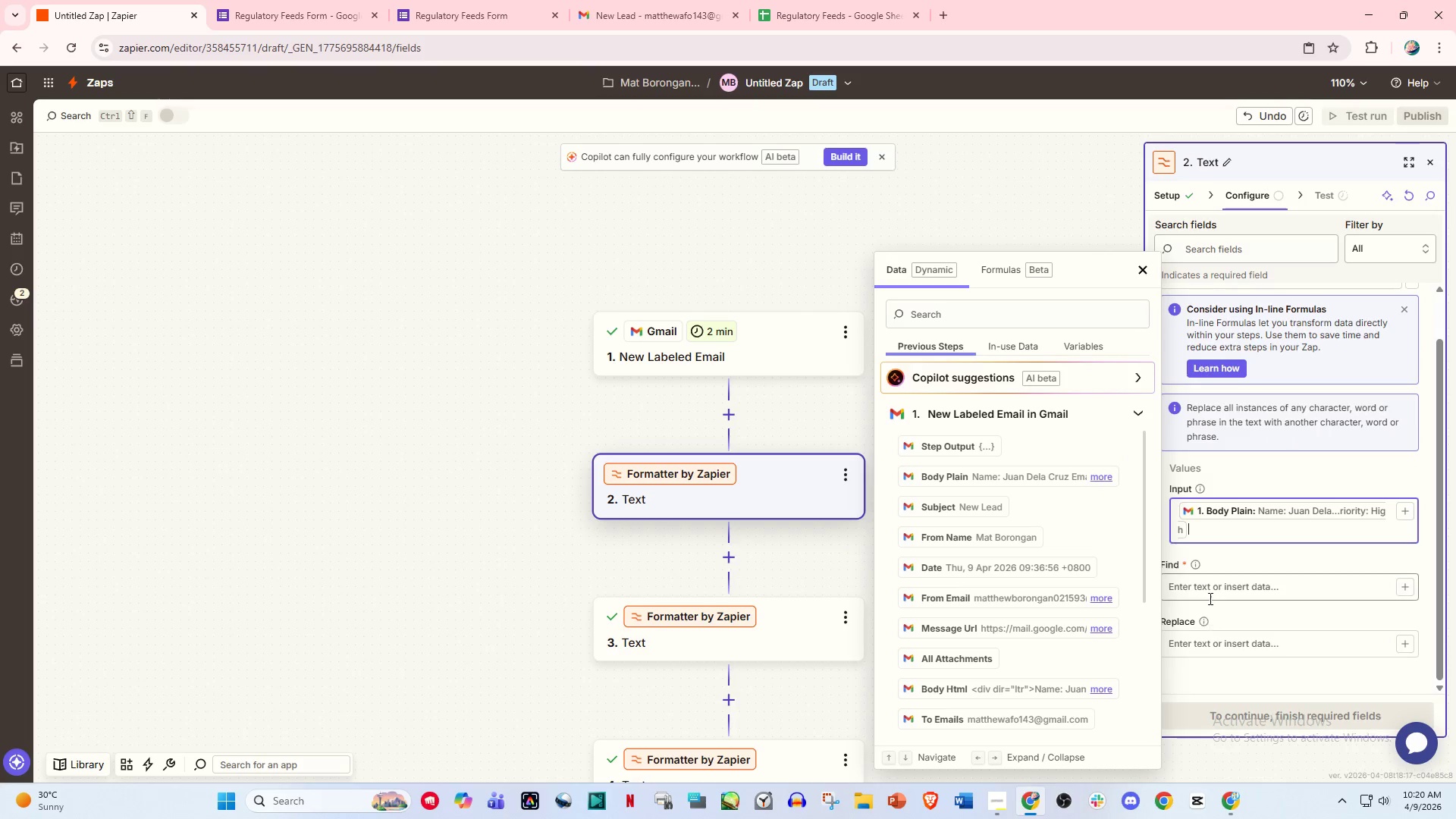 
left_click([1210, 592])
 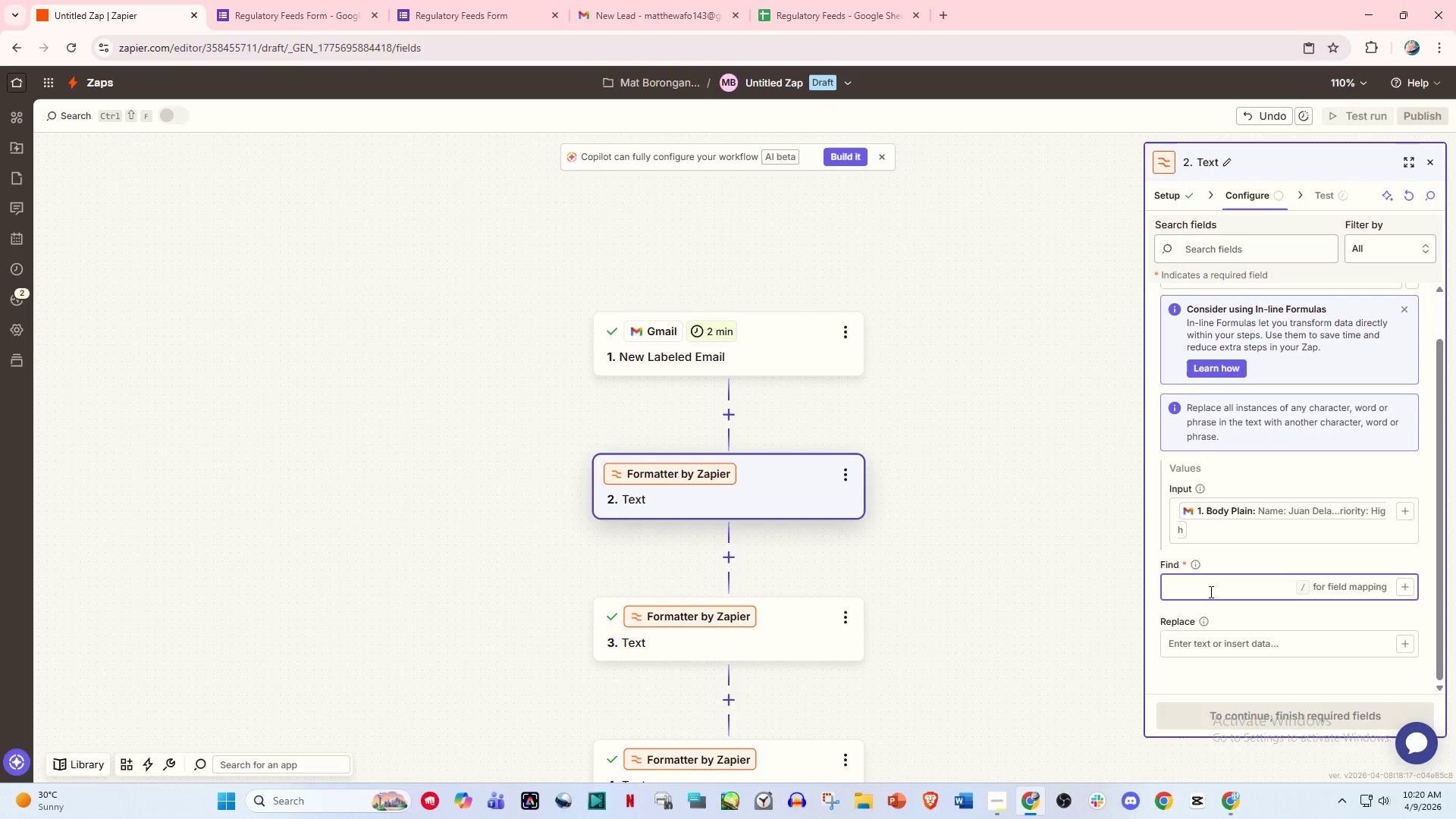 
wait(5.12)
 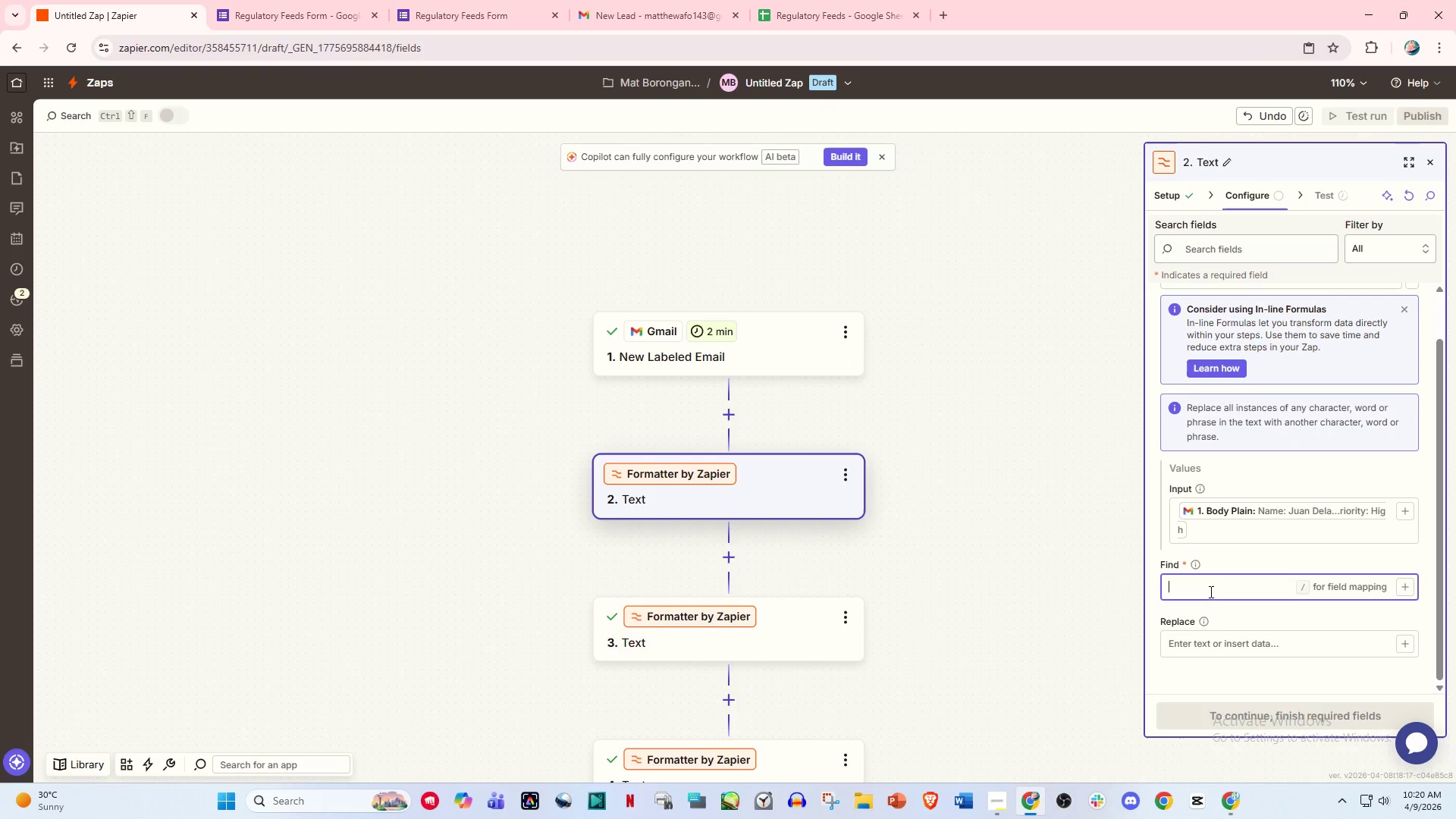 
key(Backslash)
 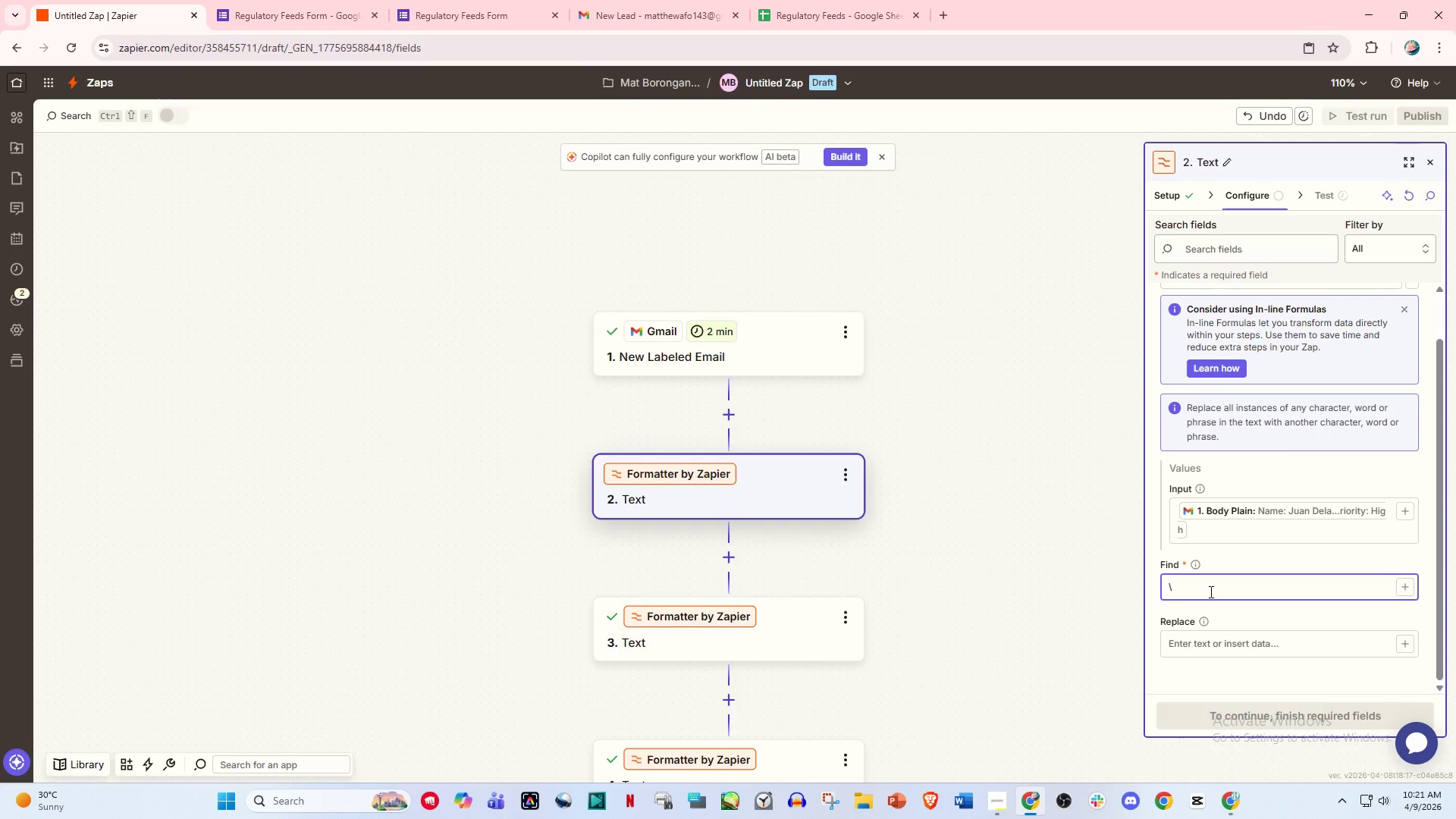 
key(N)
 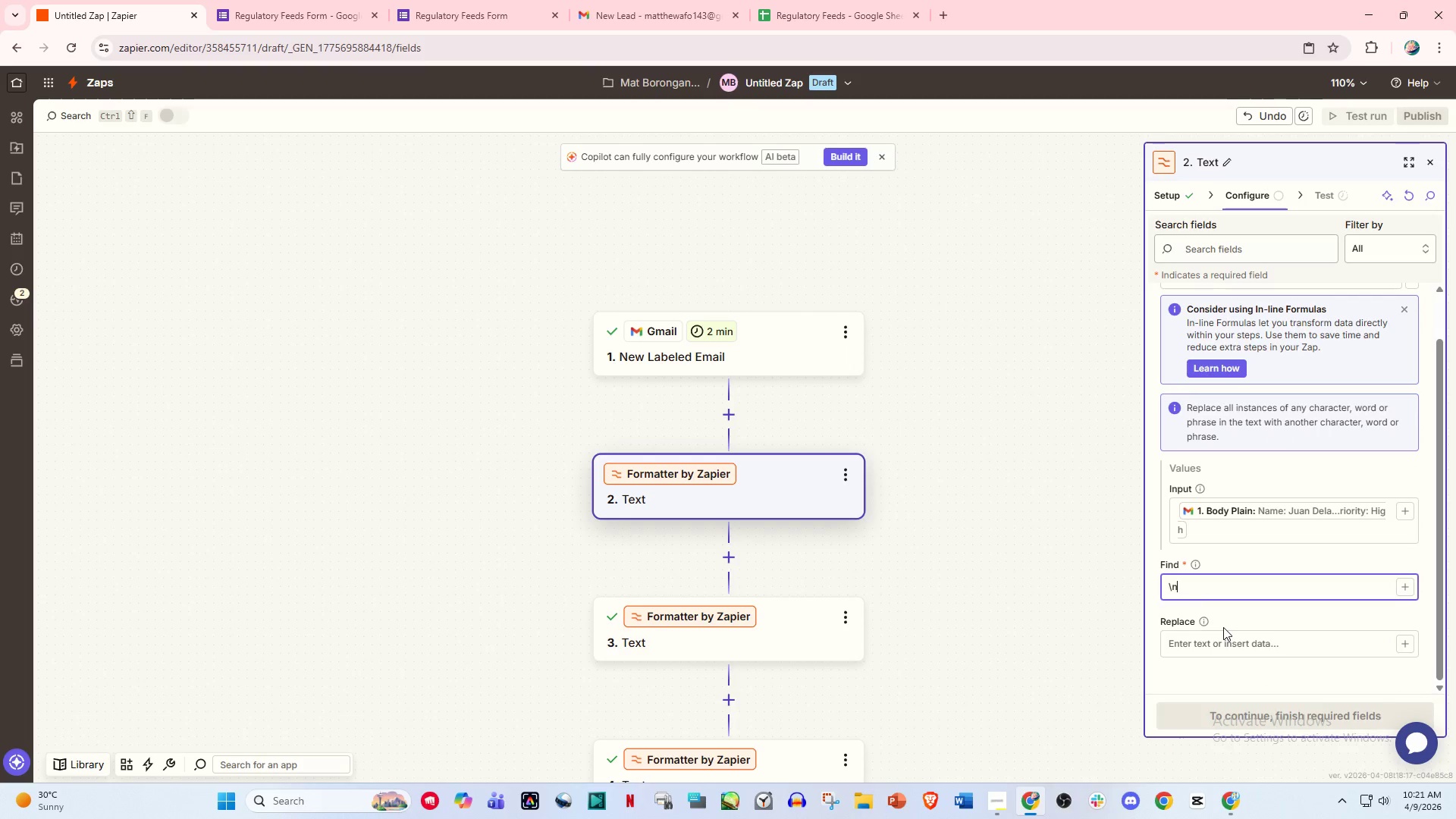 
left_click([1225, 641])
 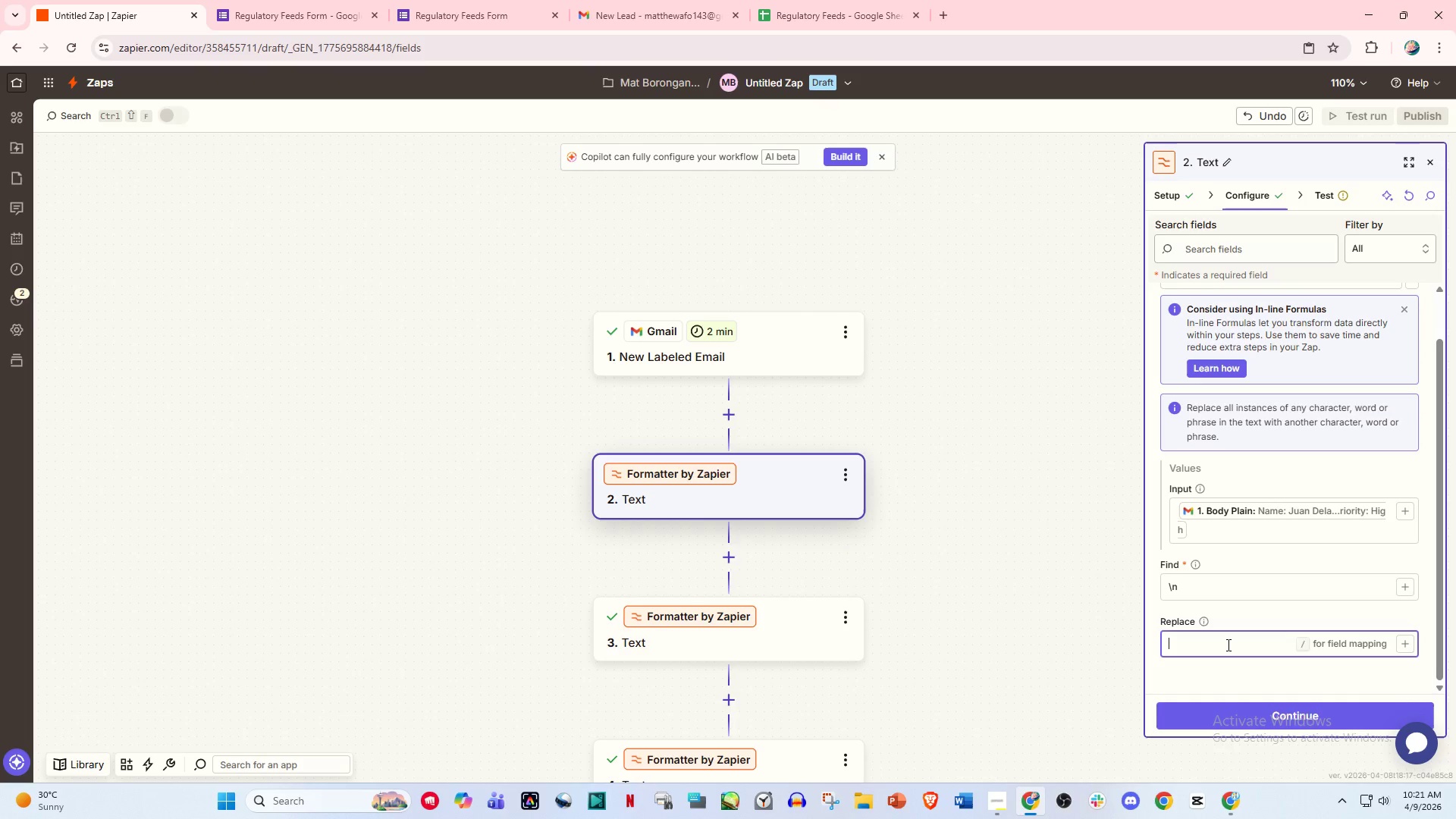 
wait(8.0)
 